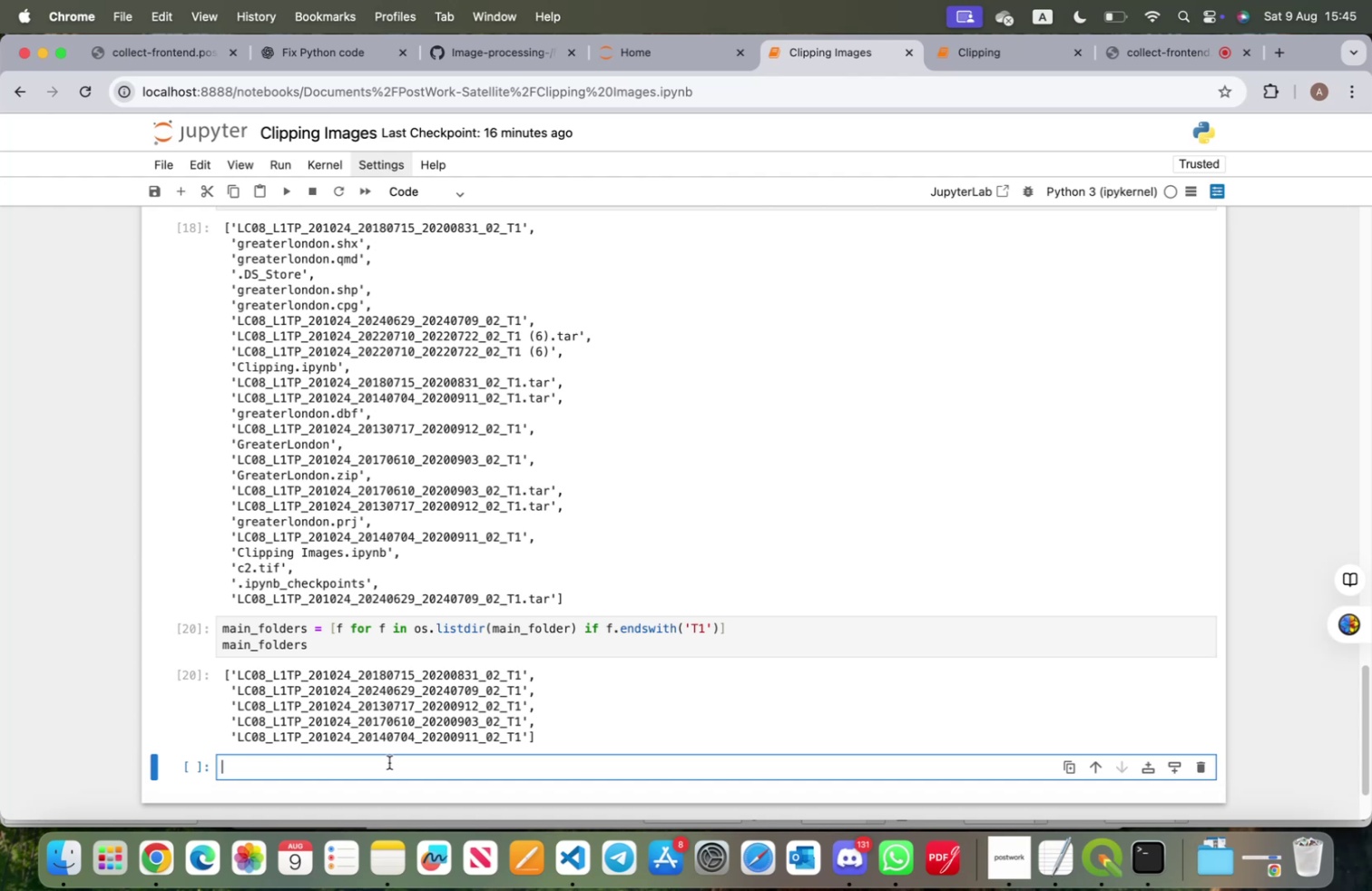 
type(for )
 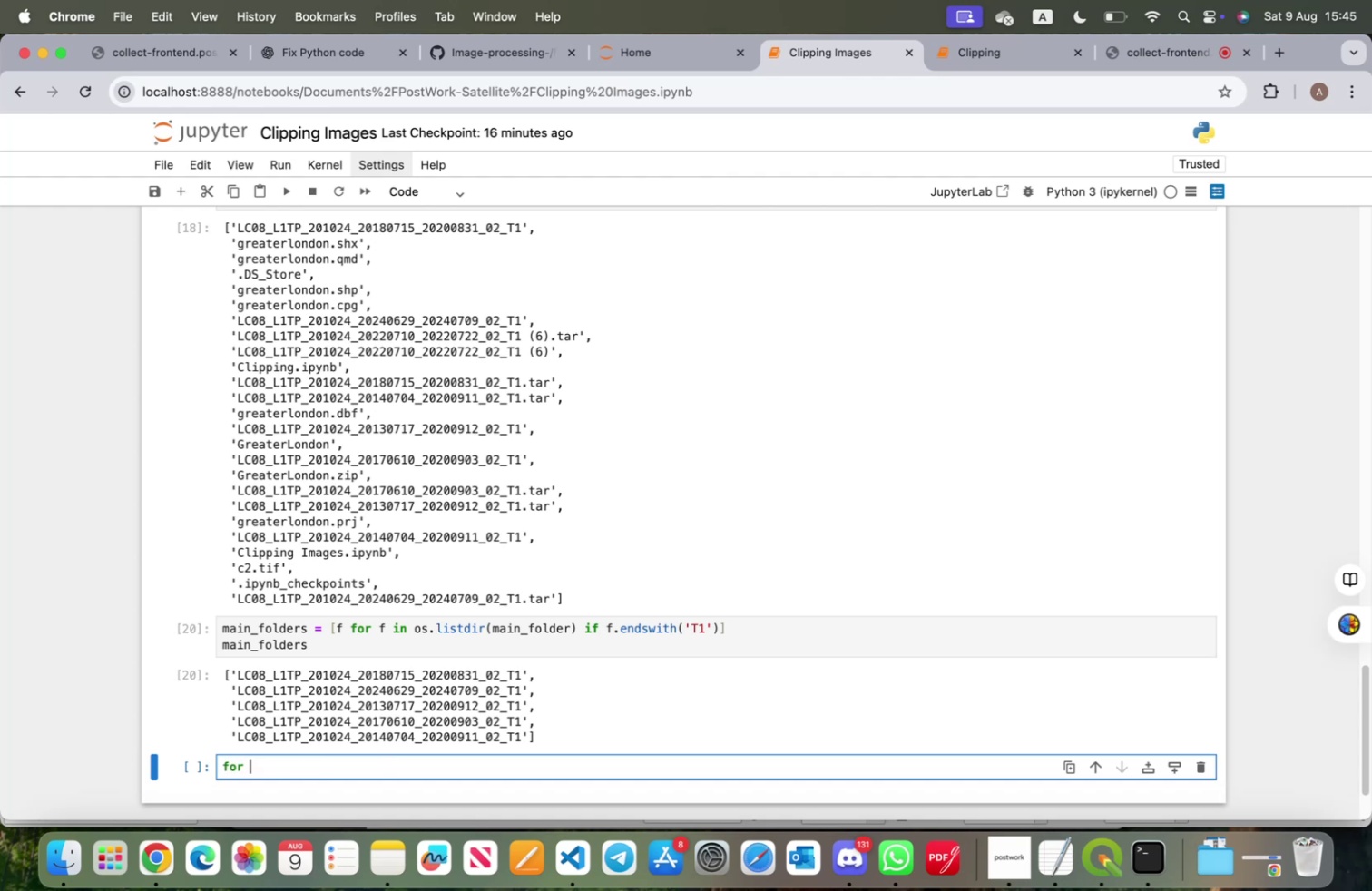 
type(main in main)
key(Tab)
 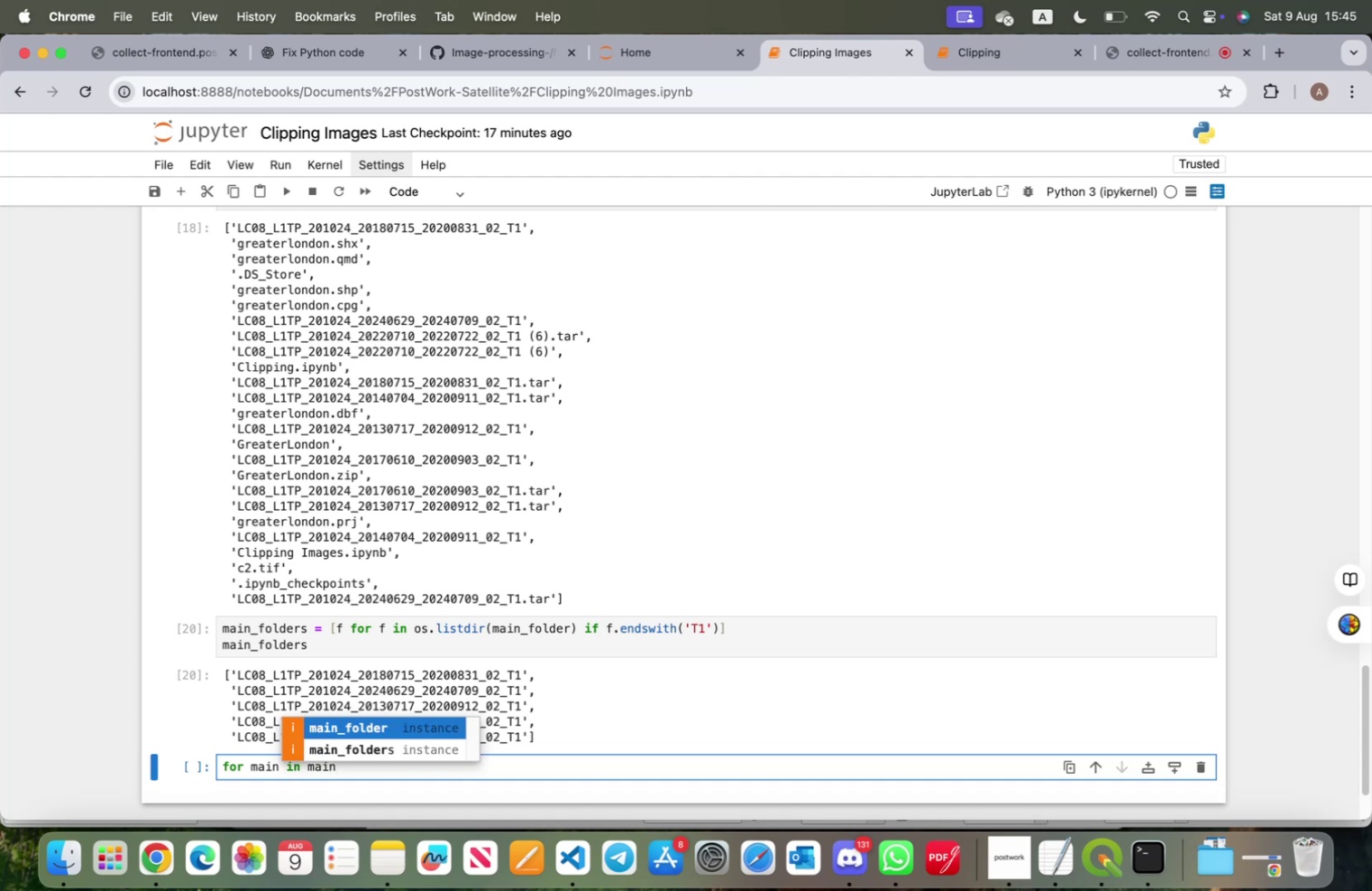 
key(ArrowDown)
 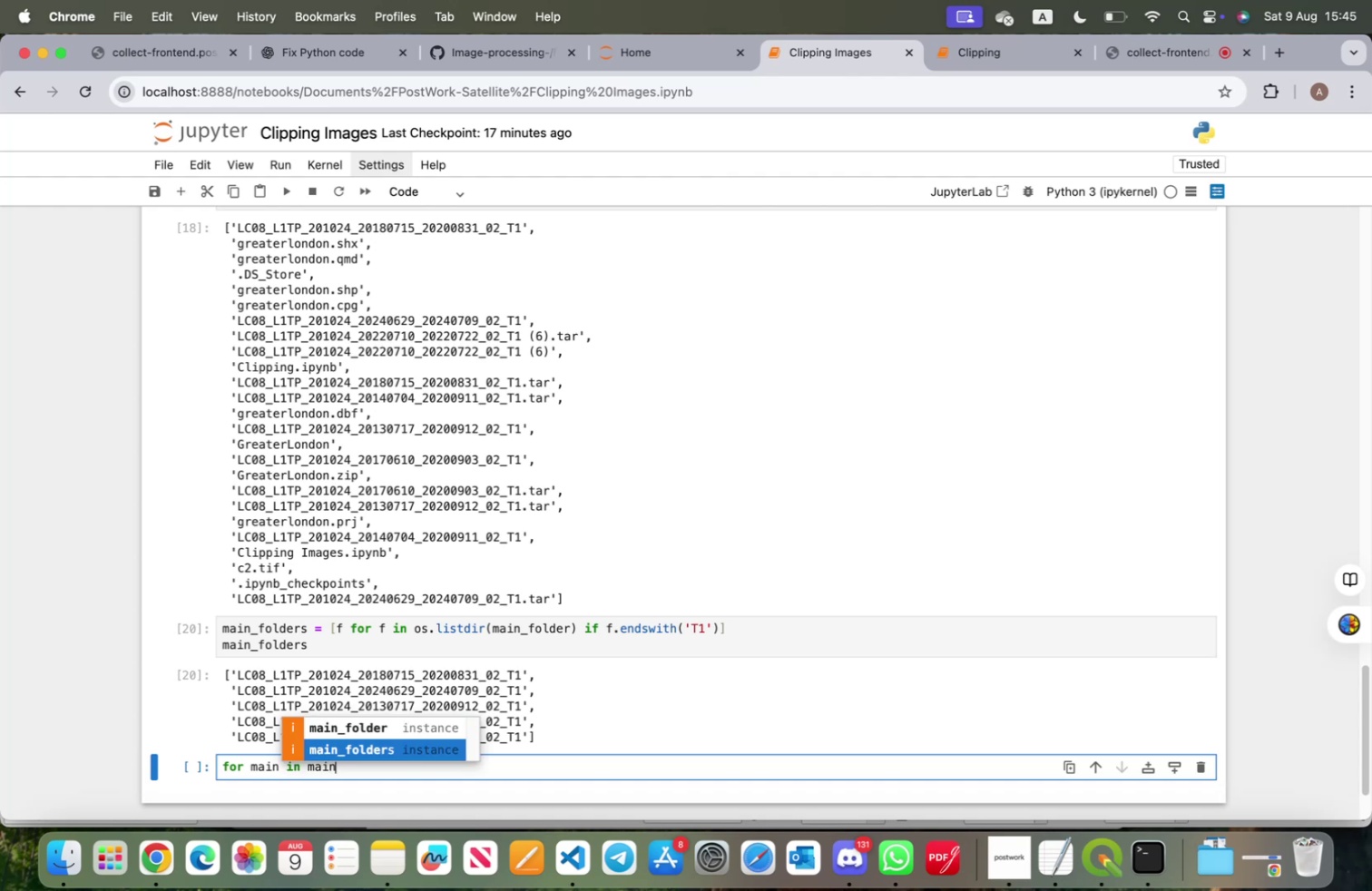 
key(Enter)
 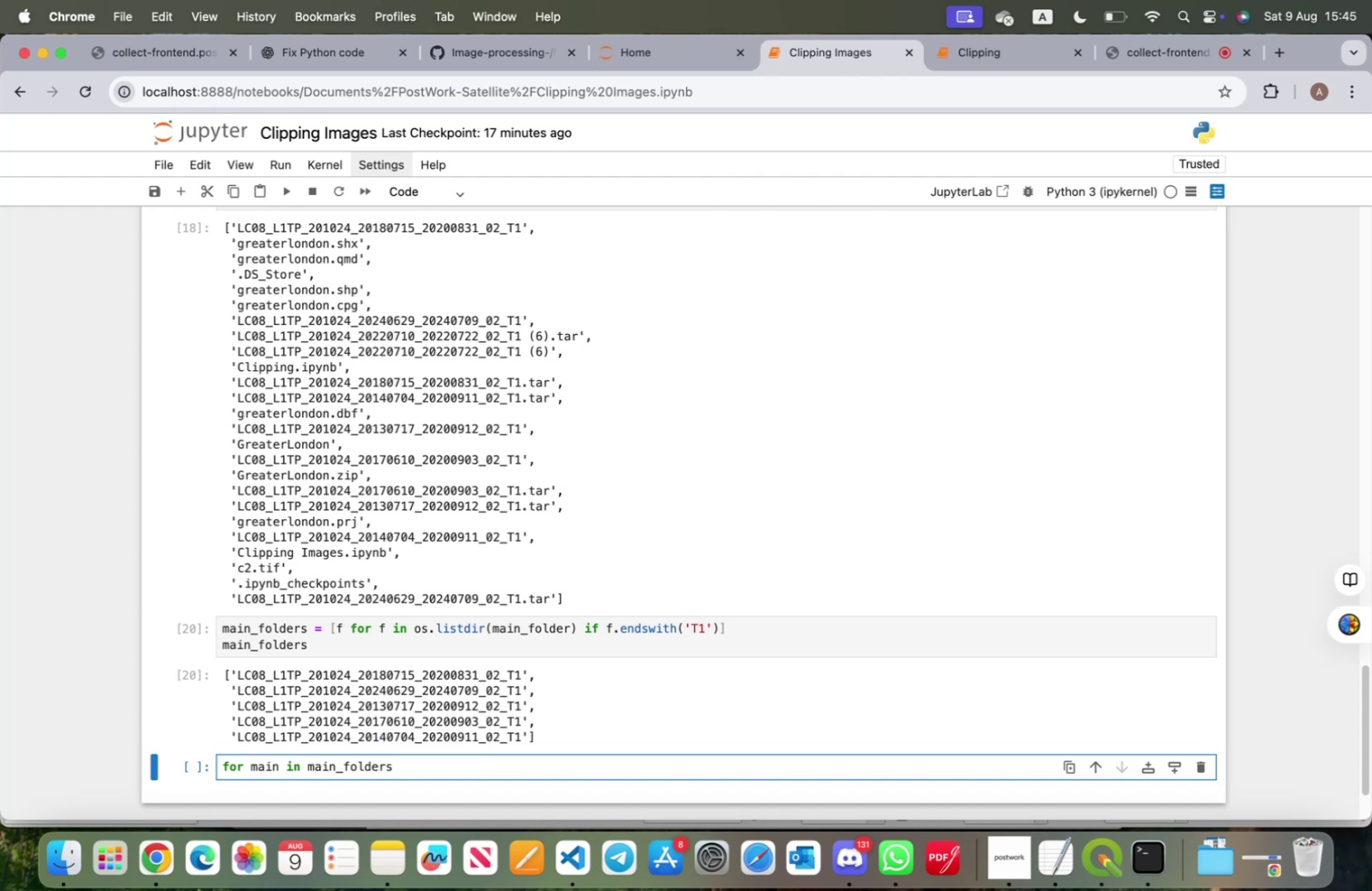 
key(Shift+ShiftRight)
 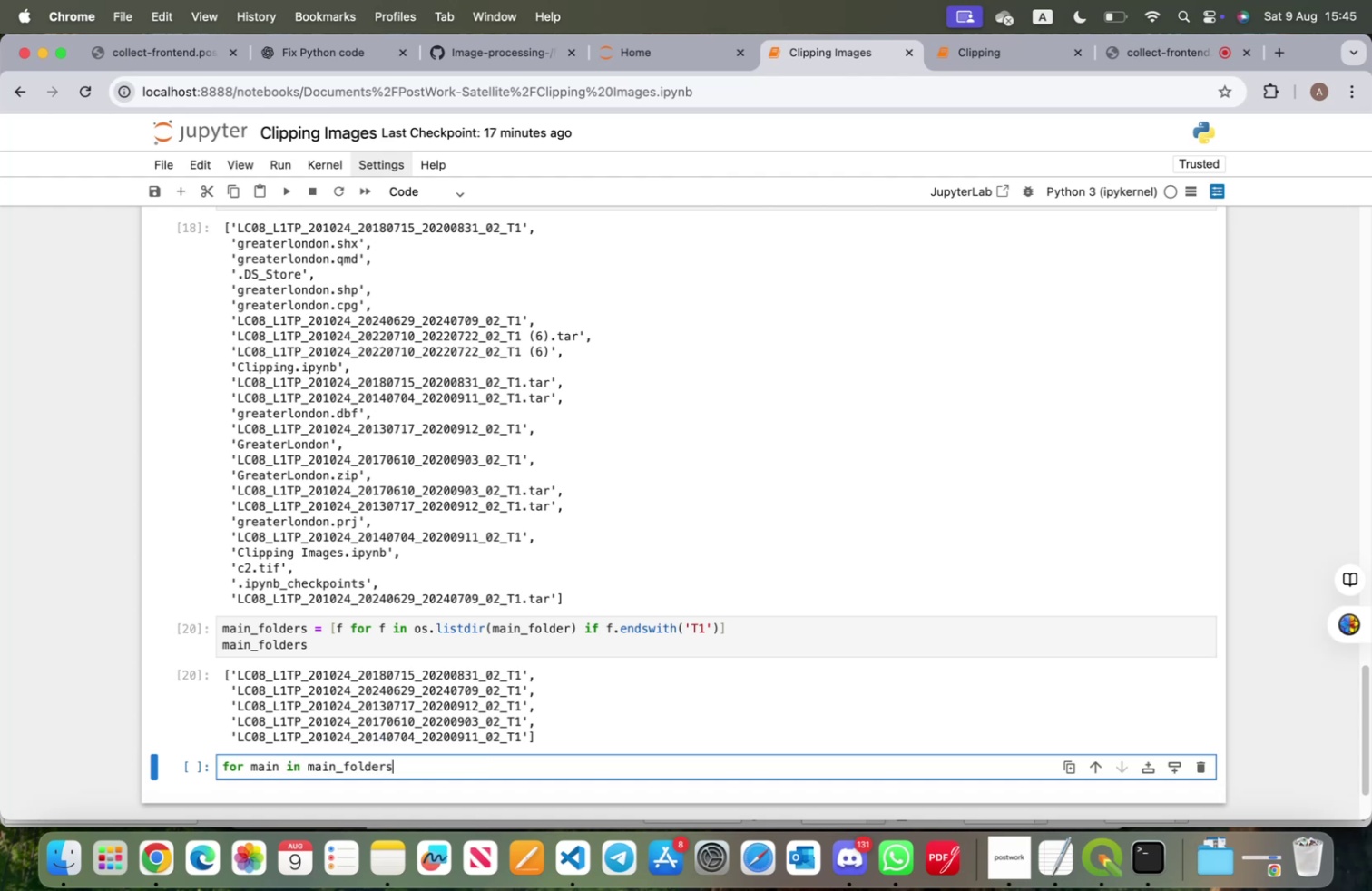 
key(Shift+Semicolon)
 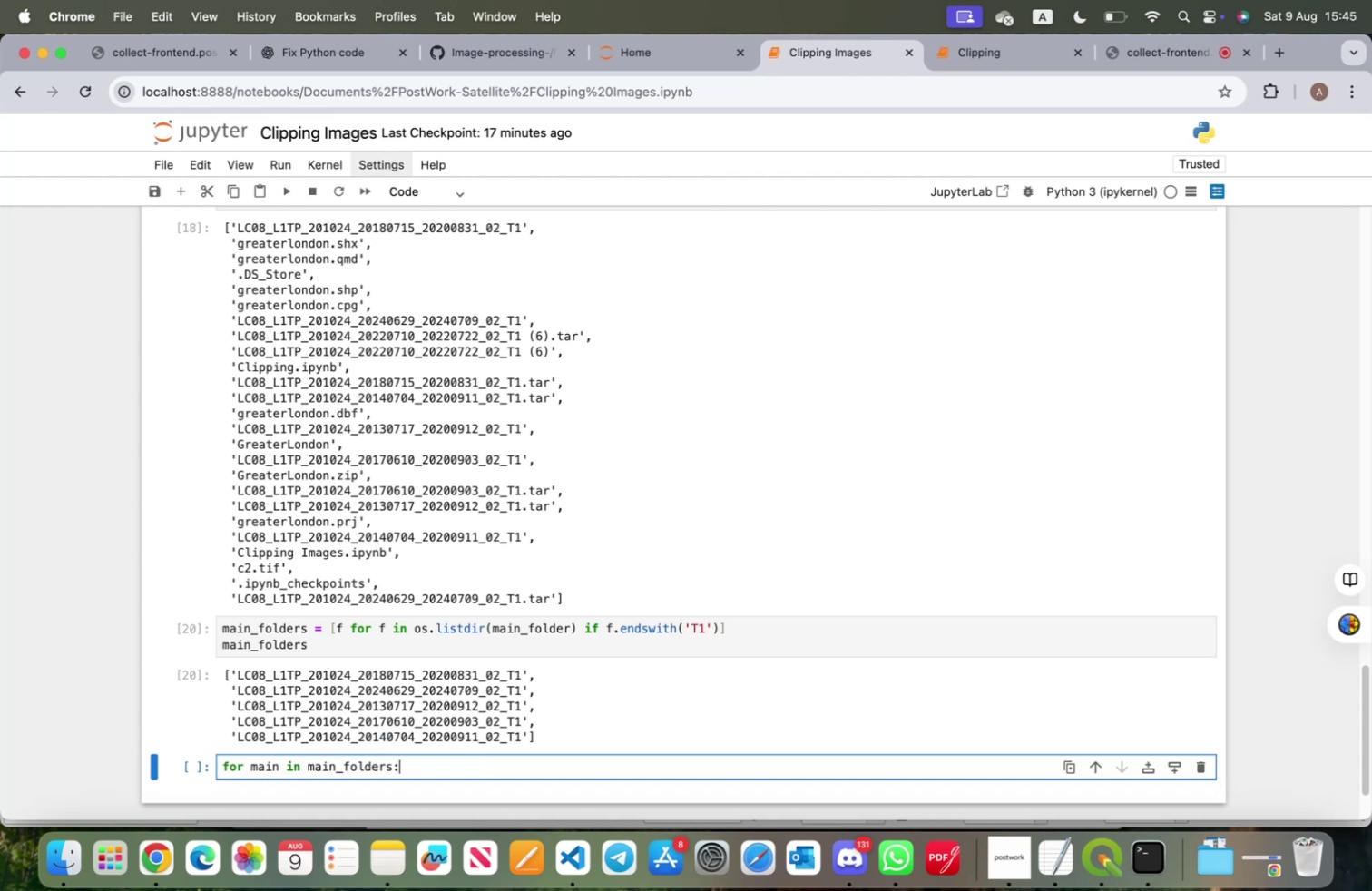 
key(Enter)
 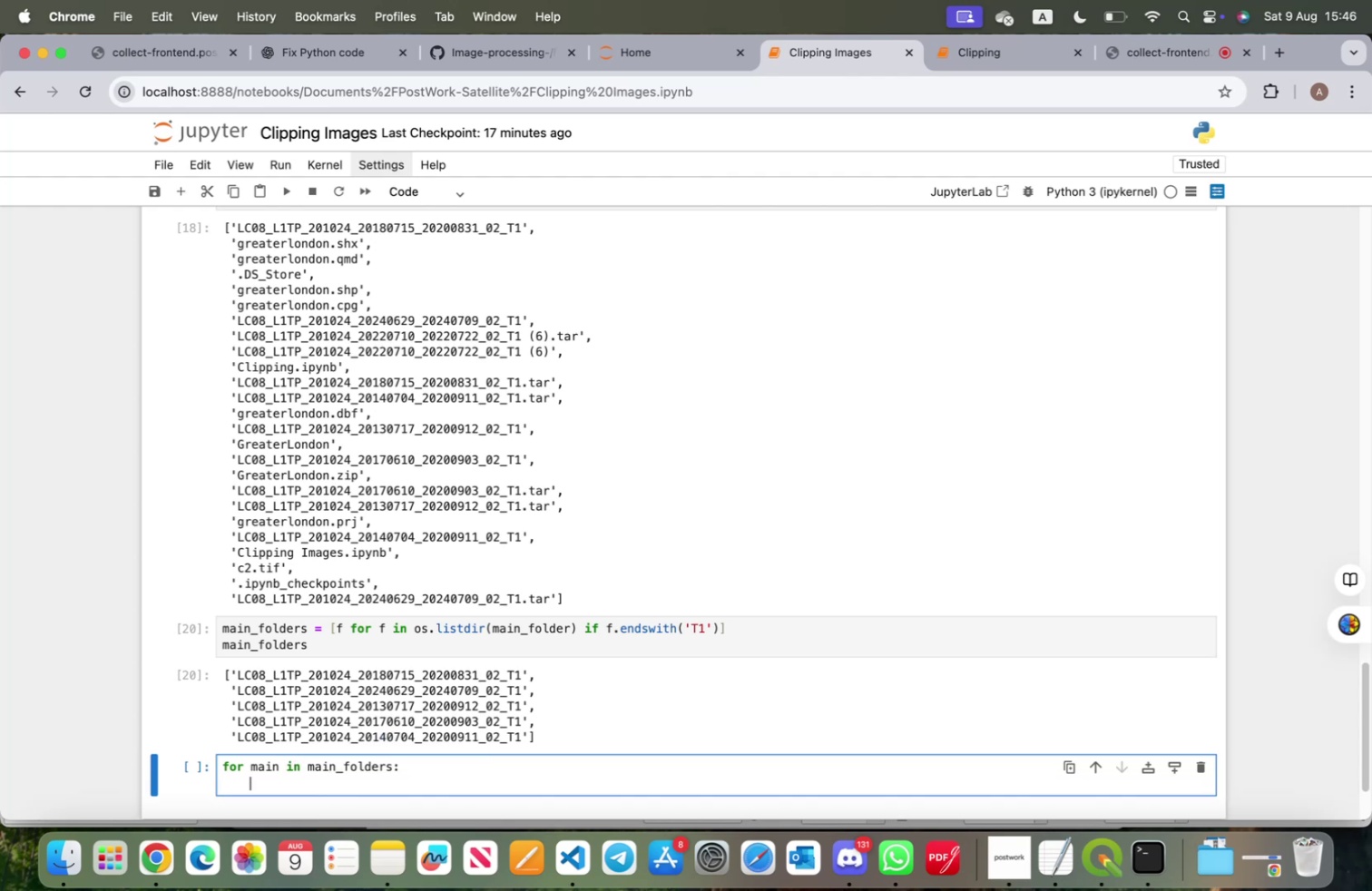 
wait(5.41)
 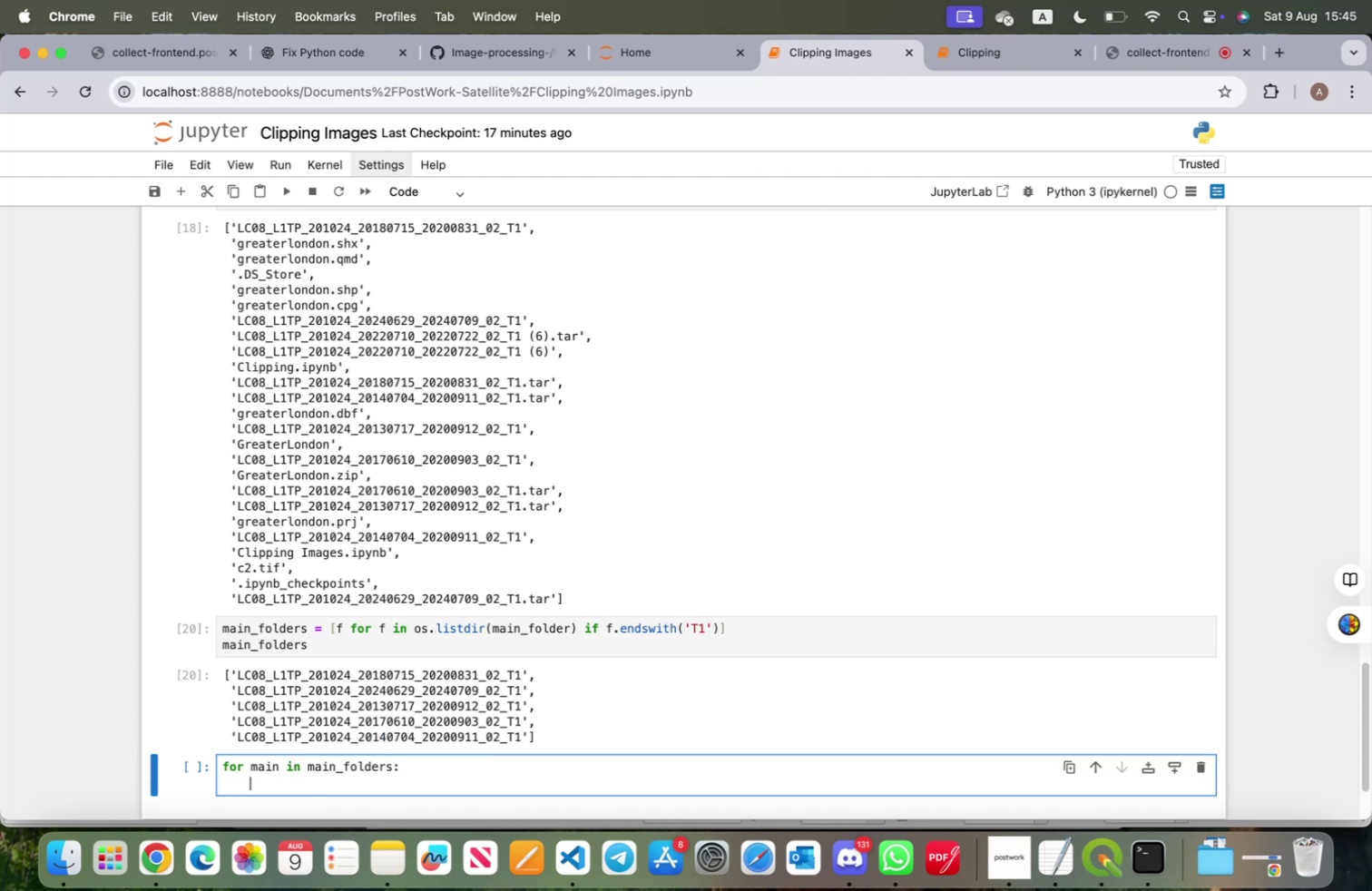 
key(ArrowUp)
 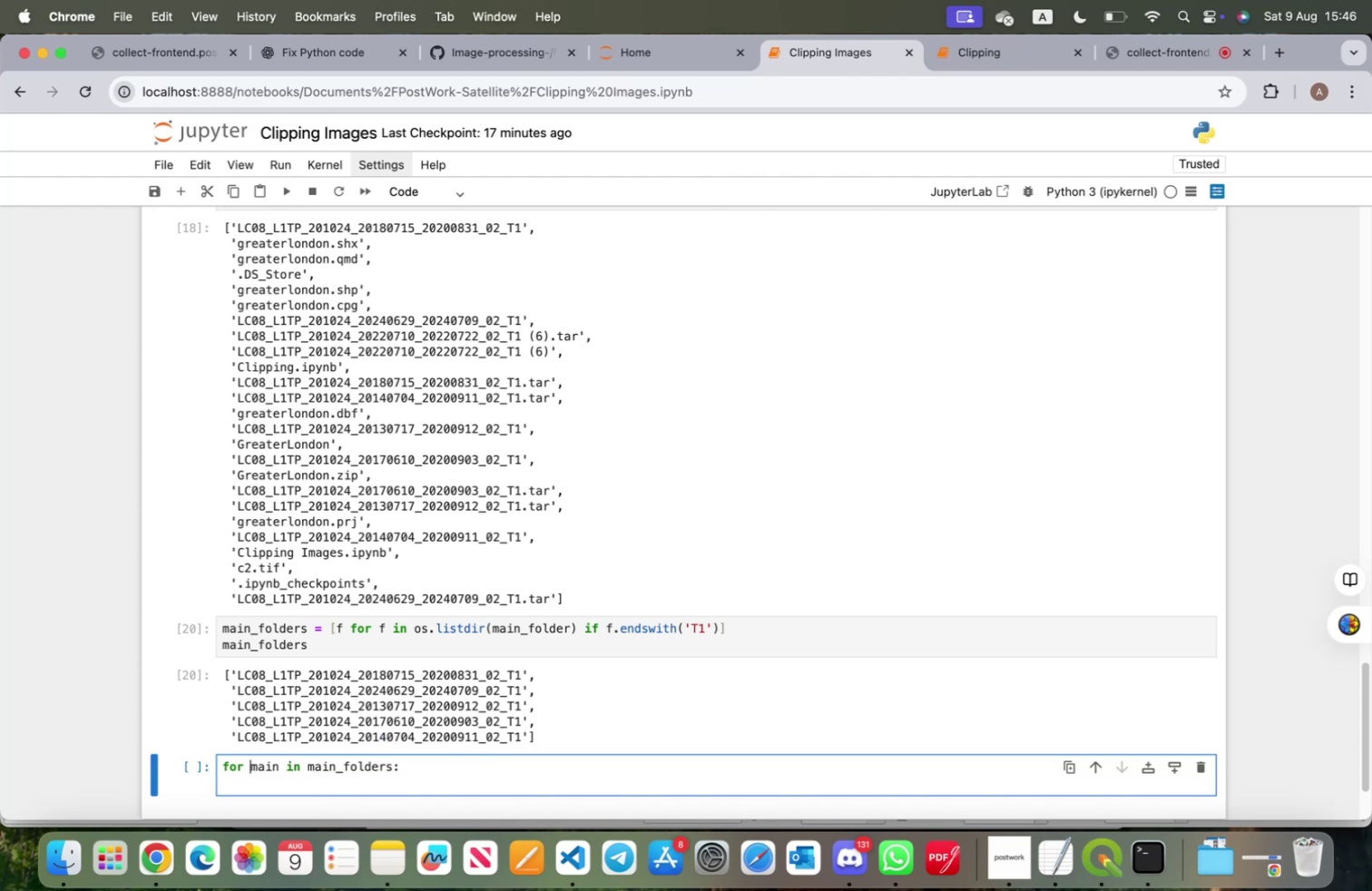 
key(ArrowRight)
 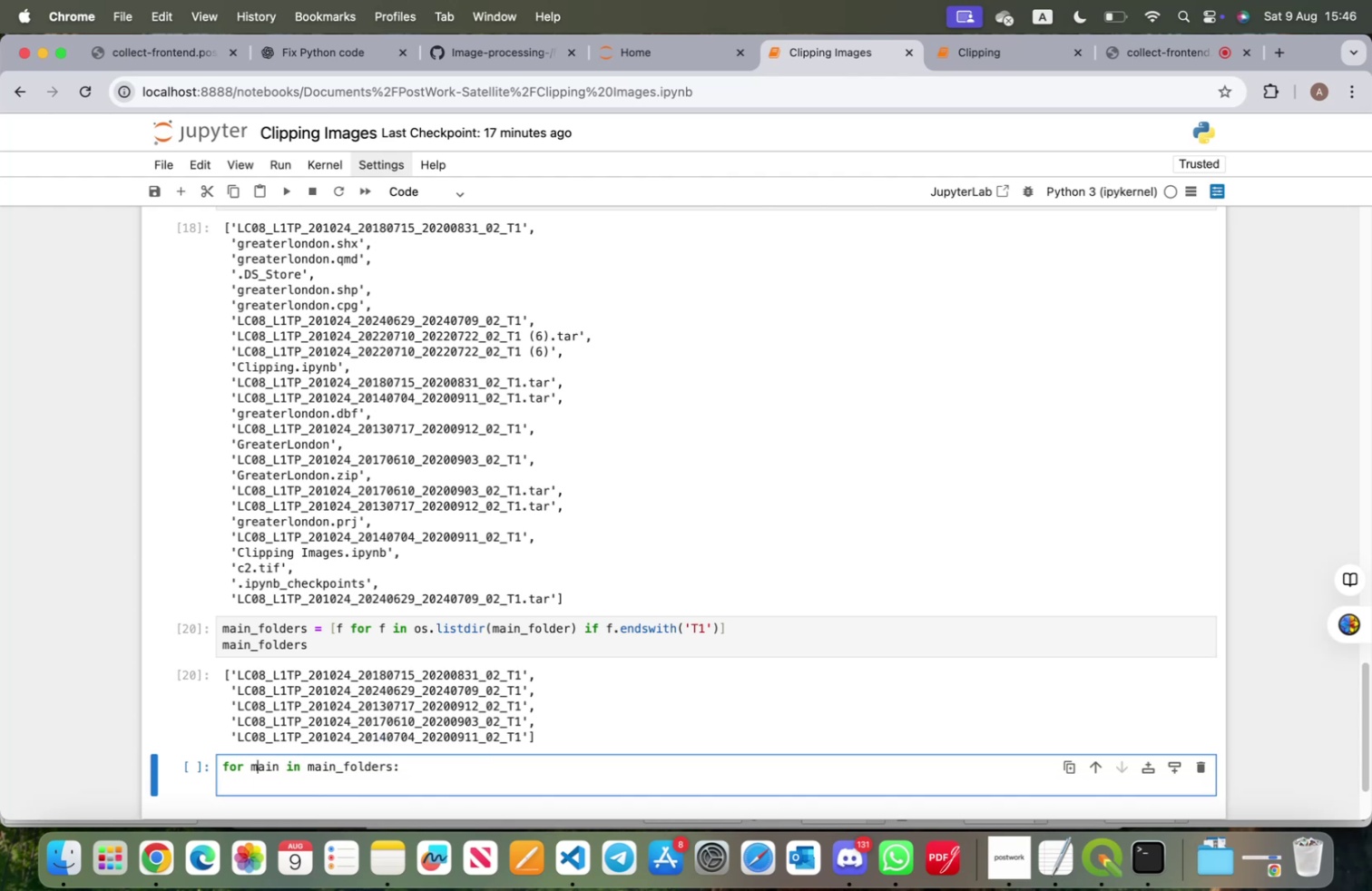 
key(ArrowRight)
 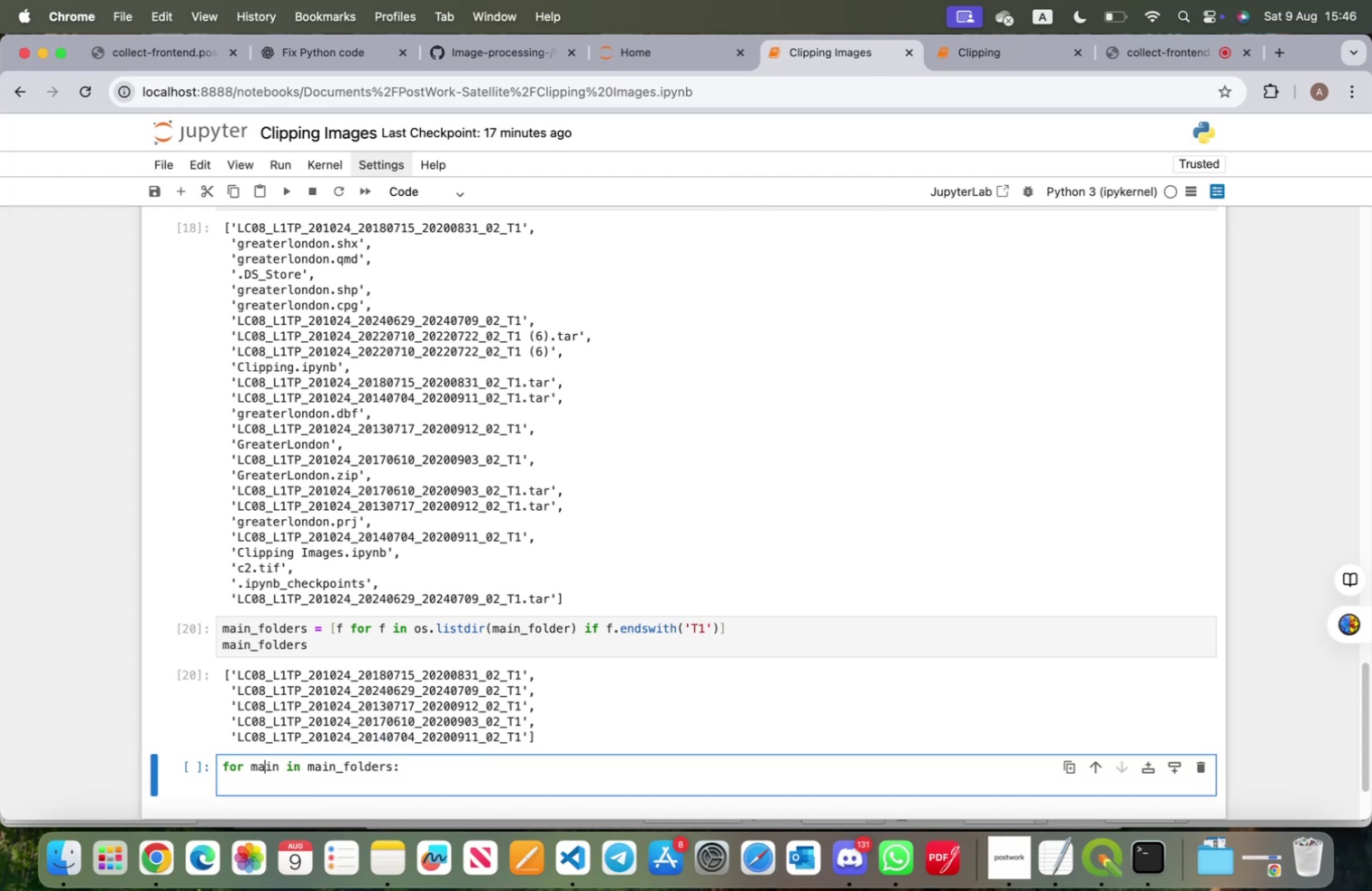 
key(ArrowRight)
 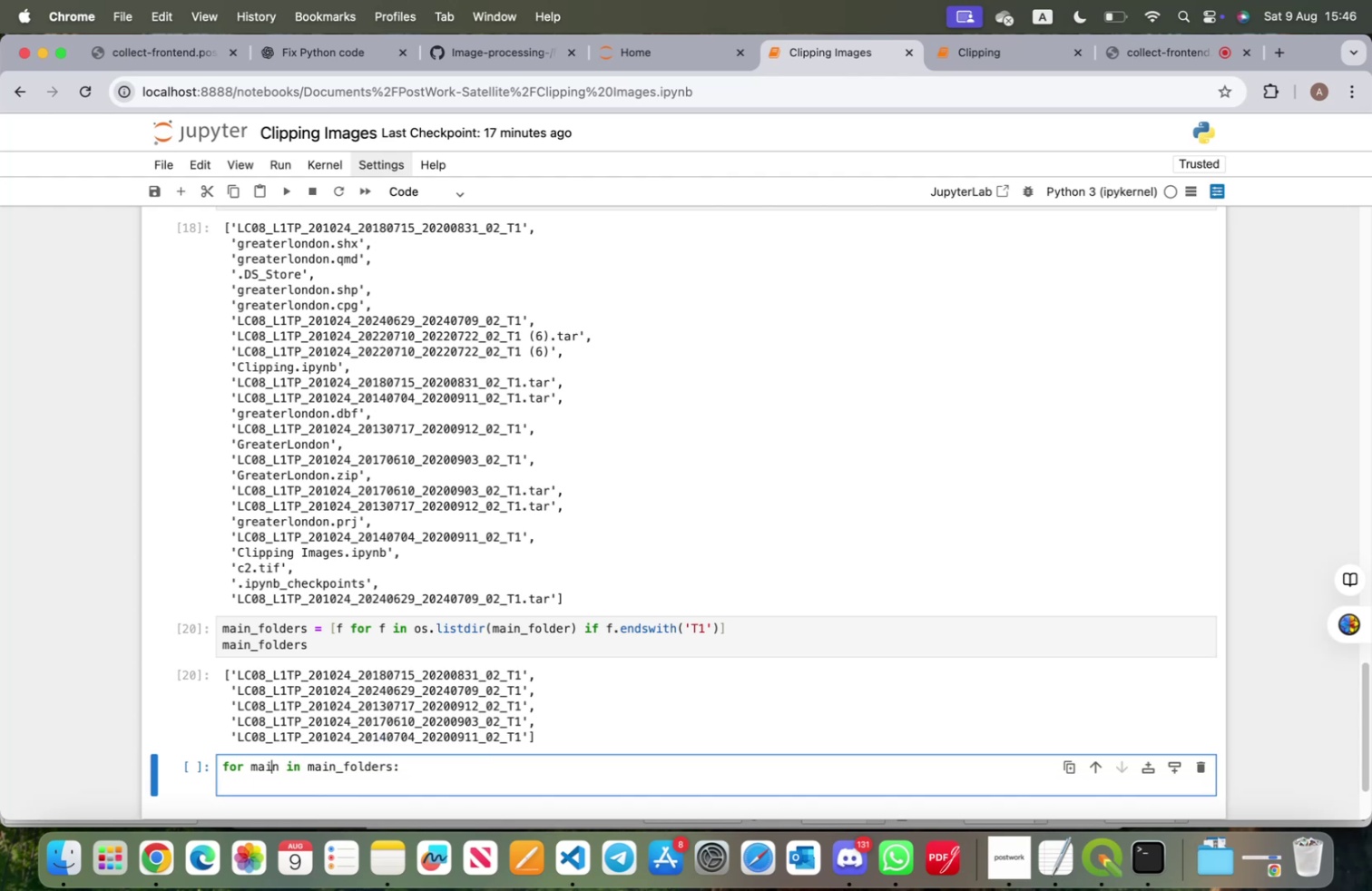 
key(ArrowRight)
 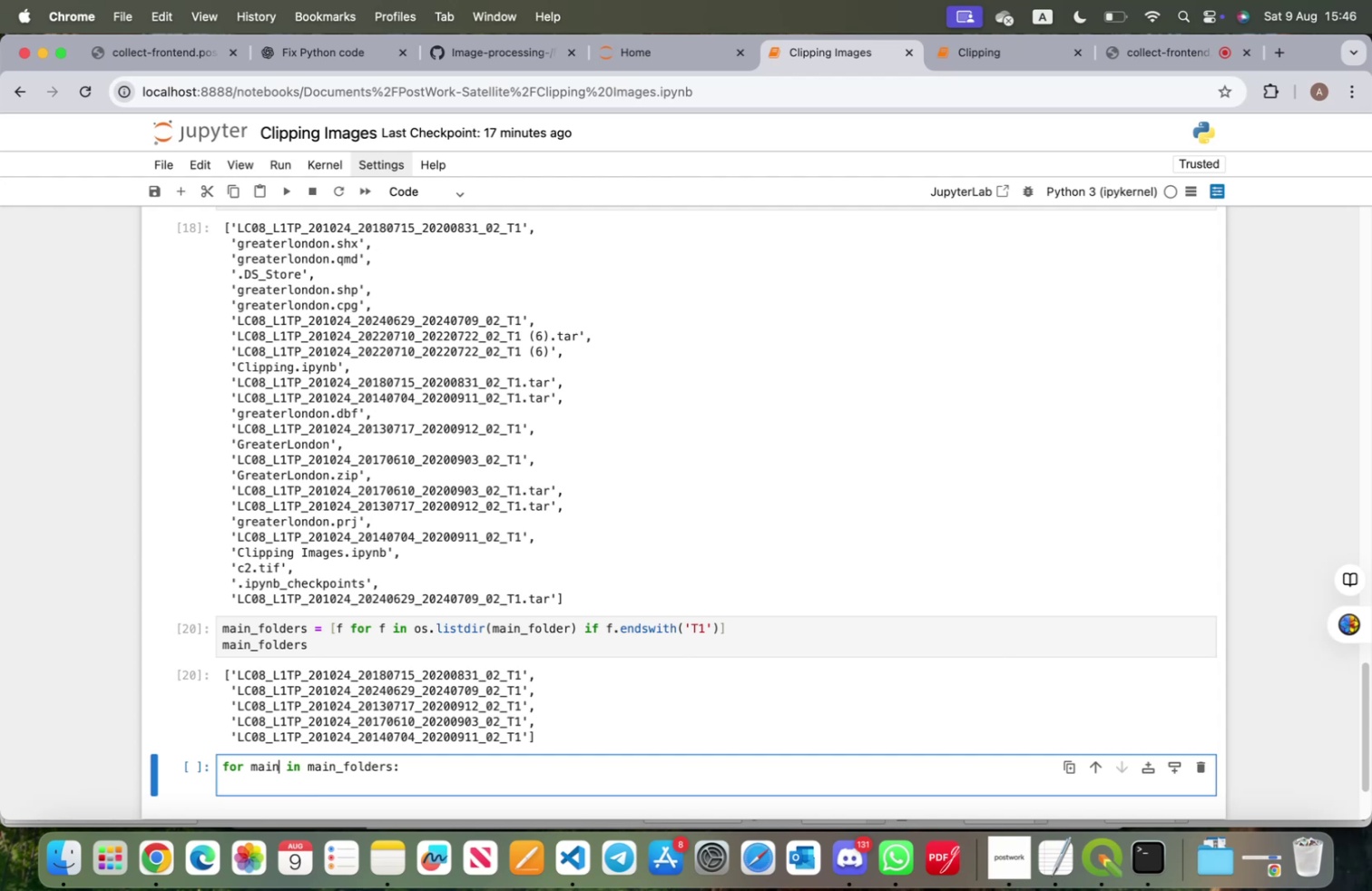 
key(Backspace)
key(Backspace)
key(Backspace)
key(Backspace)
type(sub)
 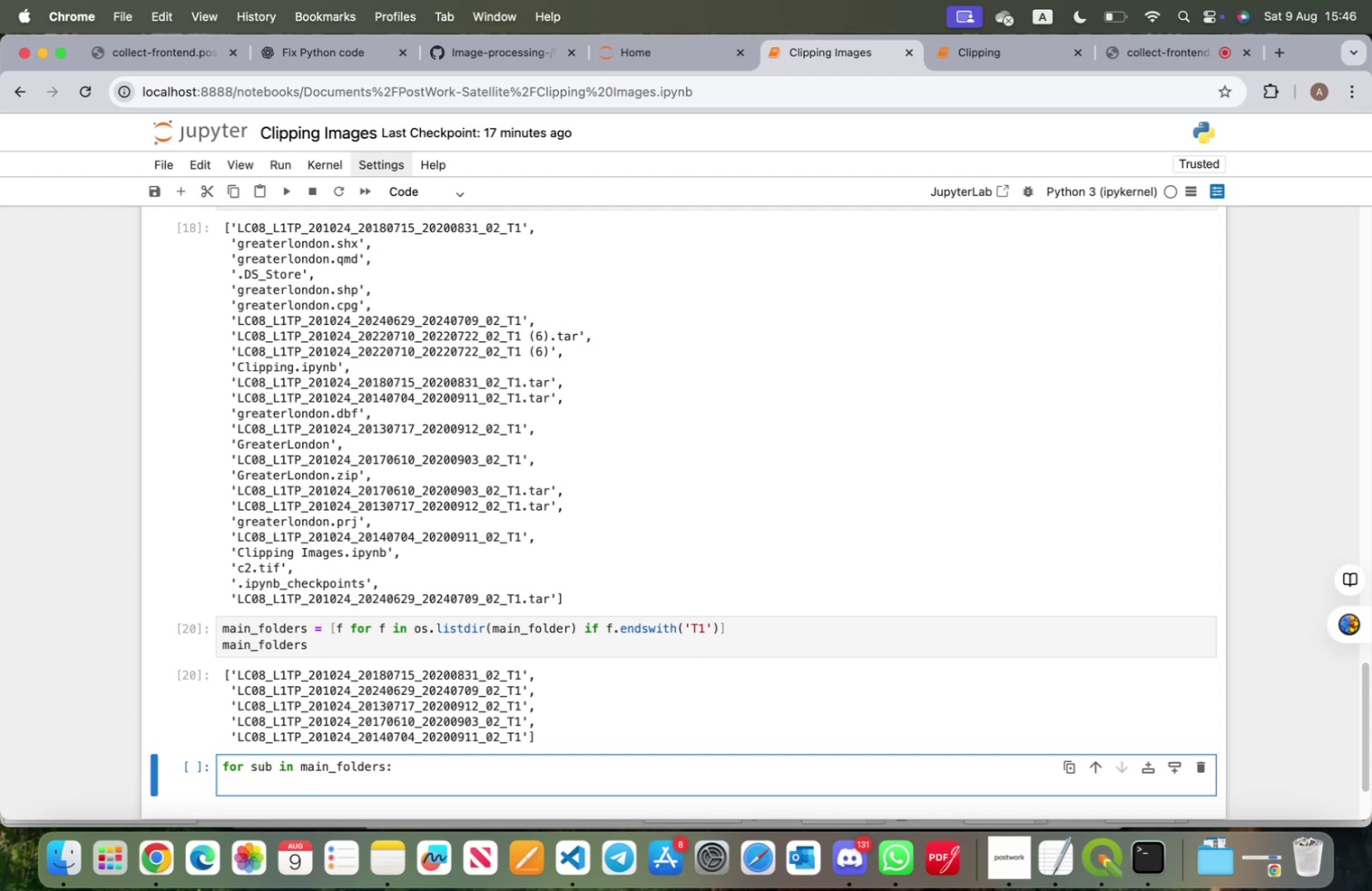 
key(ArrowRight)
 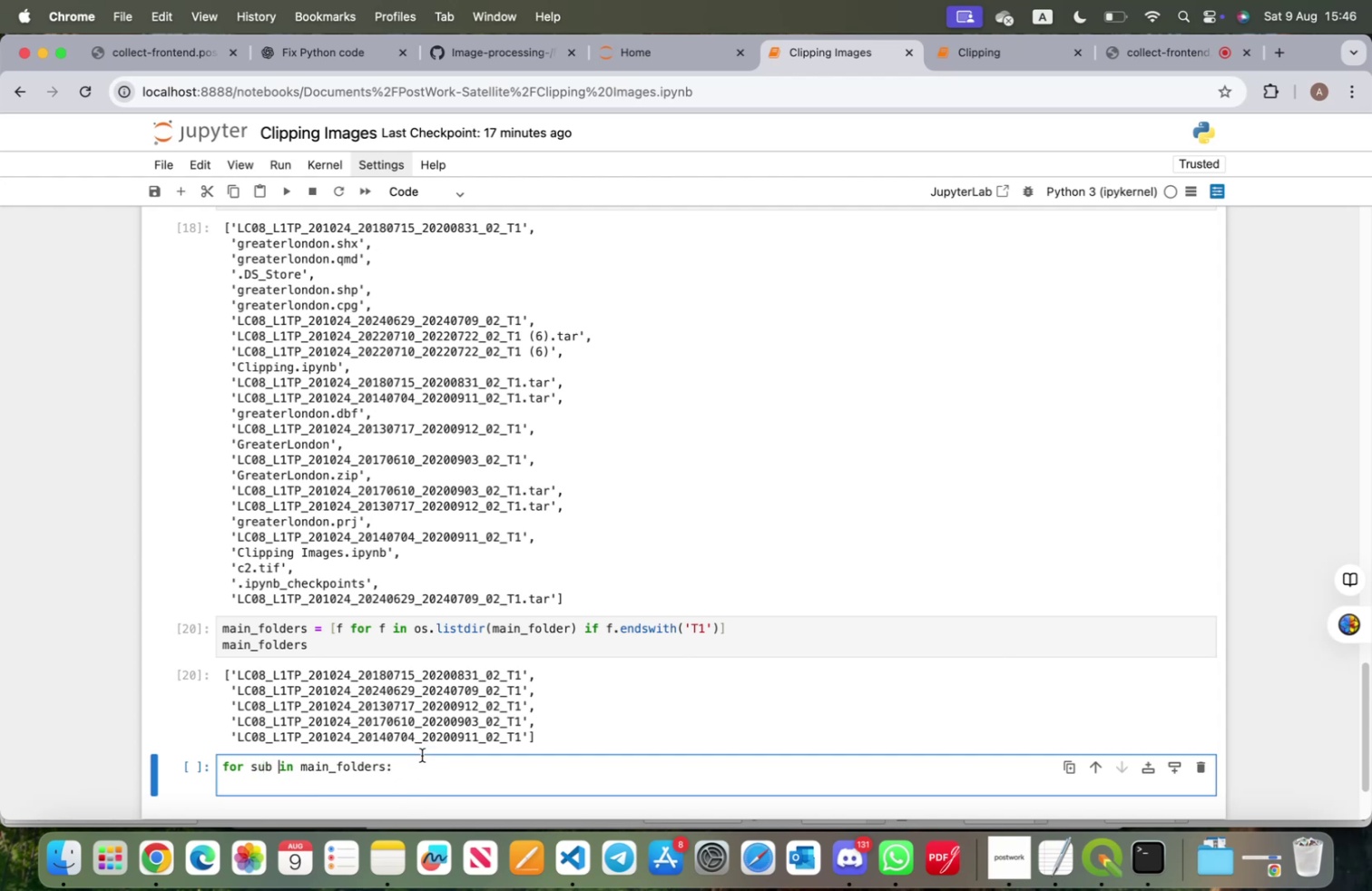 
left_click([422, 770])
 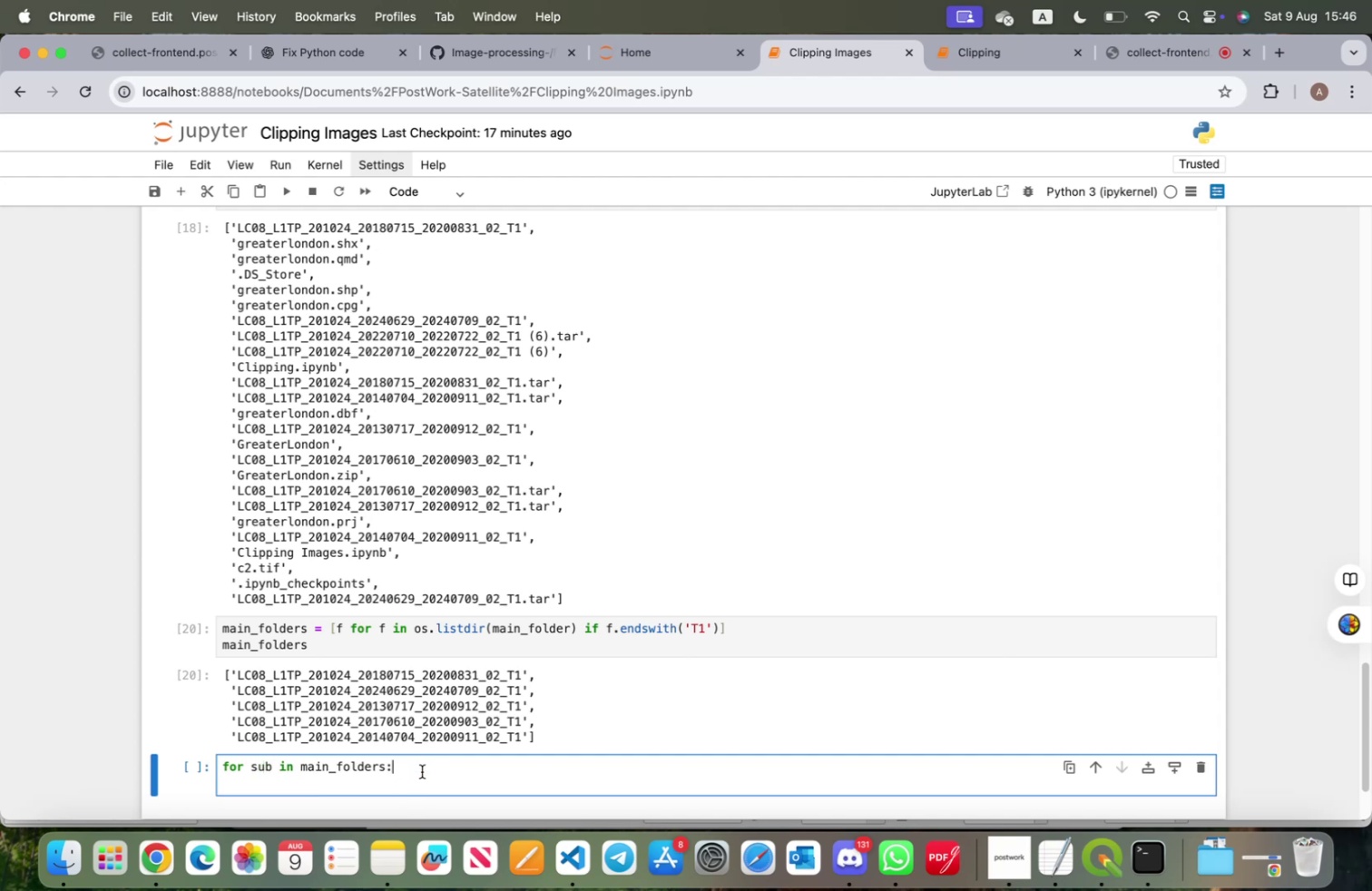 
key(Enter)
 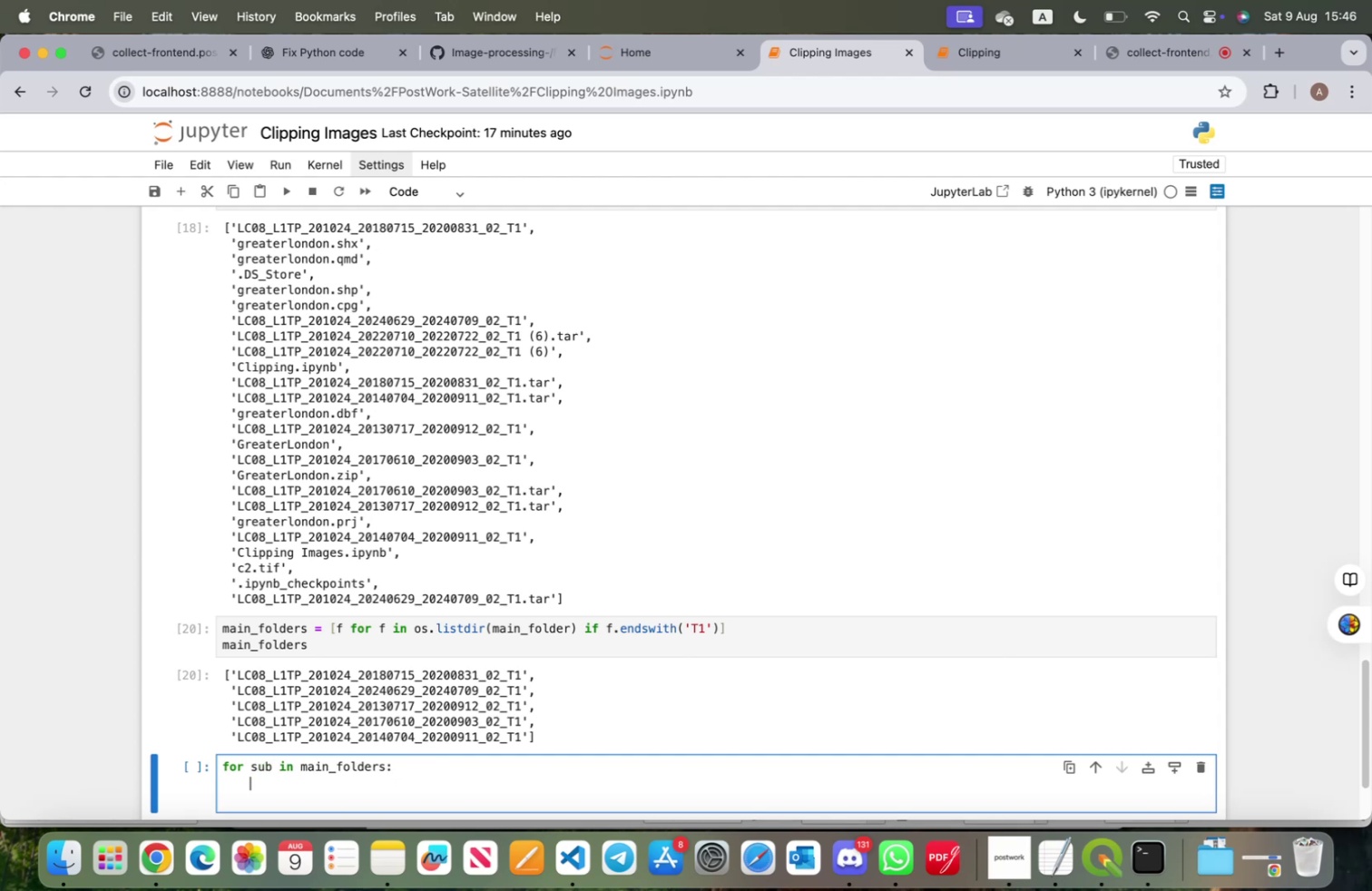 
type(fo )
key(Backspace)
type(r file in )
 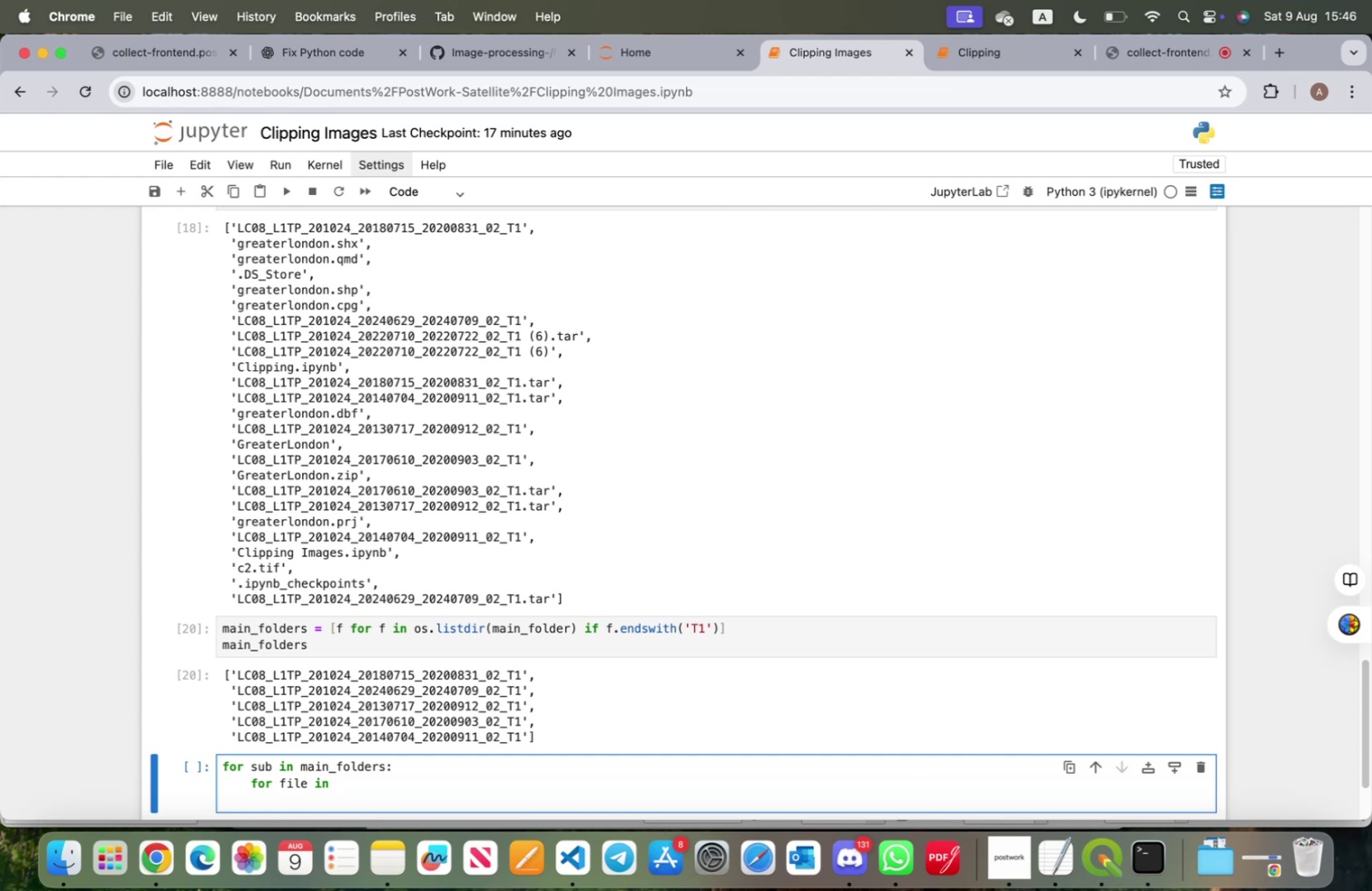 
wait(31.25)
 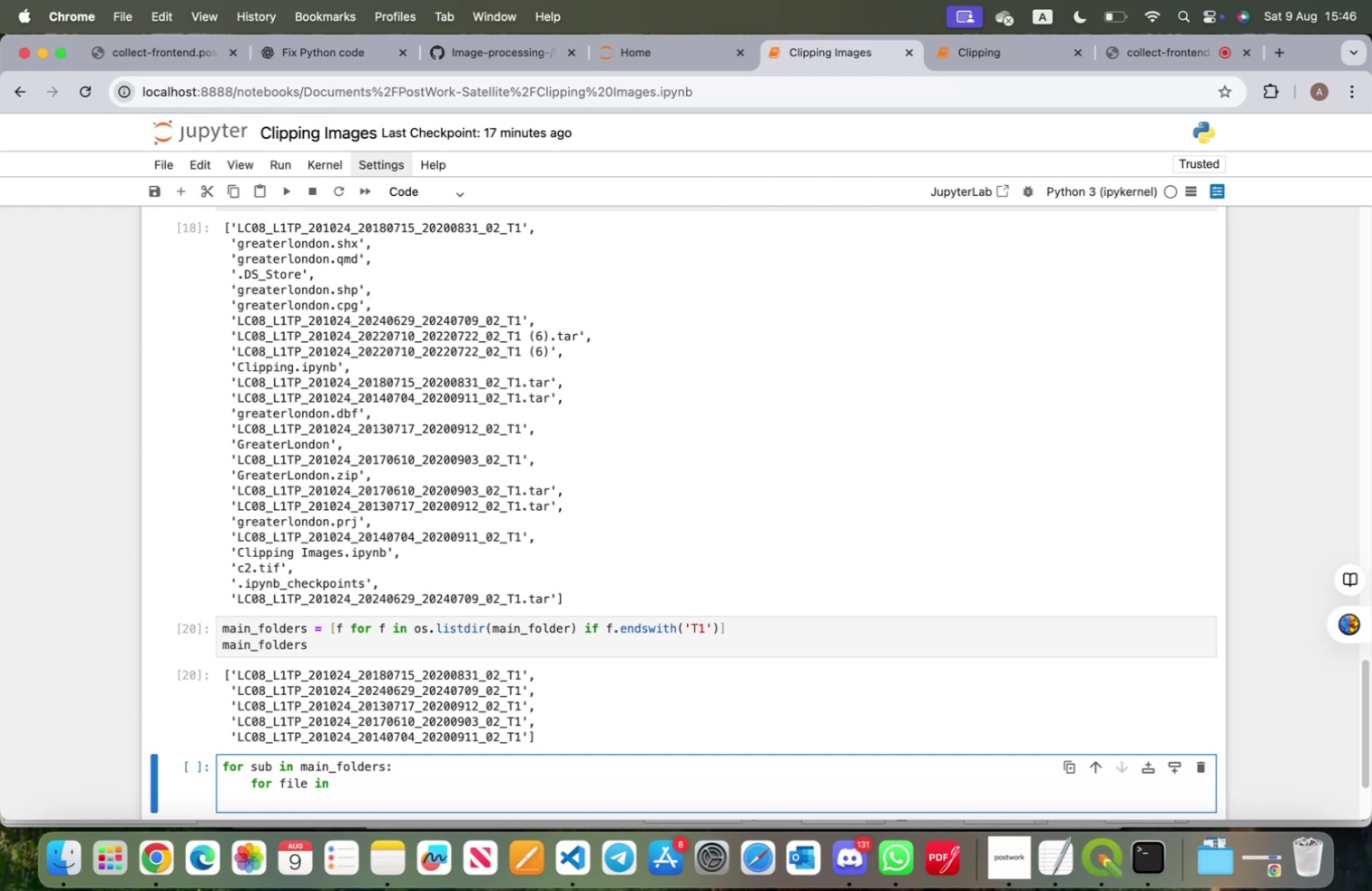 
left_click([428, 768])
 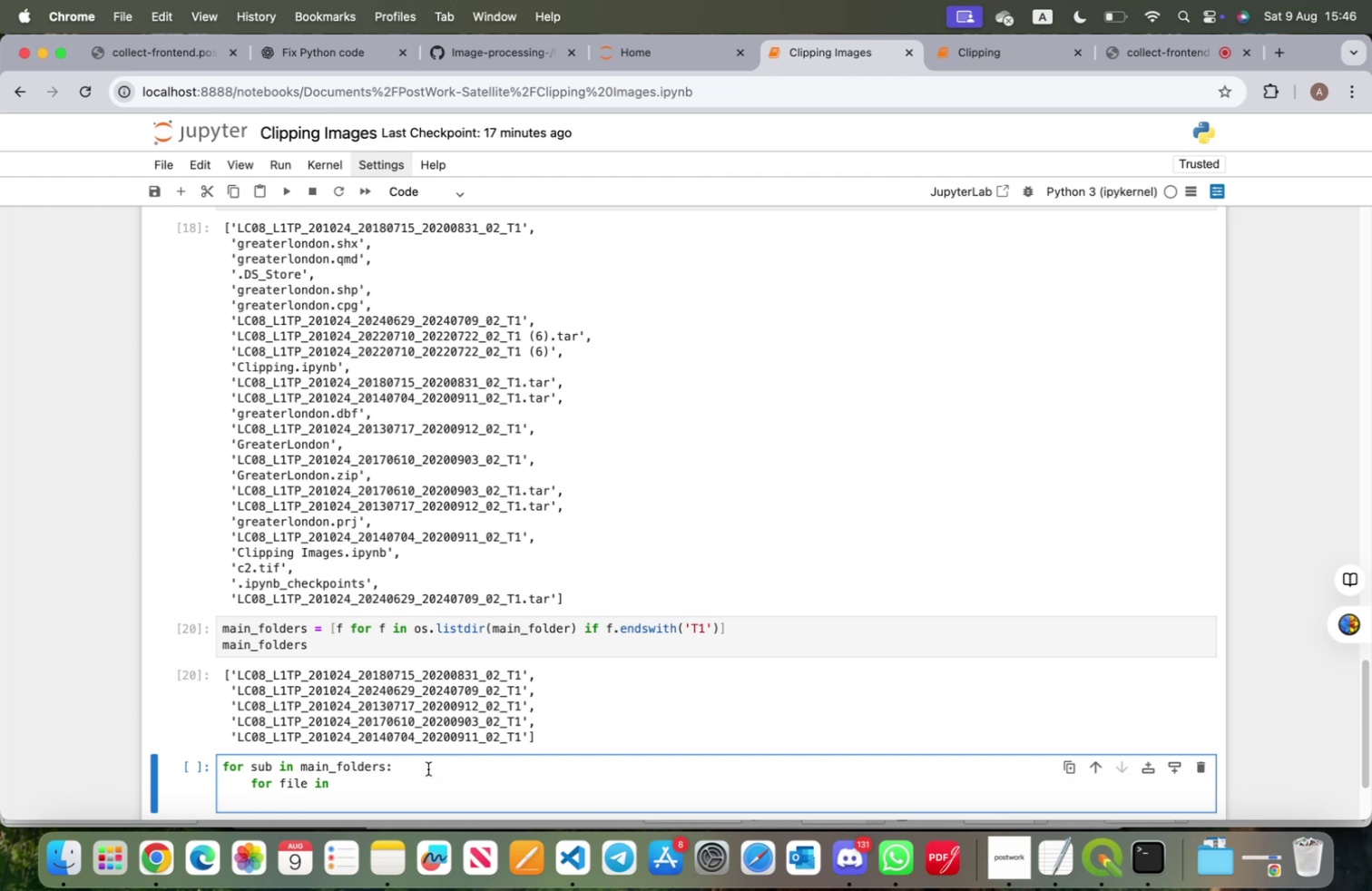 
key(Enter)
 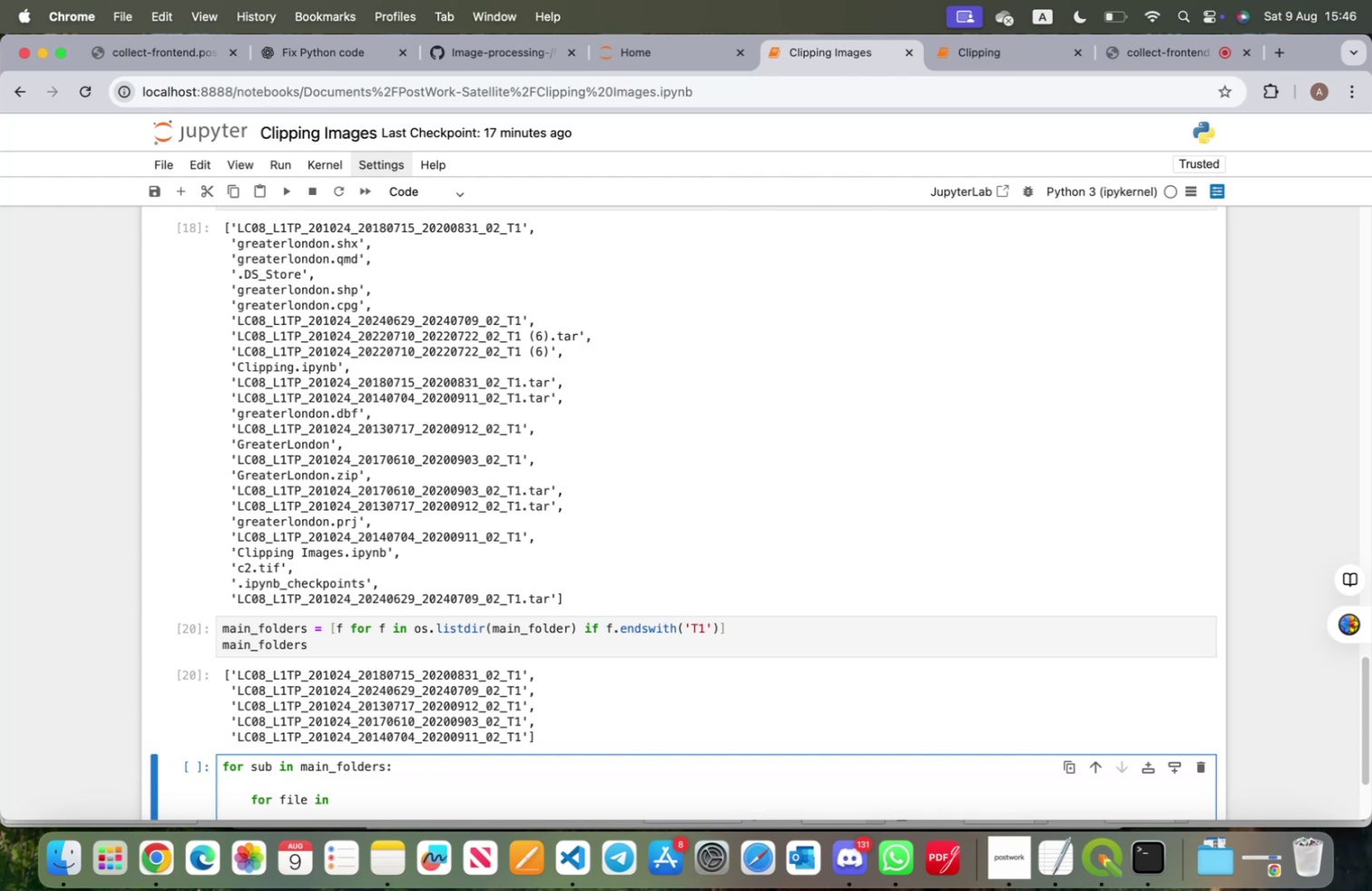 
type(files = os.)
 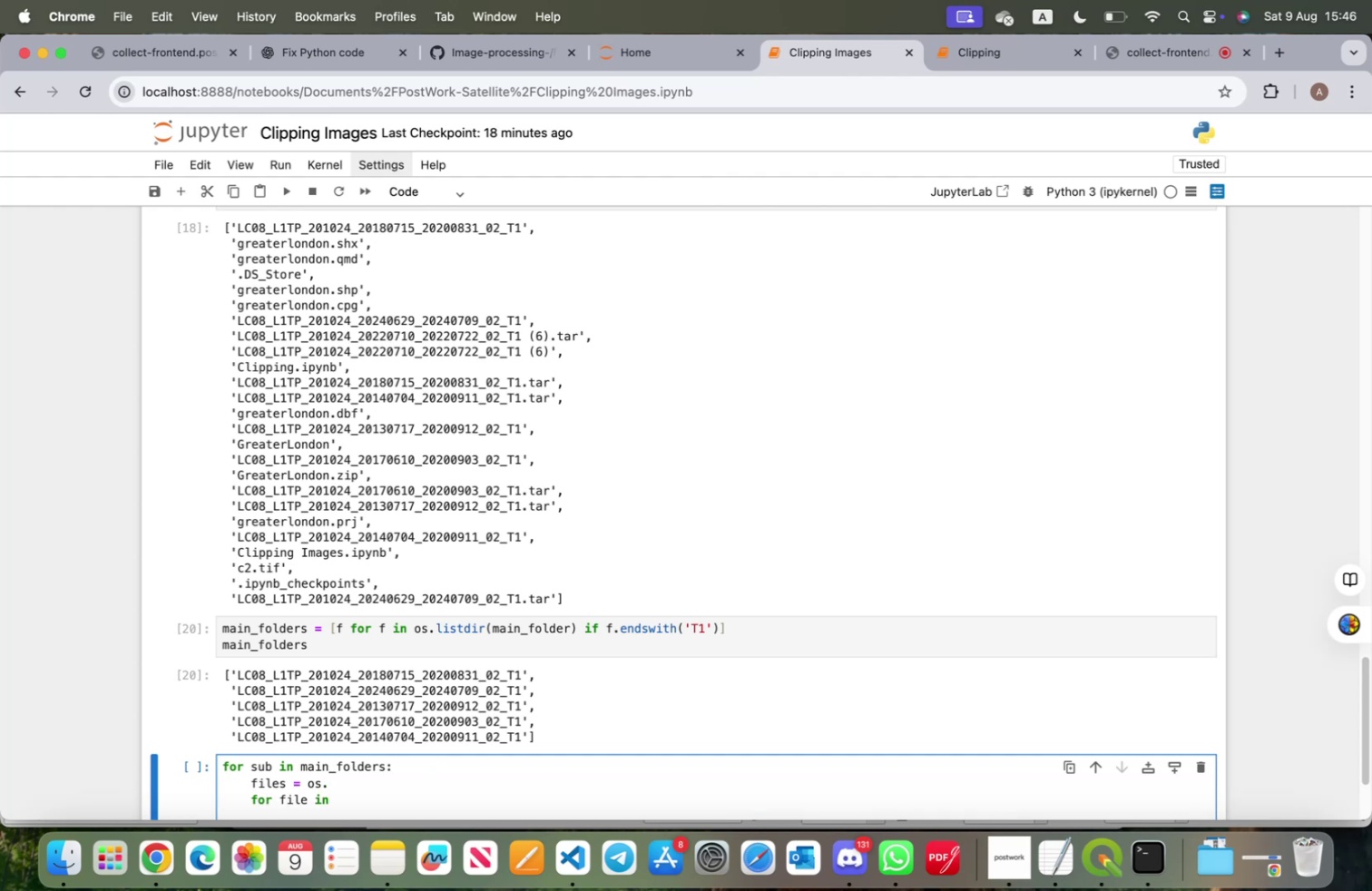 
key(Backspace)
 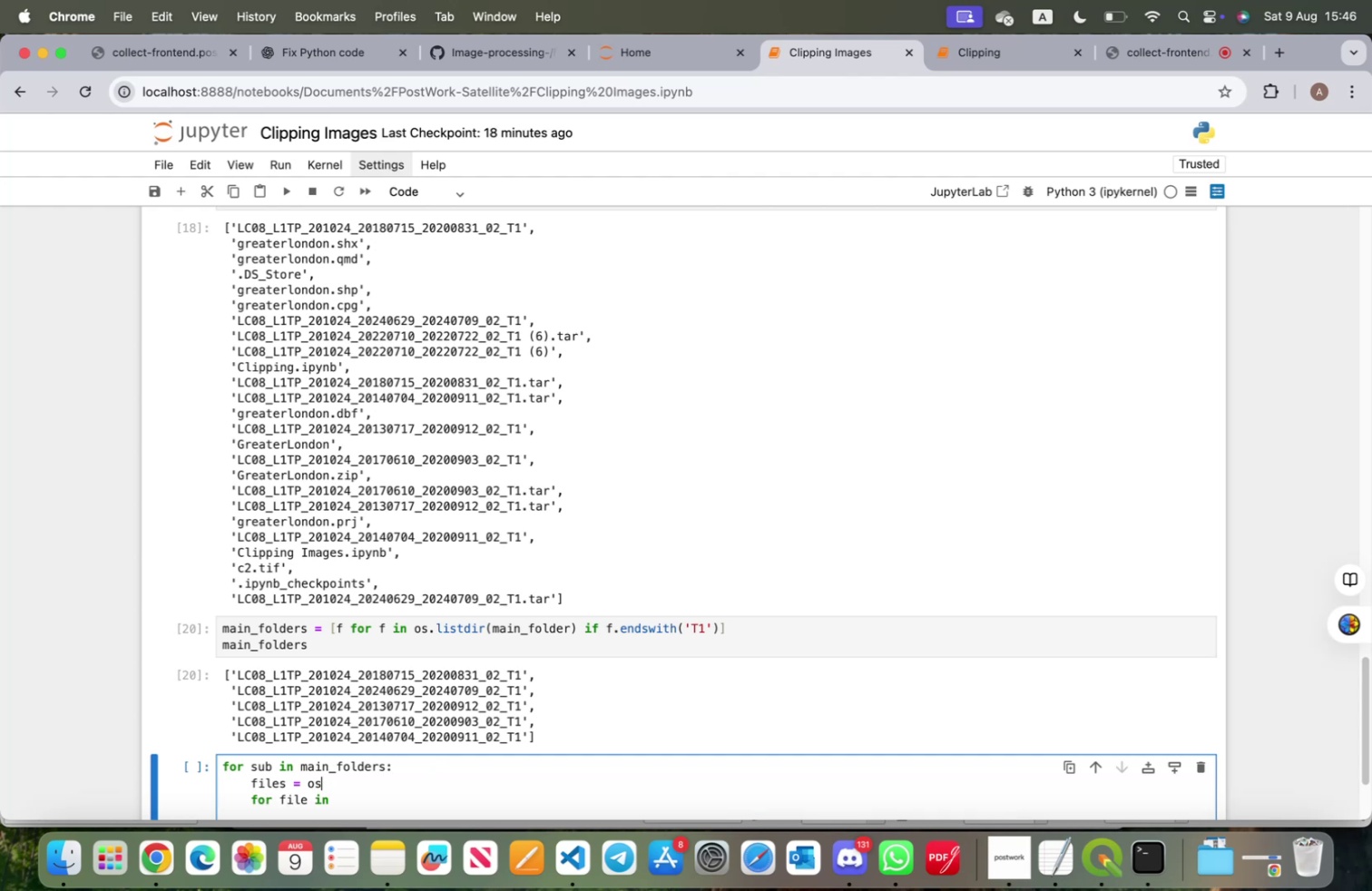 
key(Backspace)
 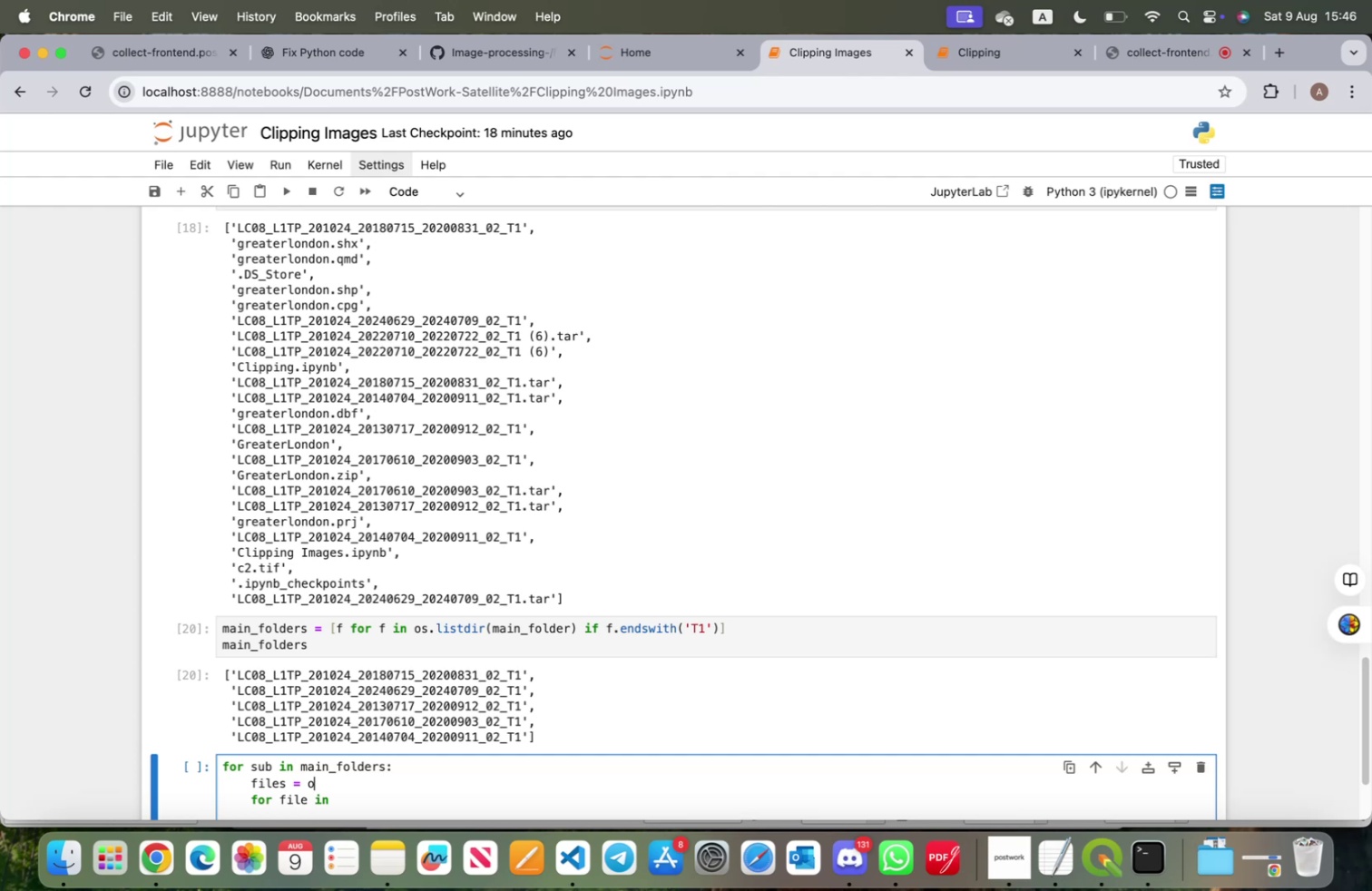 
key(Backspace)
 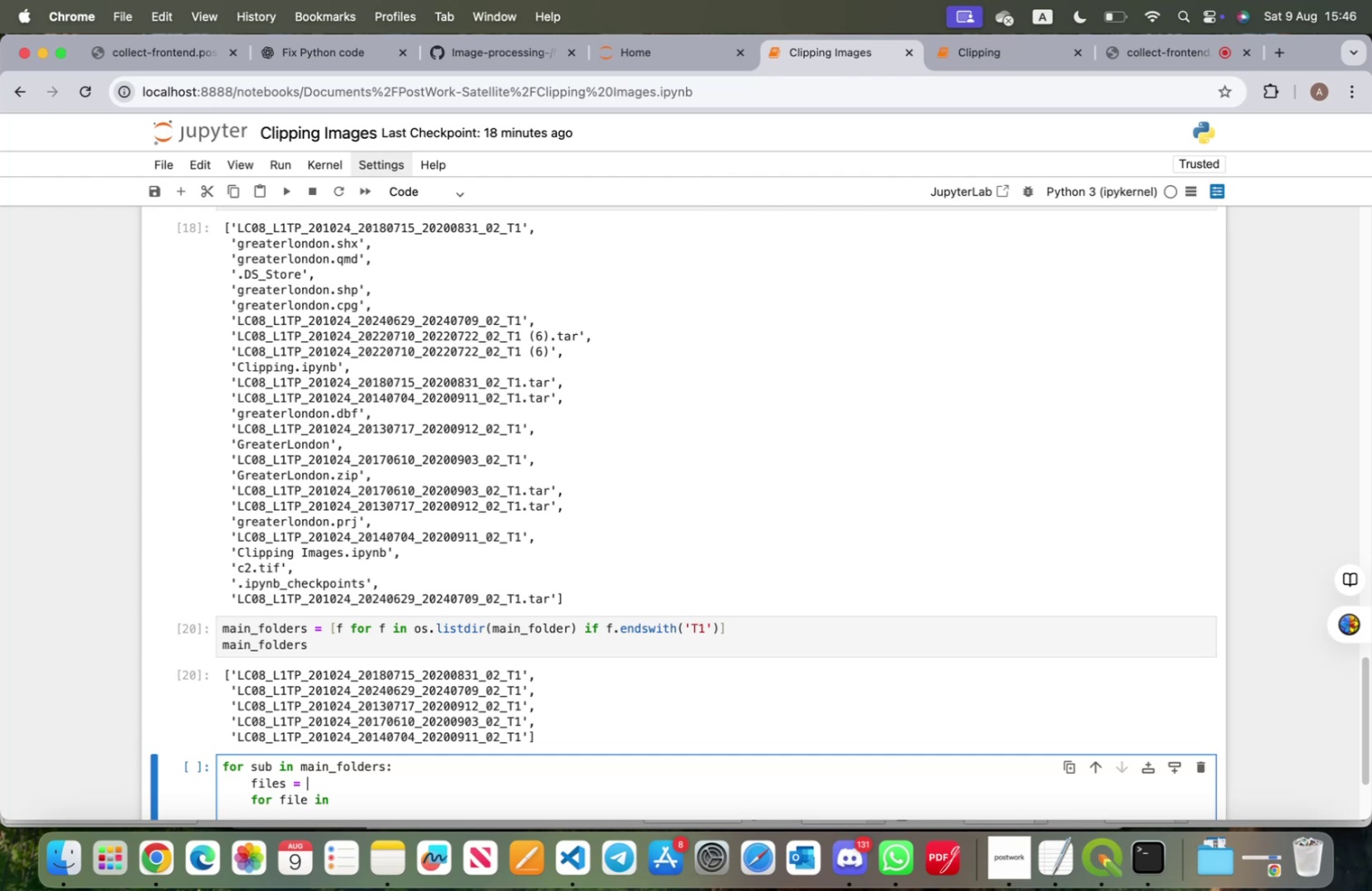 
type([f for f in os.list)
key(Tab)
 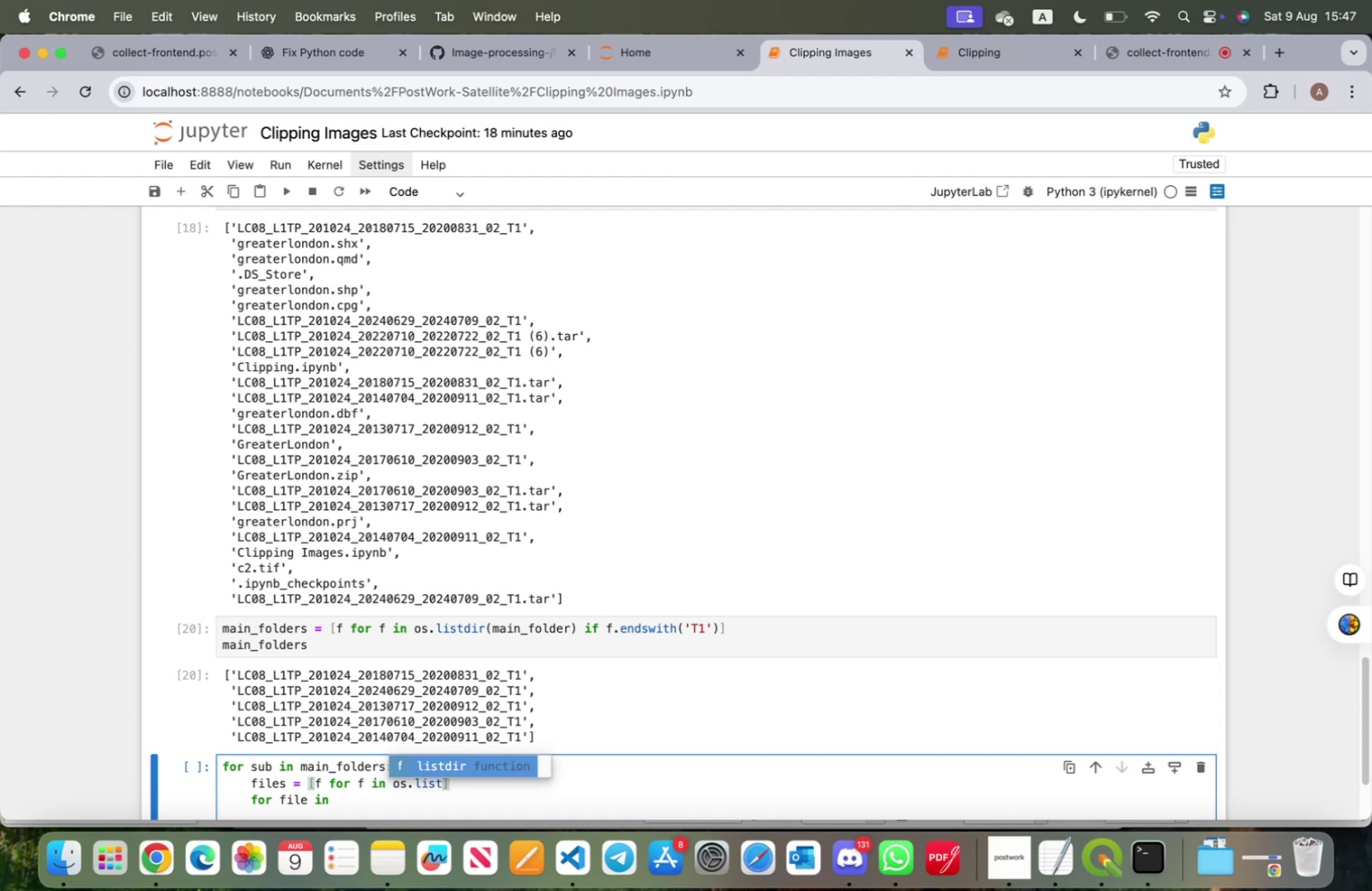 
key(Enter)
 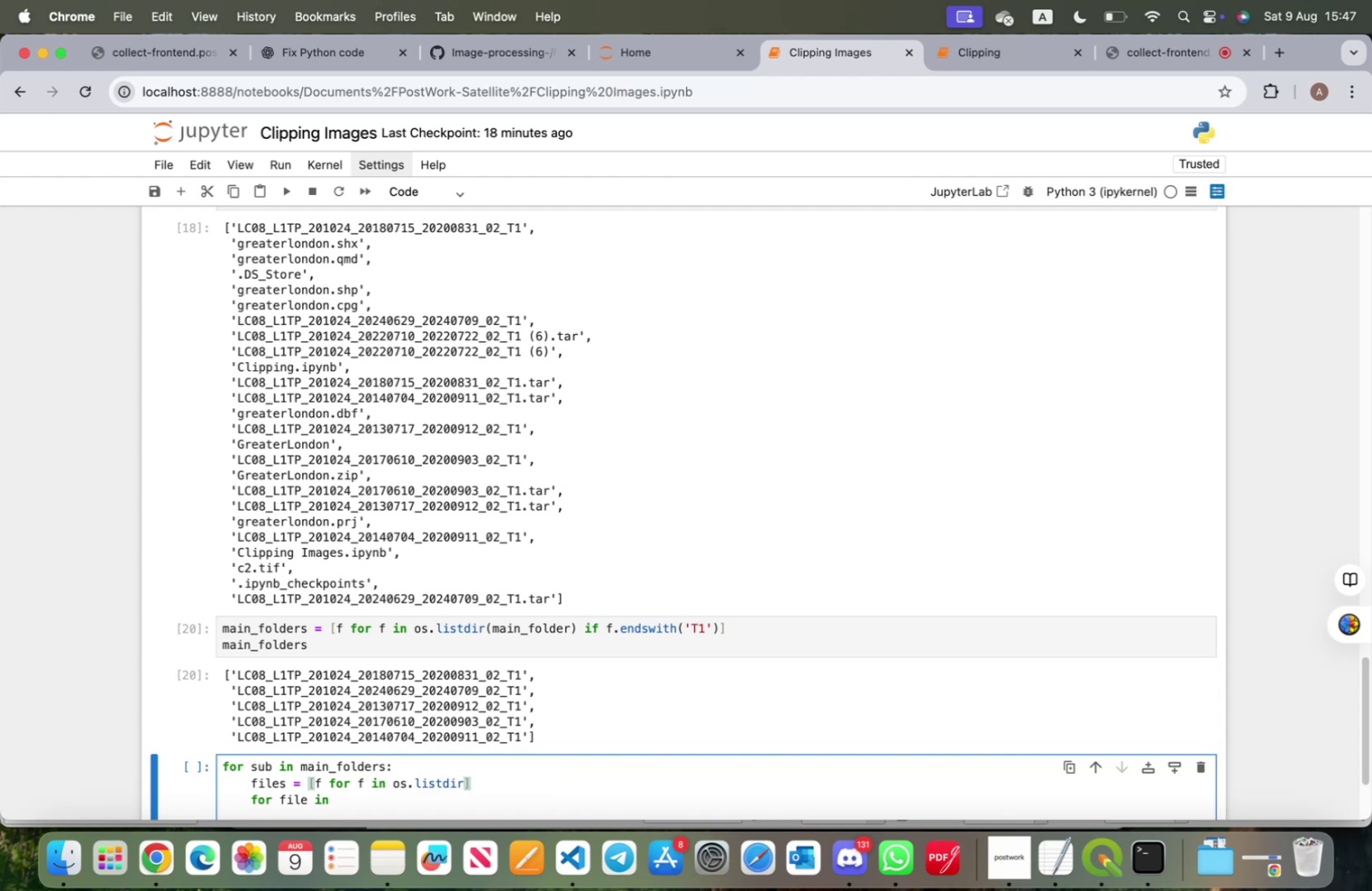 
type((sub)
 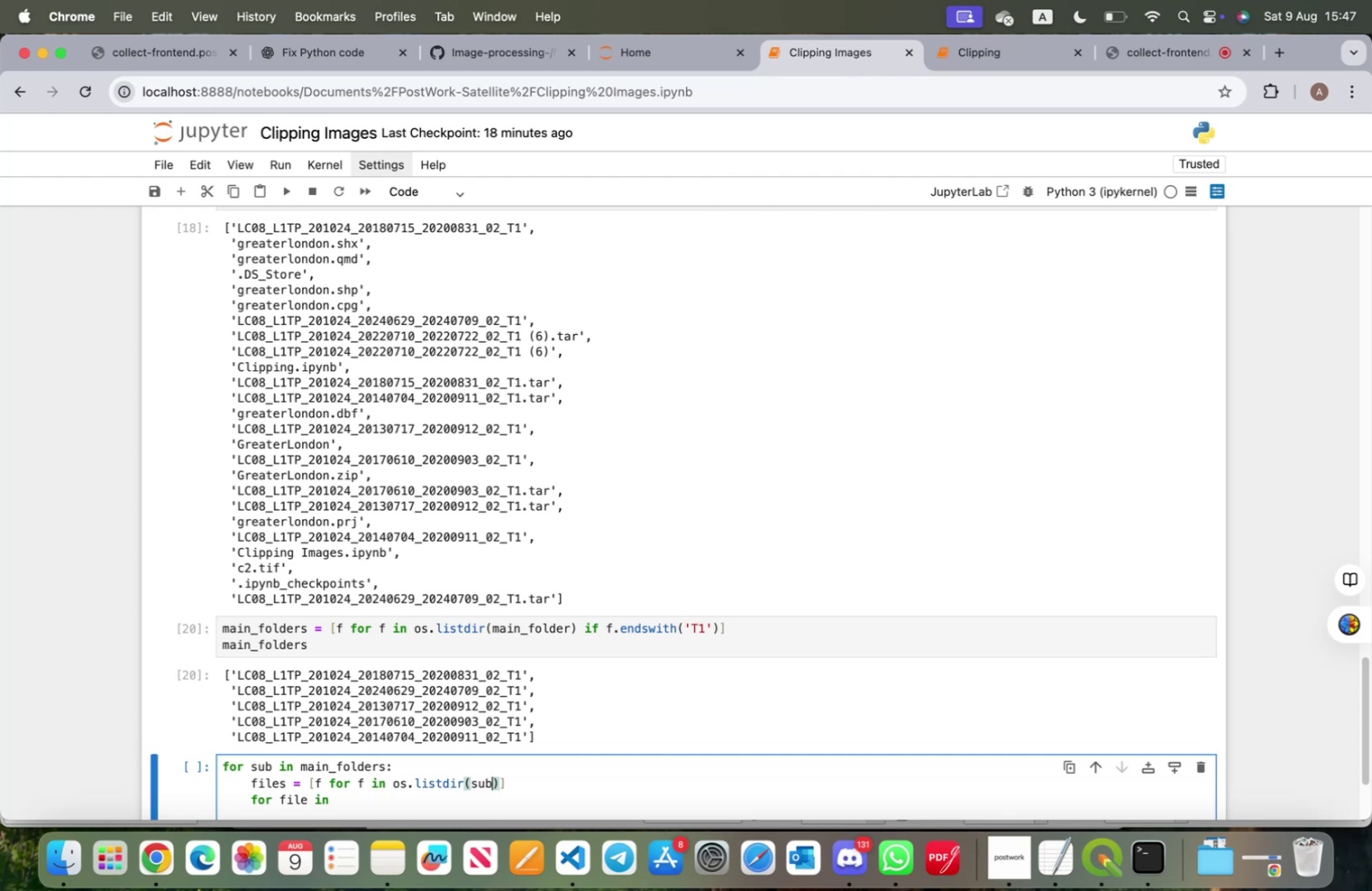 
wait(6.58)
 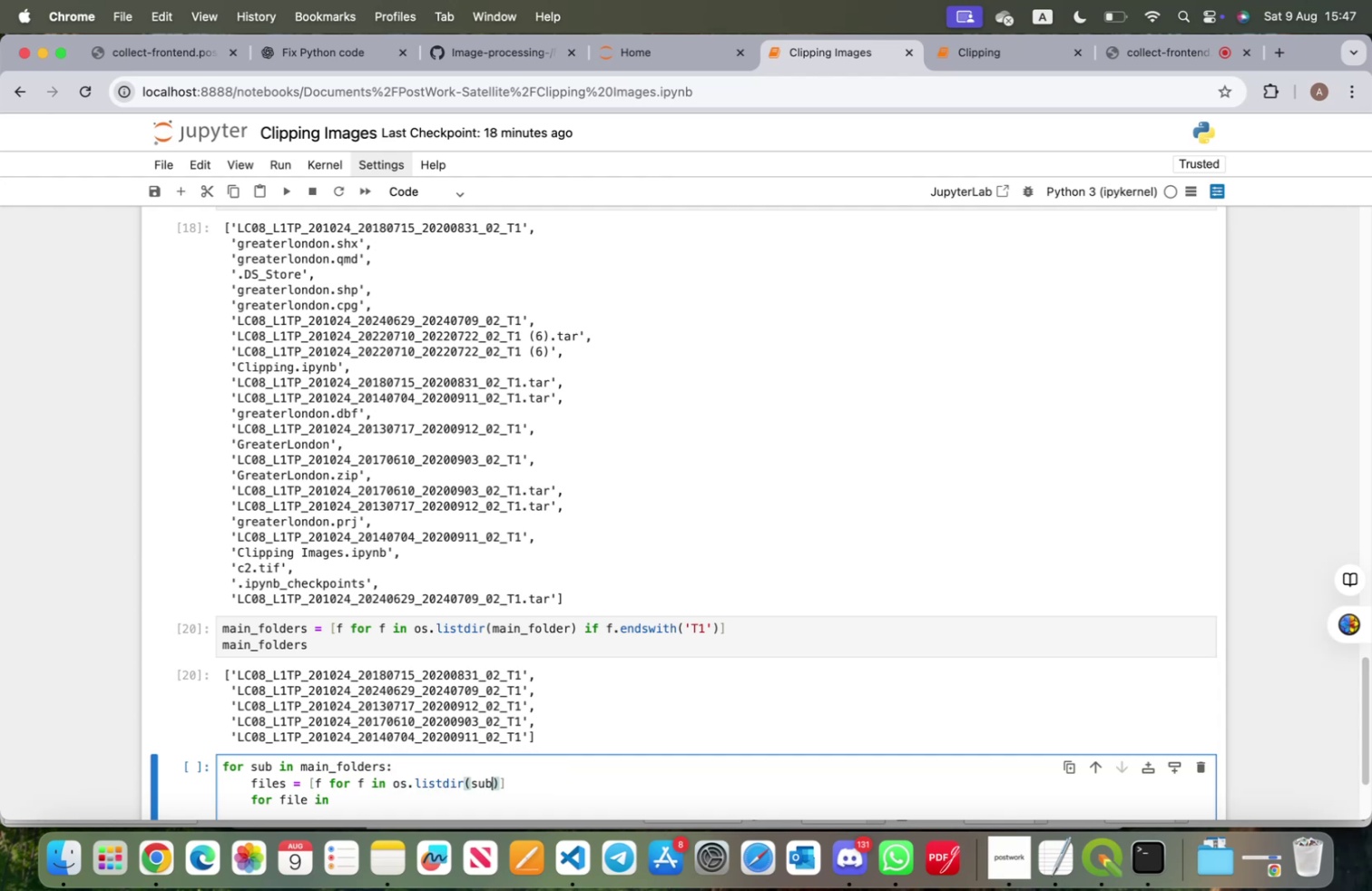 
key(ArrowLeft)
 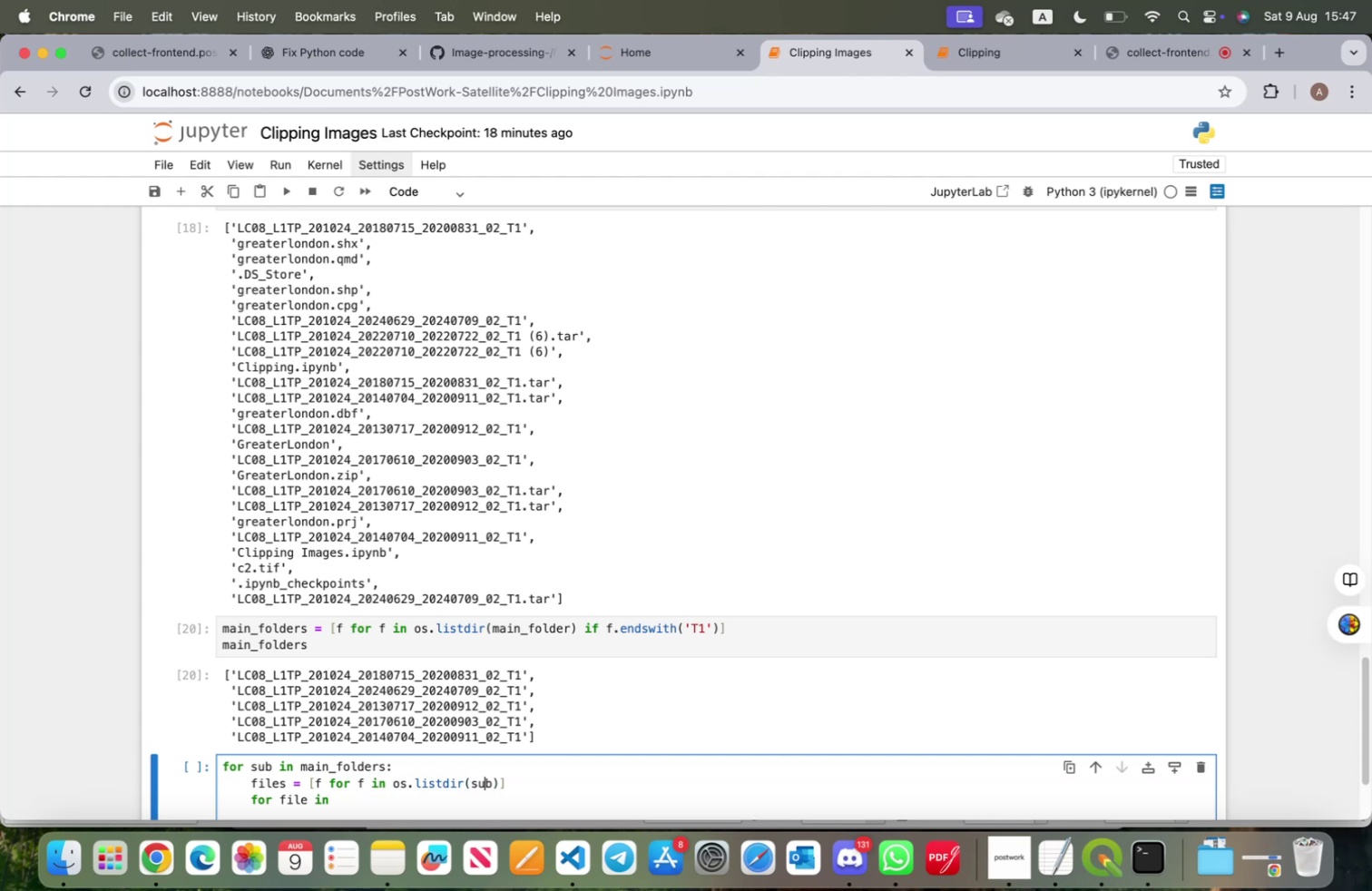 
key(ArrowLeft)
 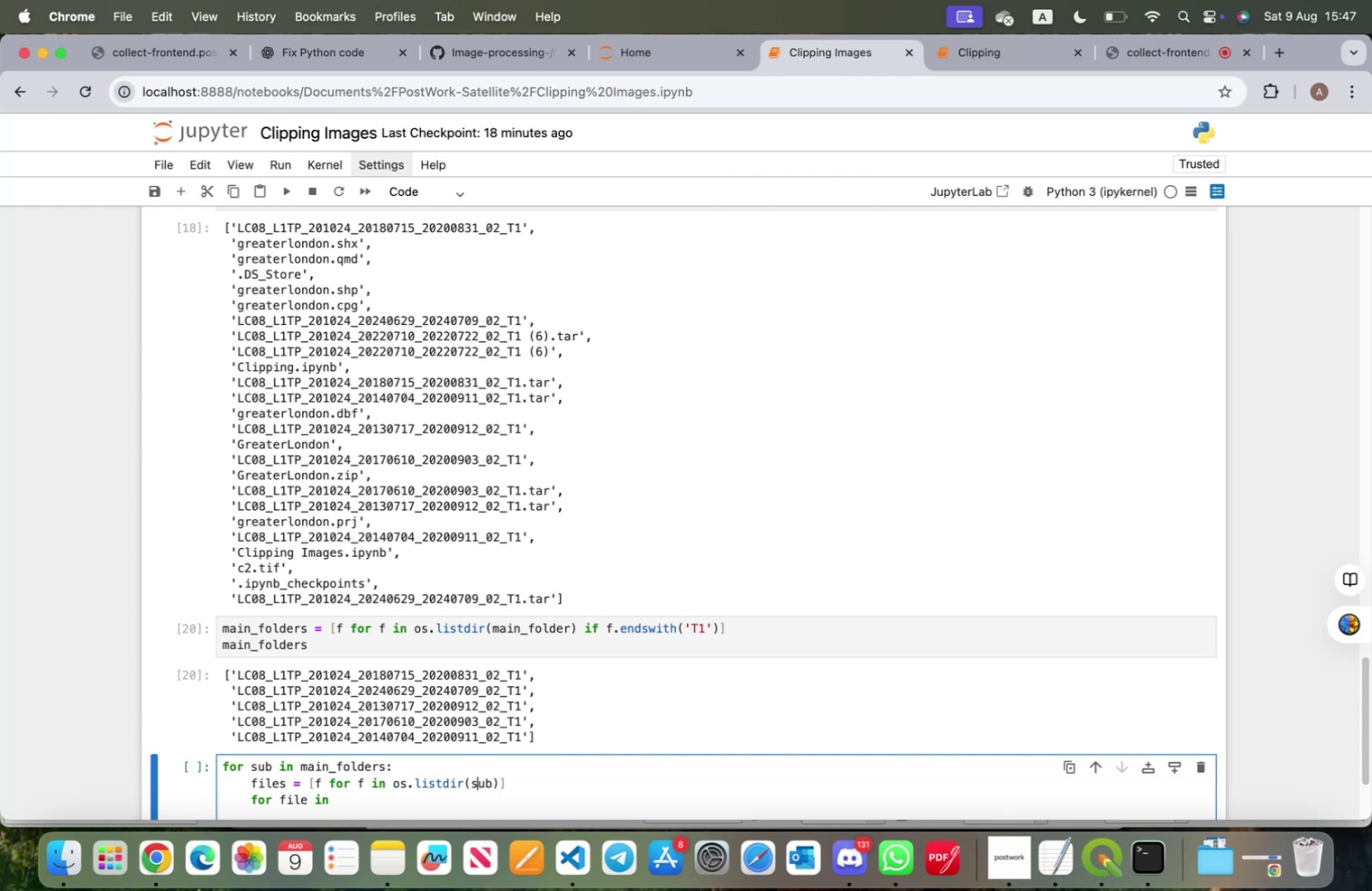 
key(ArrowLeft)
 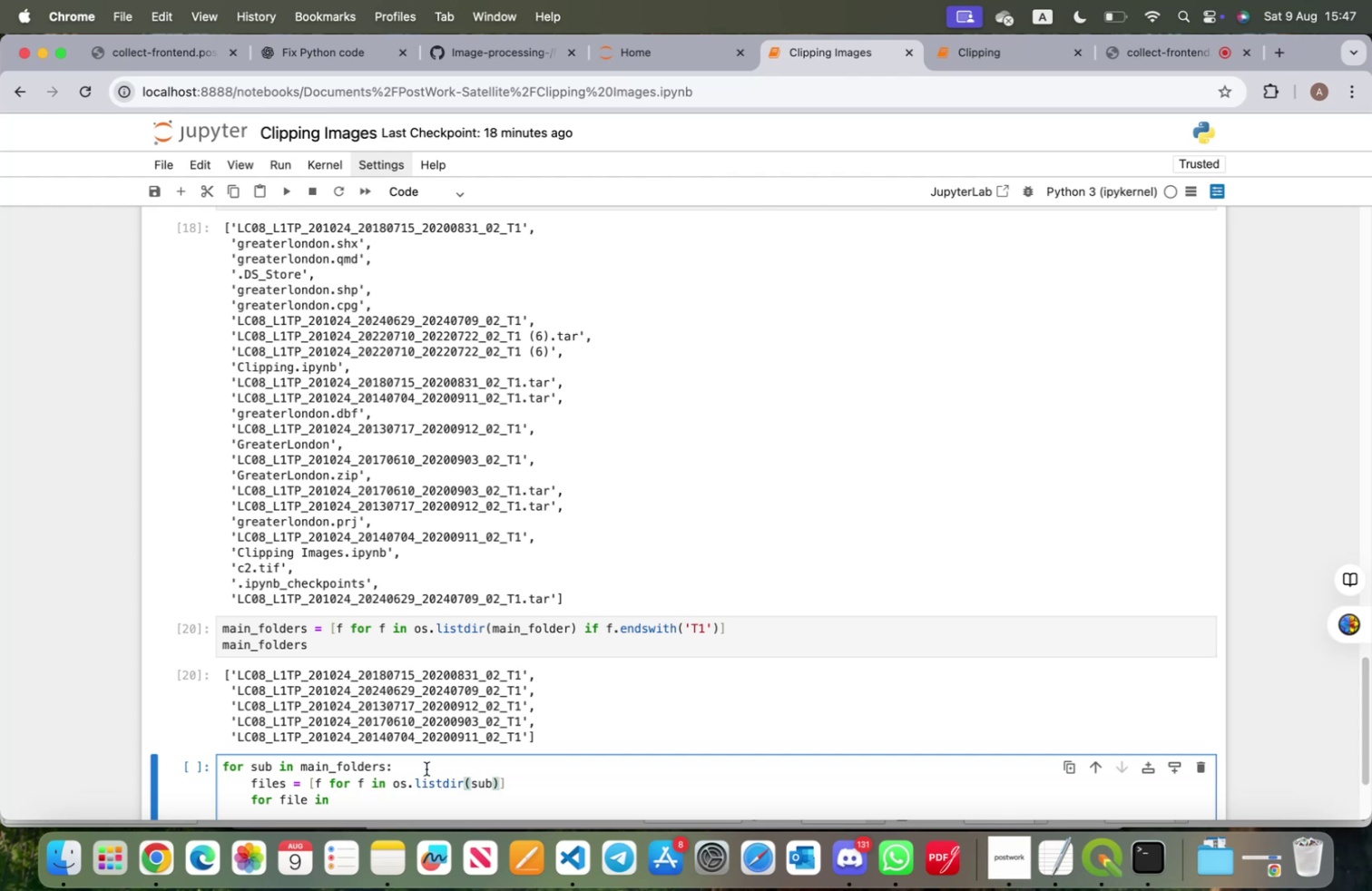 
scroll: coordinate [376, 763], scroll_direction: up, amount: 10.0
 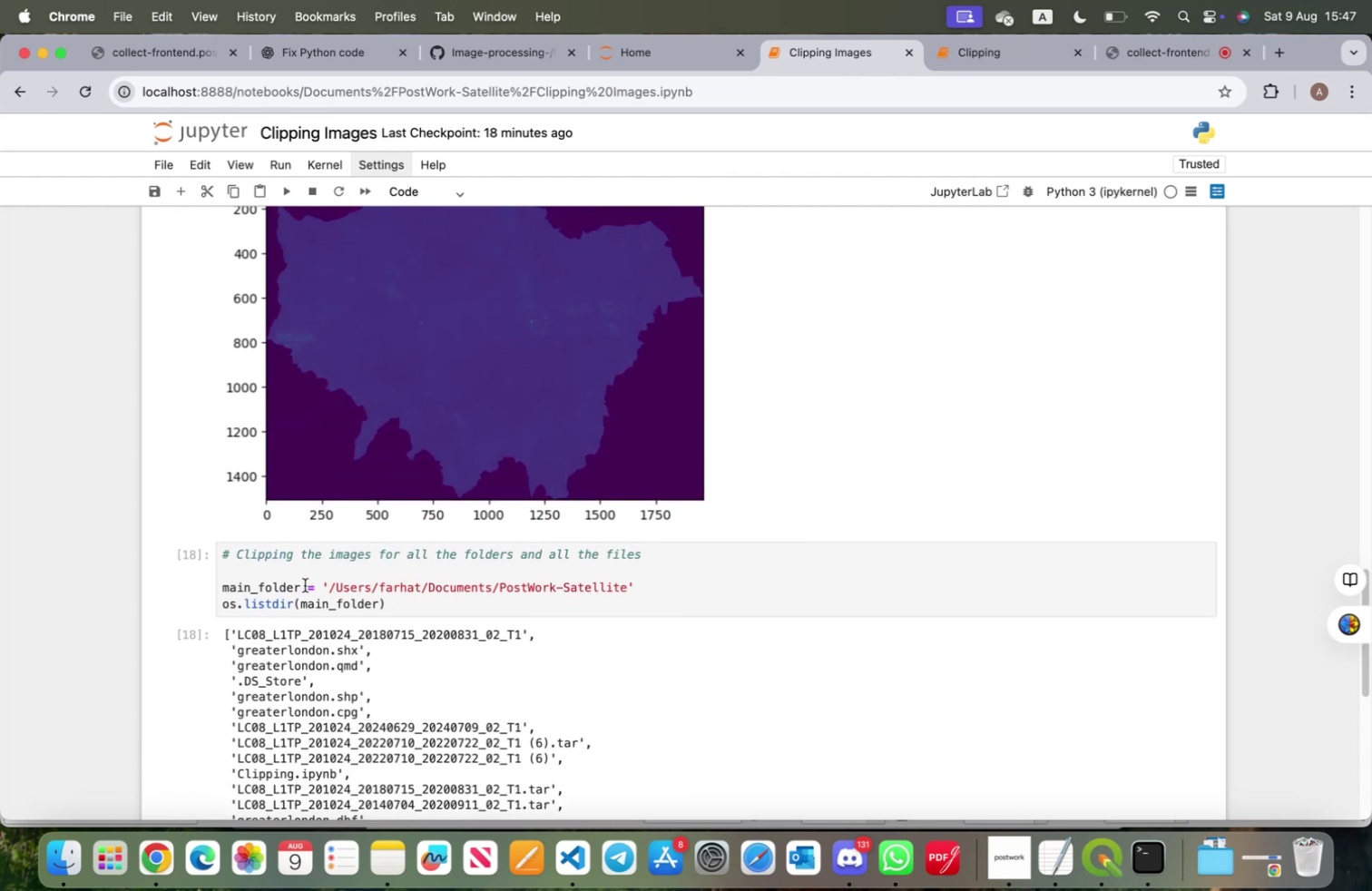 
scroll: coordinate [307, 598], scroll_direction: down, amount: 14.0
 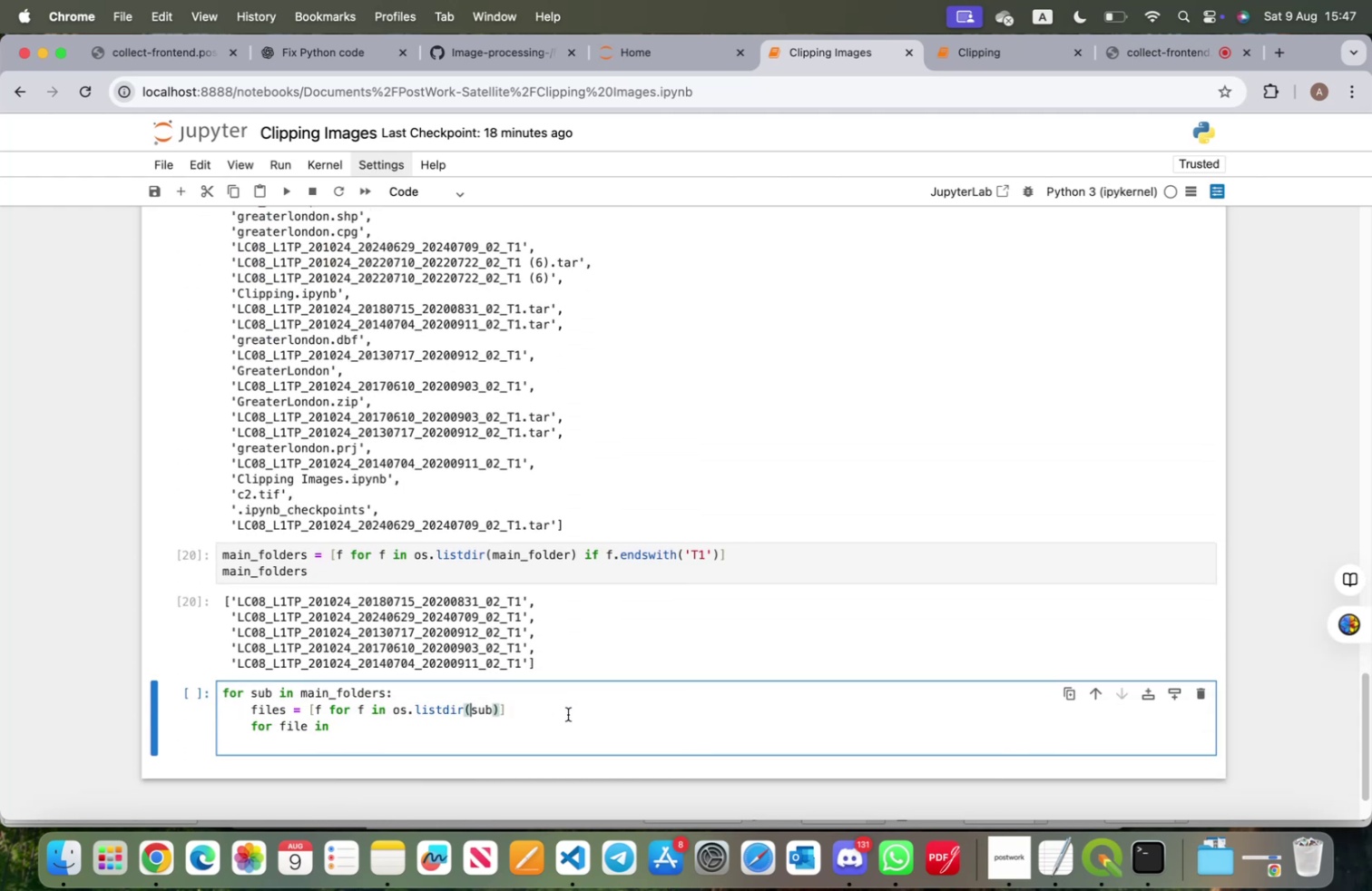 
type(main)
key(Tab)
 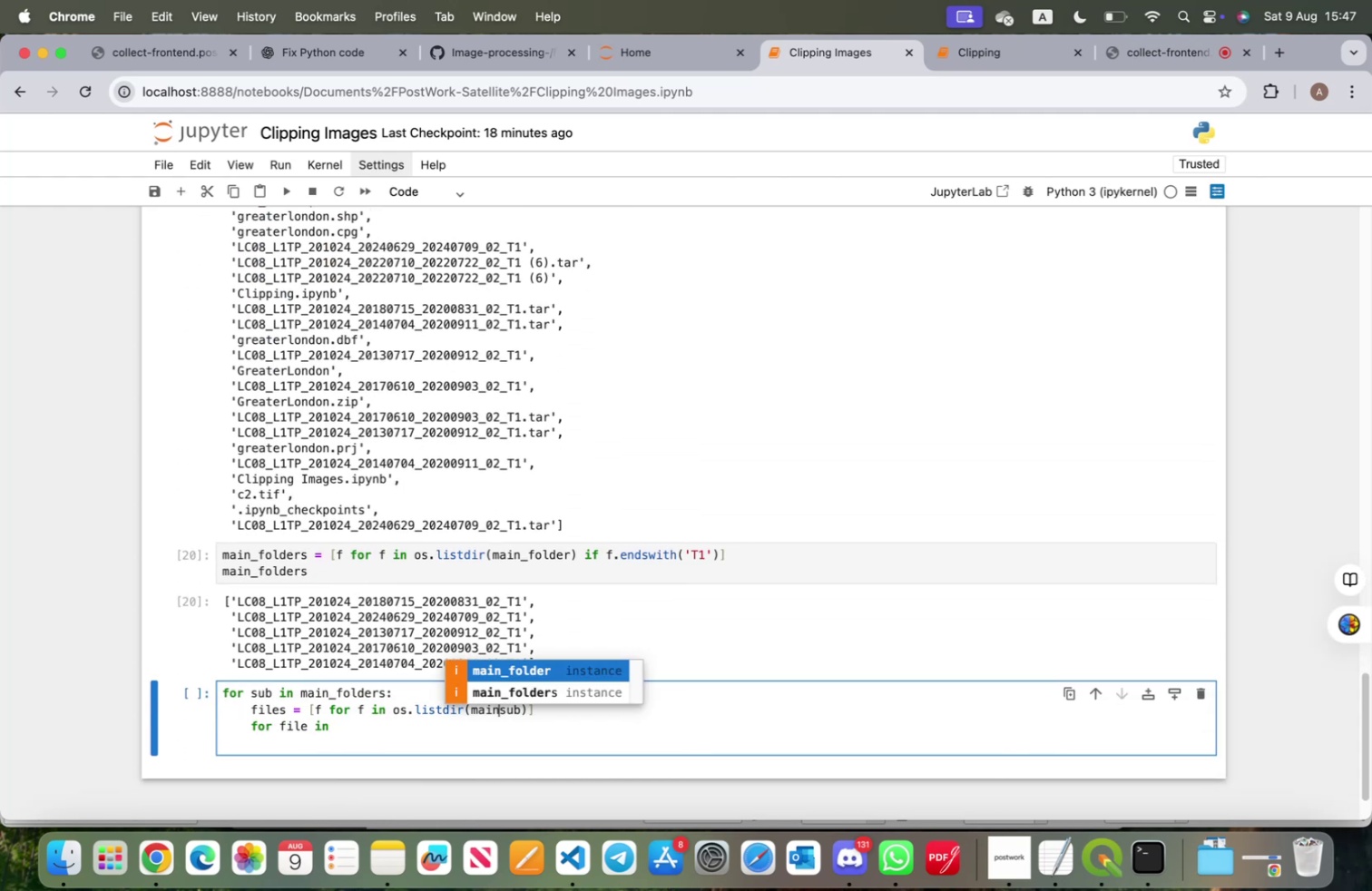 
key(Enter)
 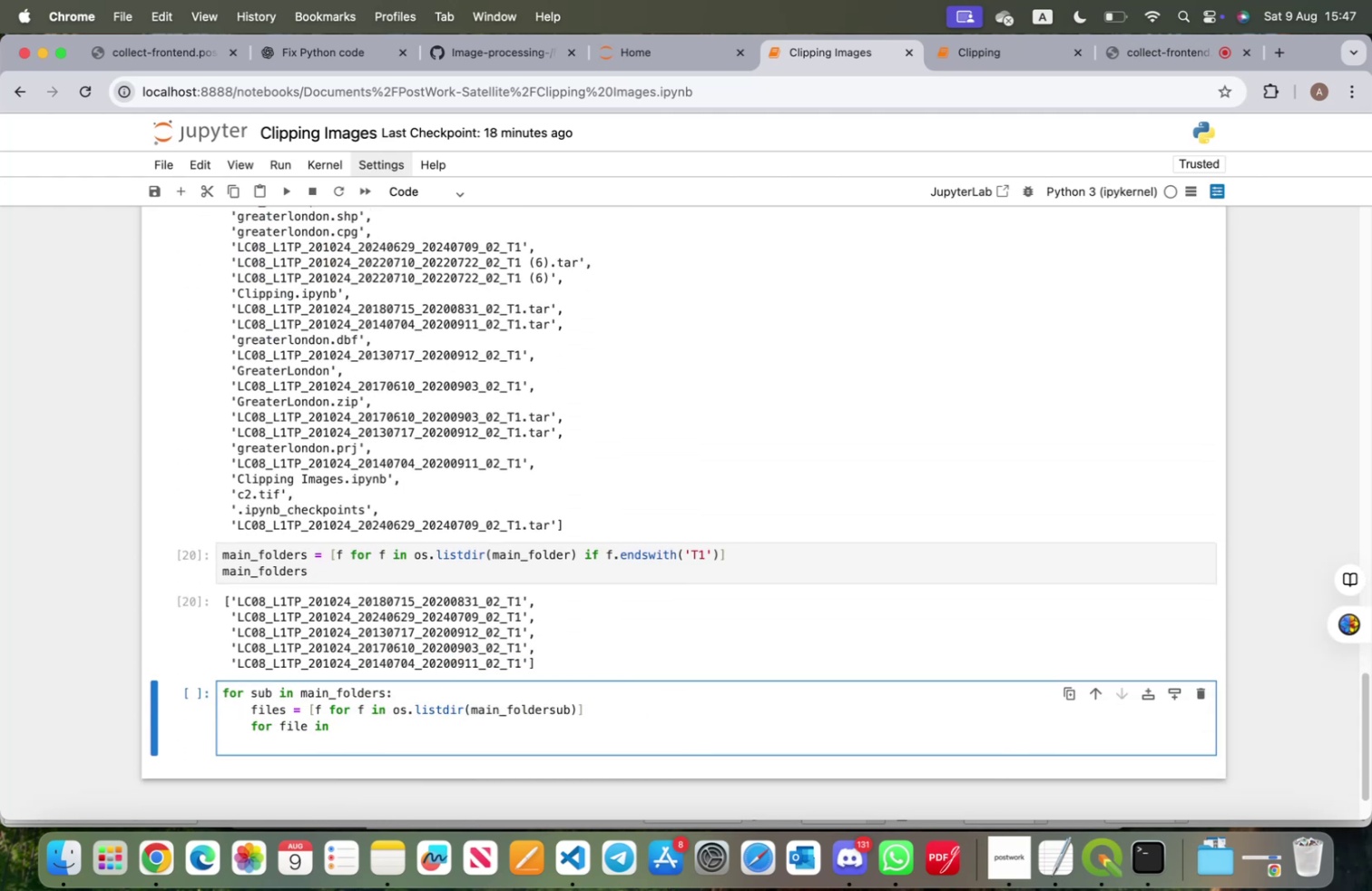 
key(Space)
 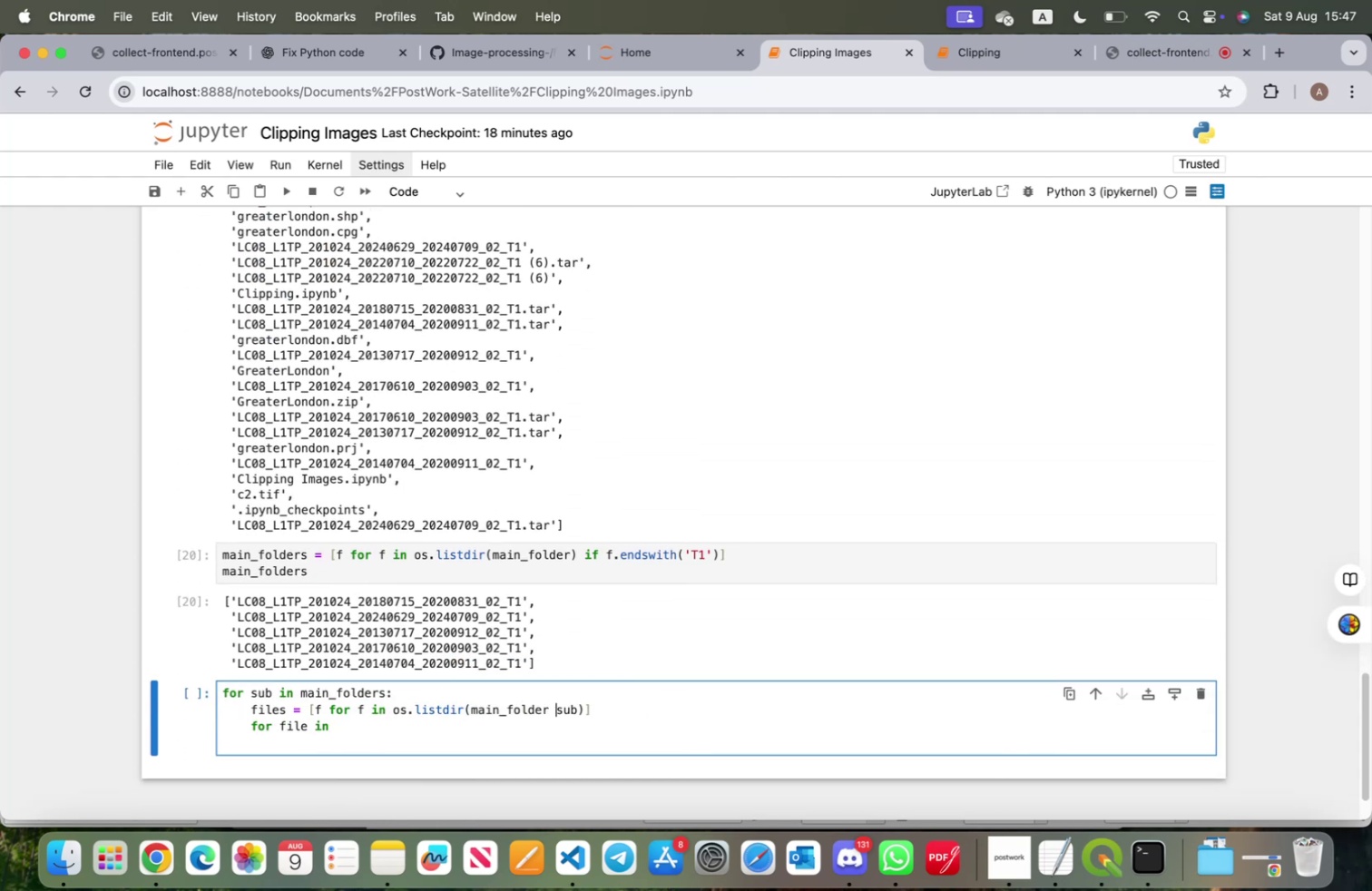 
key(Shift+Equal)
 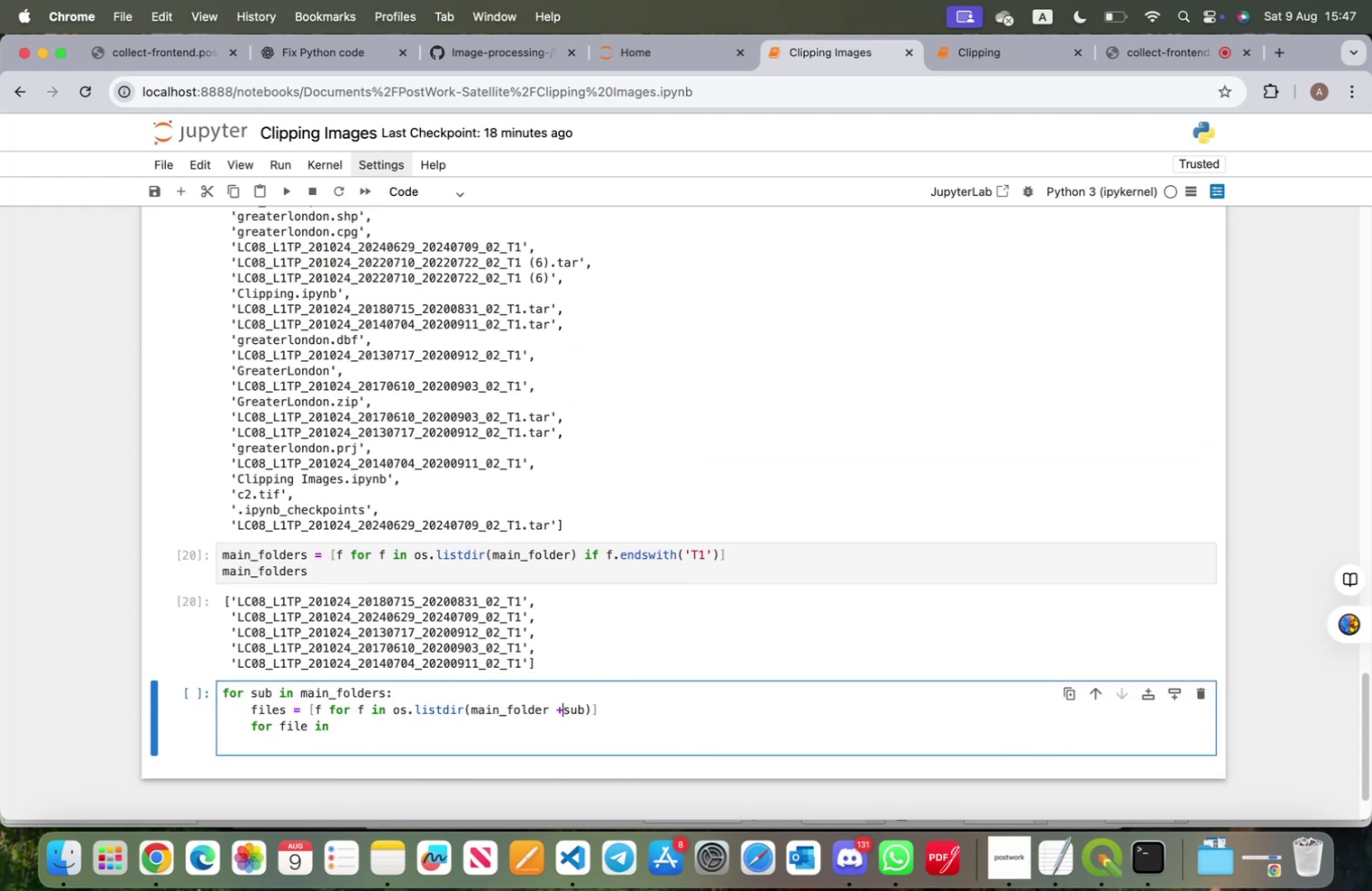 
key(Space)
 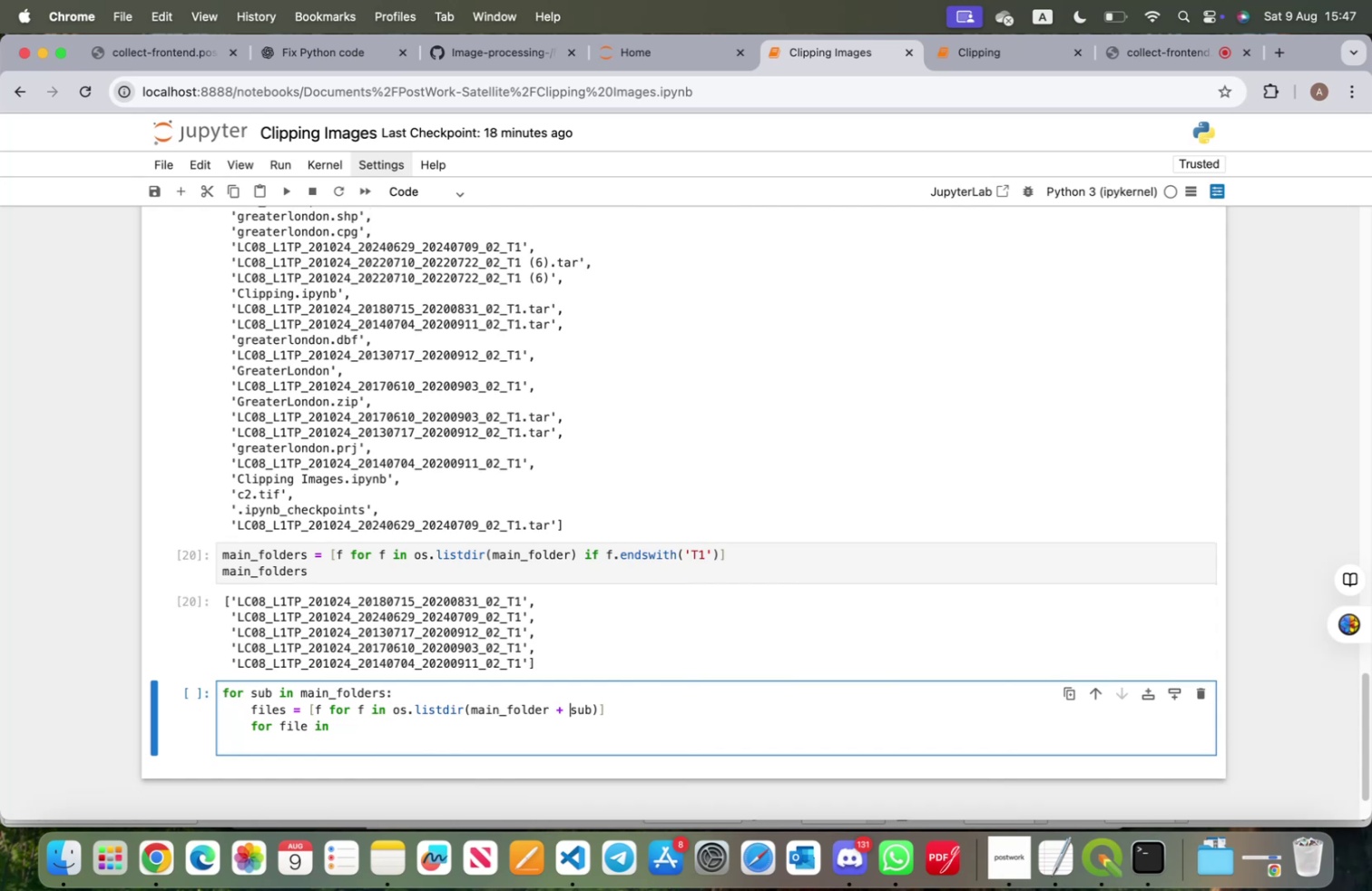 
key(Quote)
 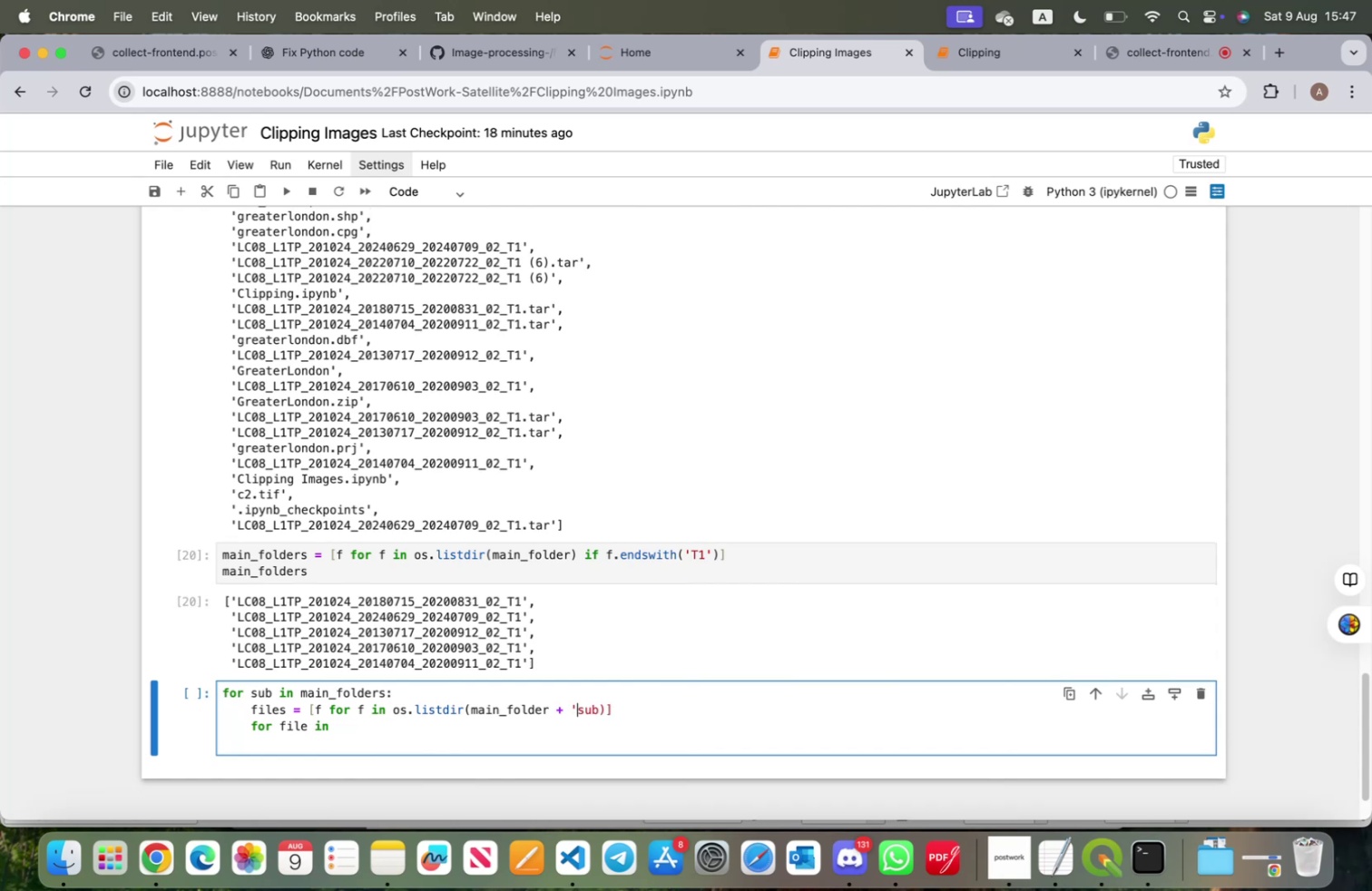 
key(Slash)
 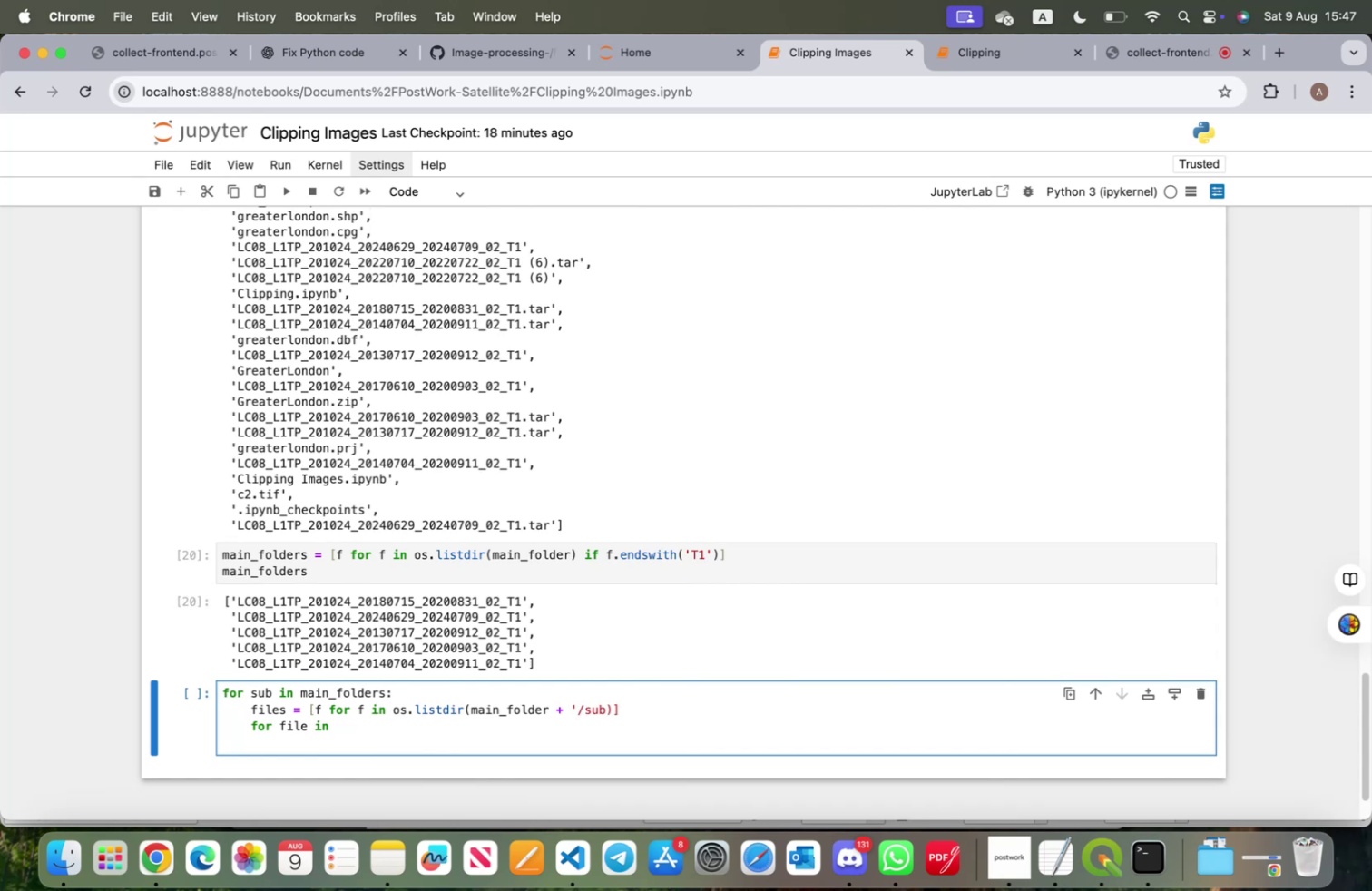 
key(Quote)
 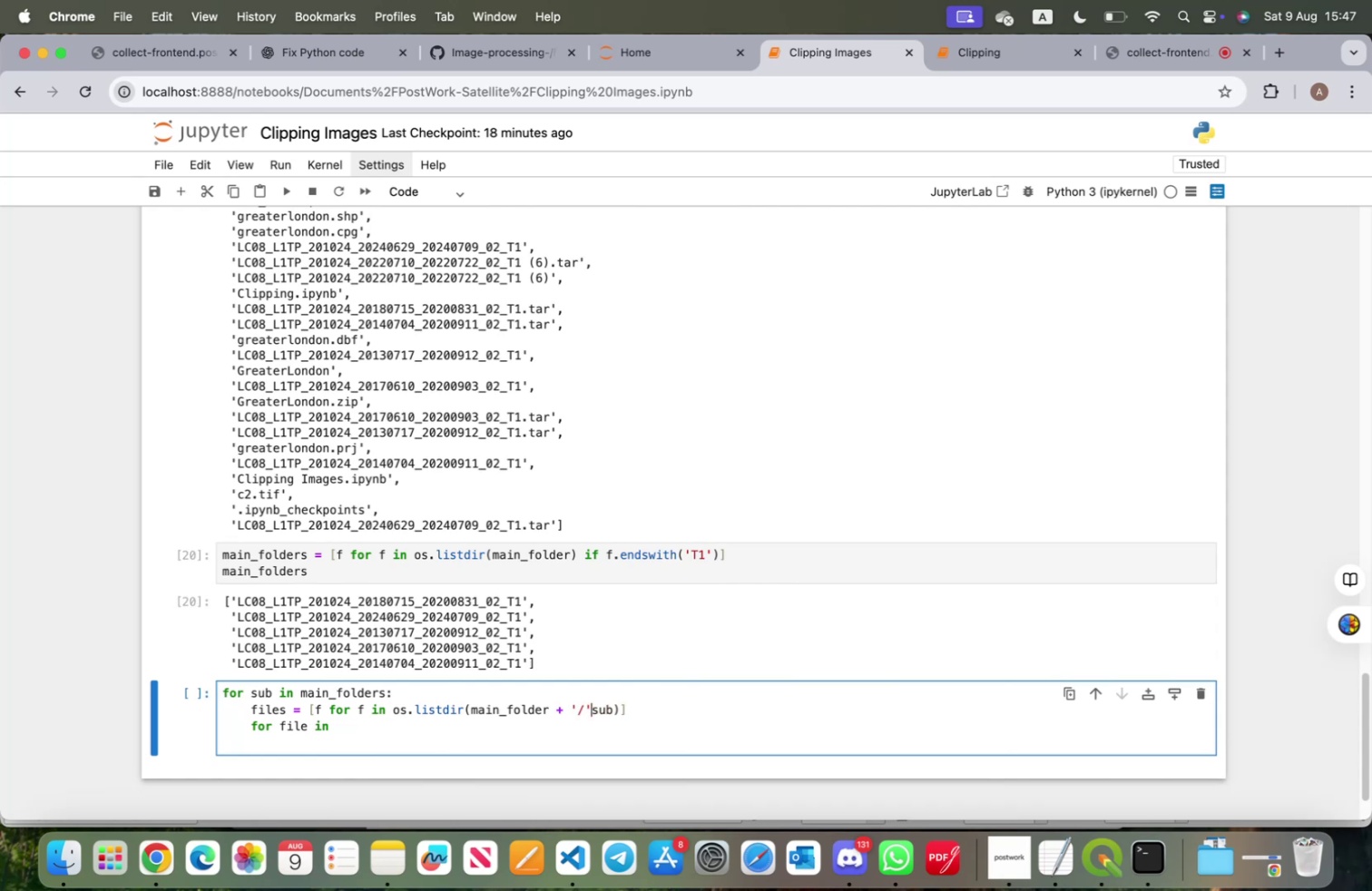 
key(Space)
 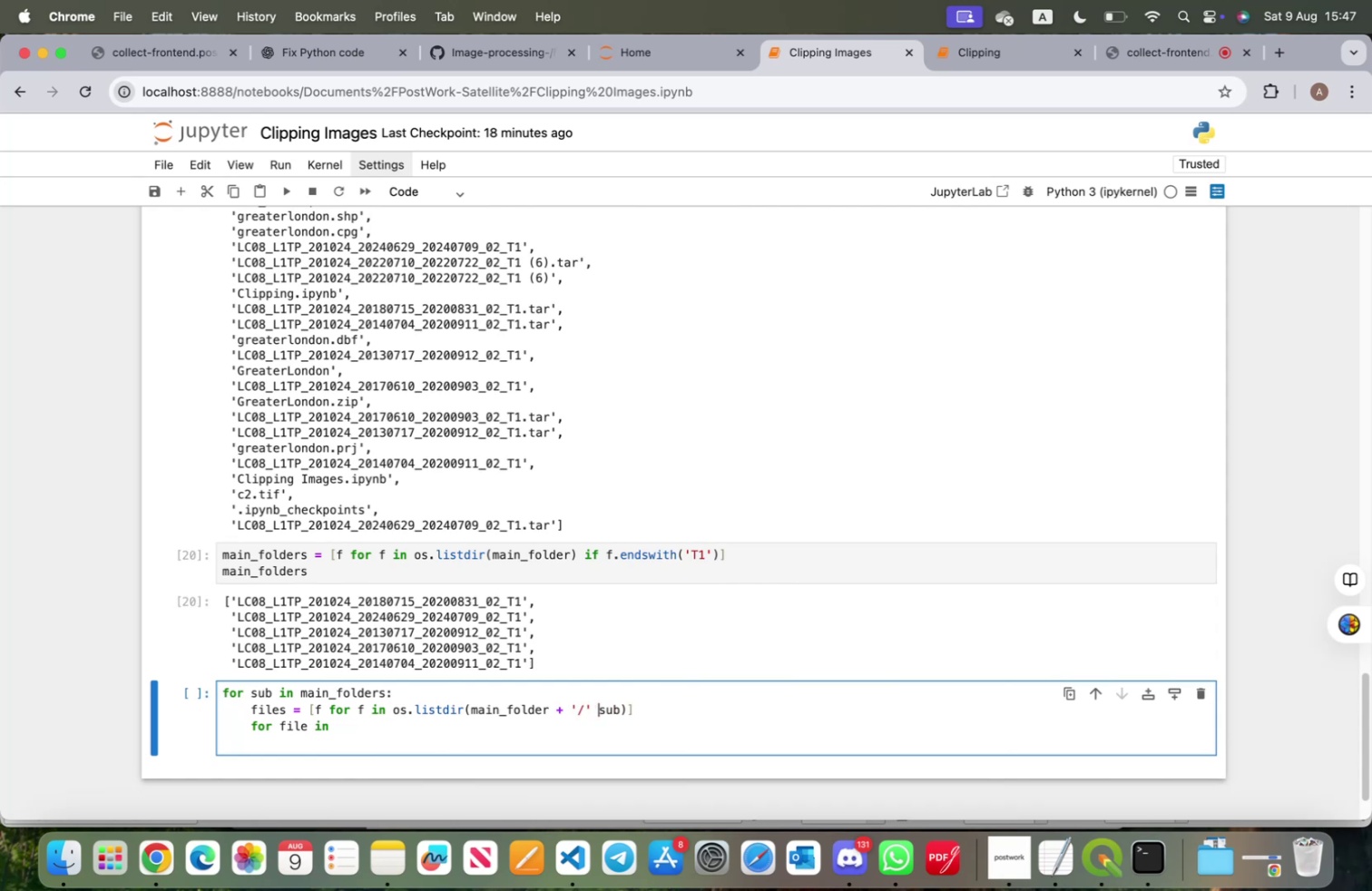 
key(Shift+ShiftRight)
 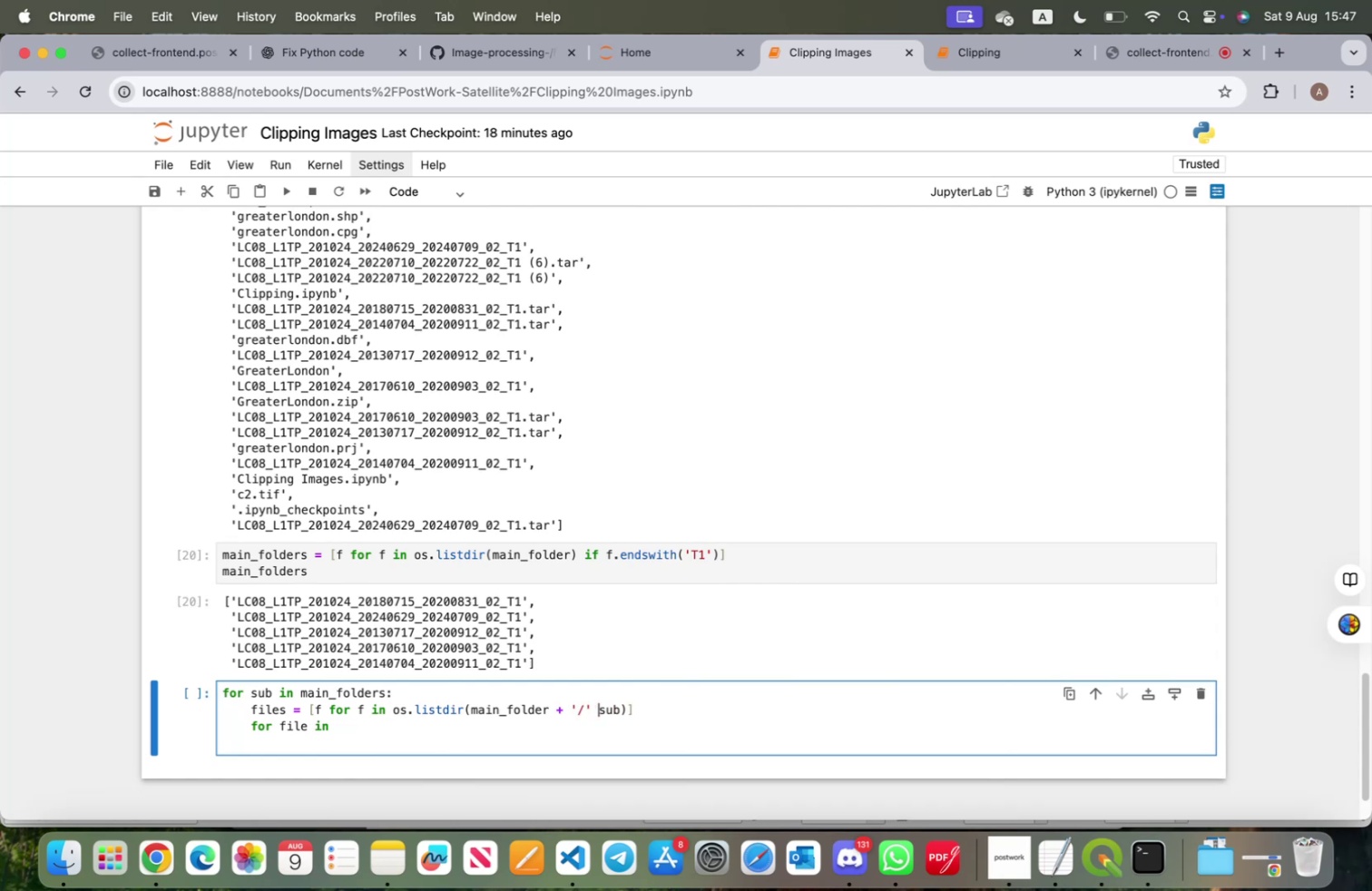 
key(Shift+Equal)
 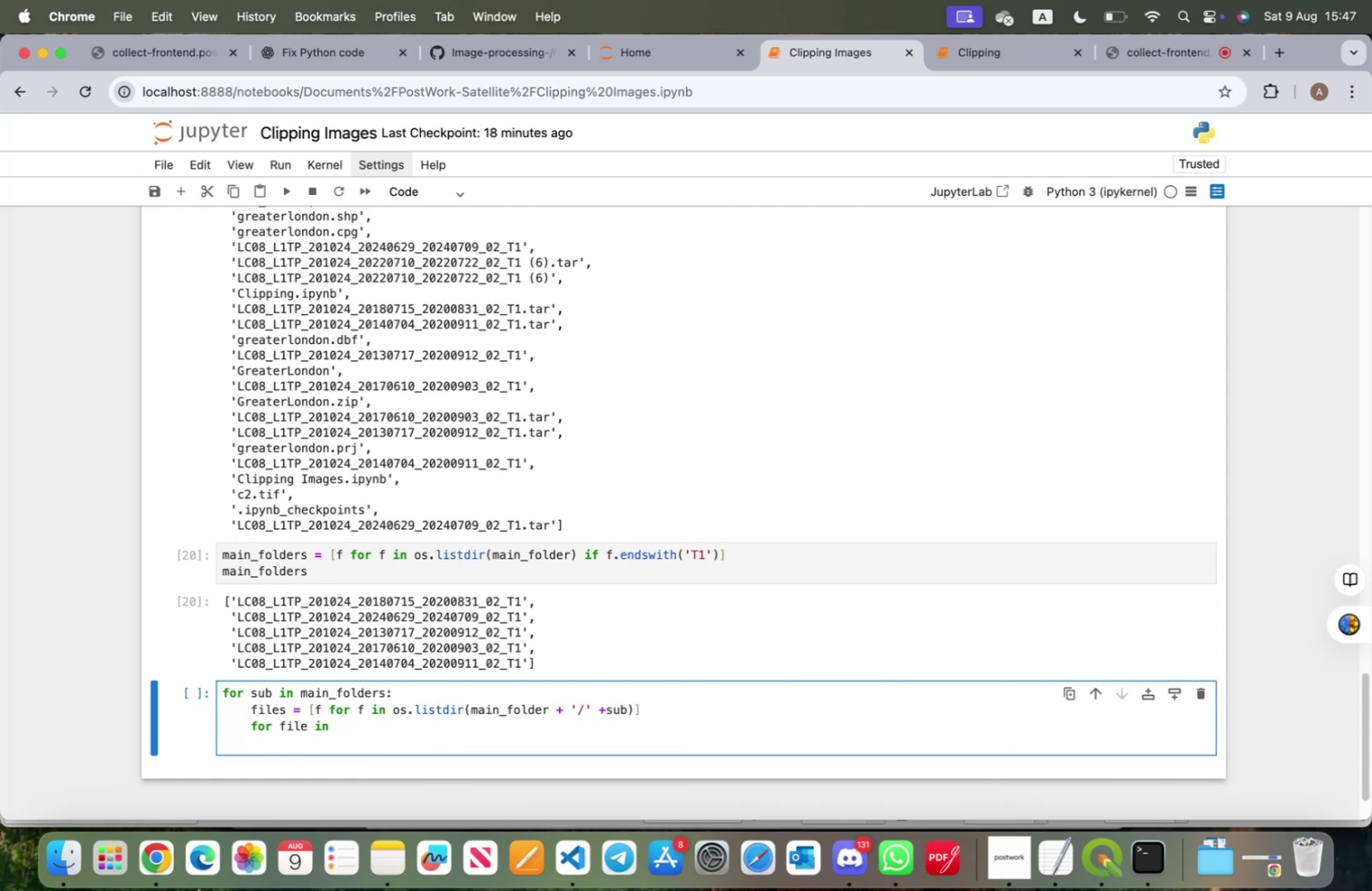 
wait(6.29)
 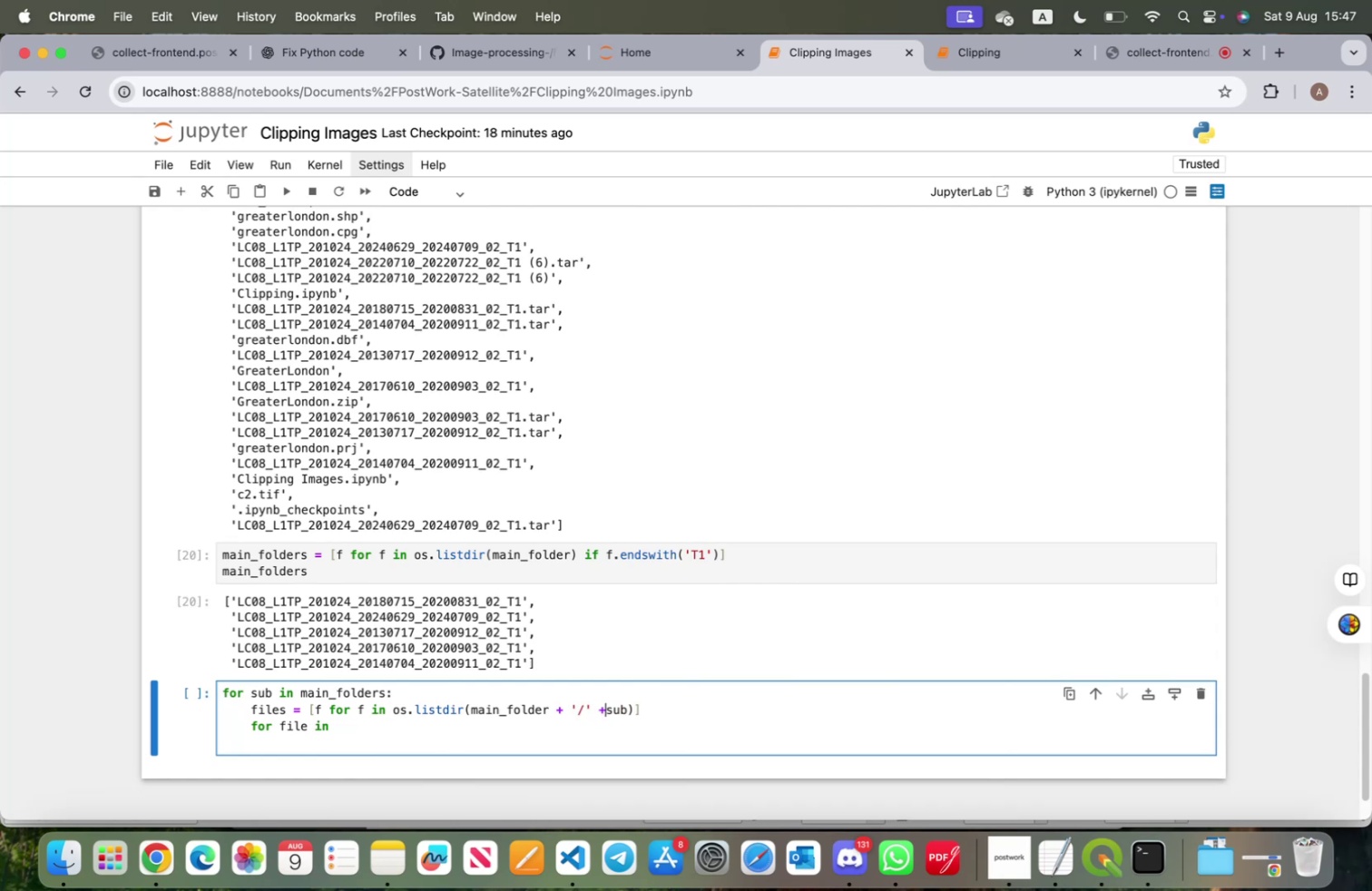 
key(Space)
 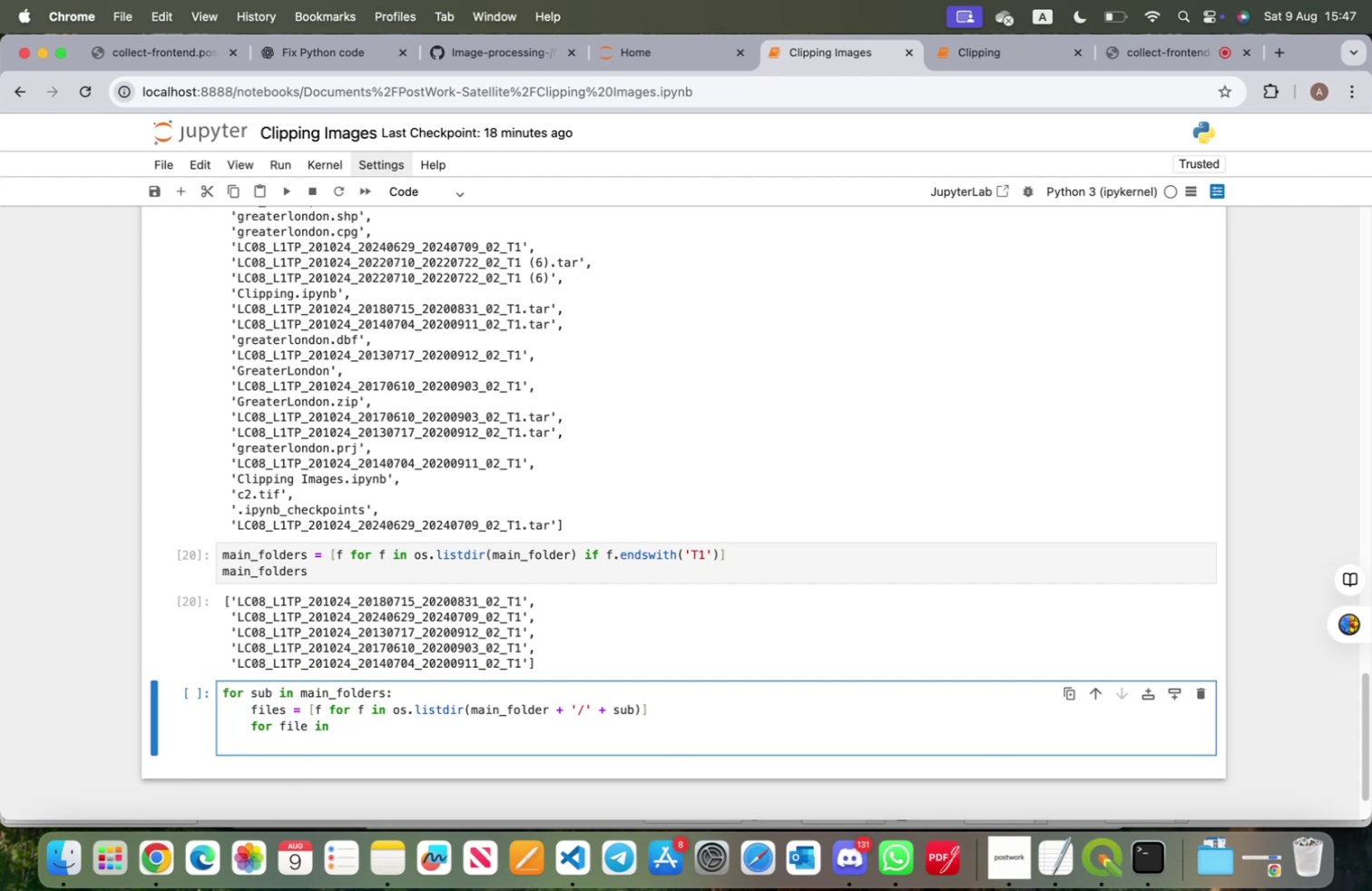 
key(ArrowRight)
 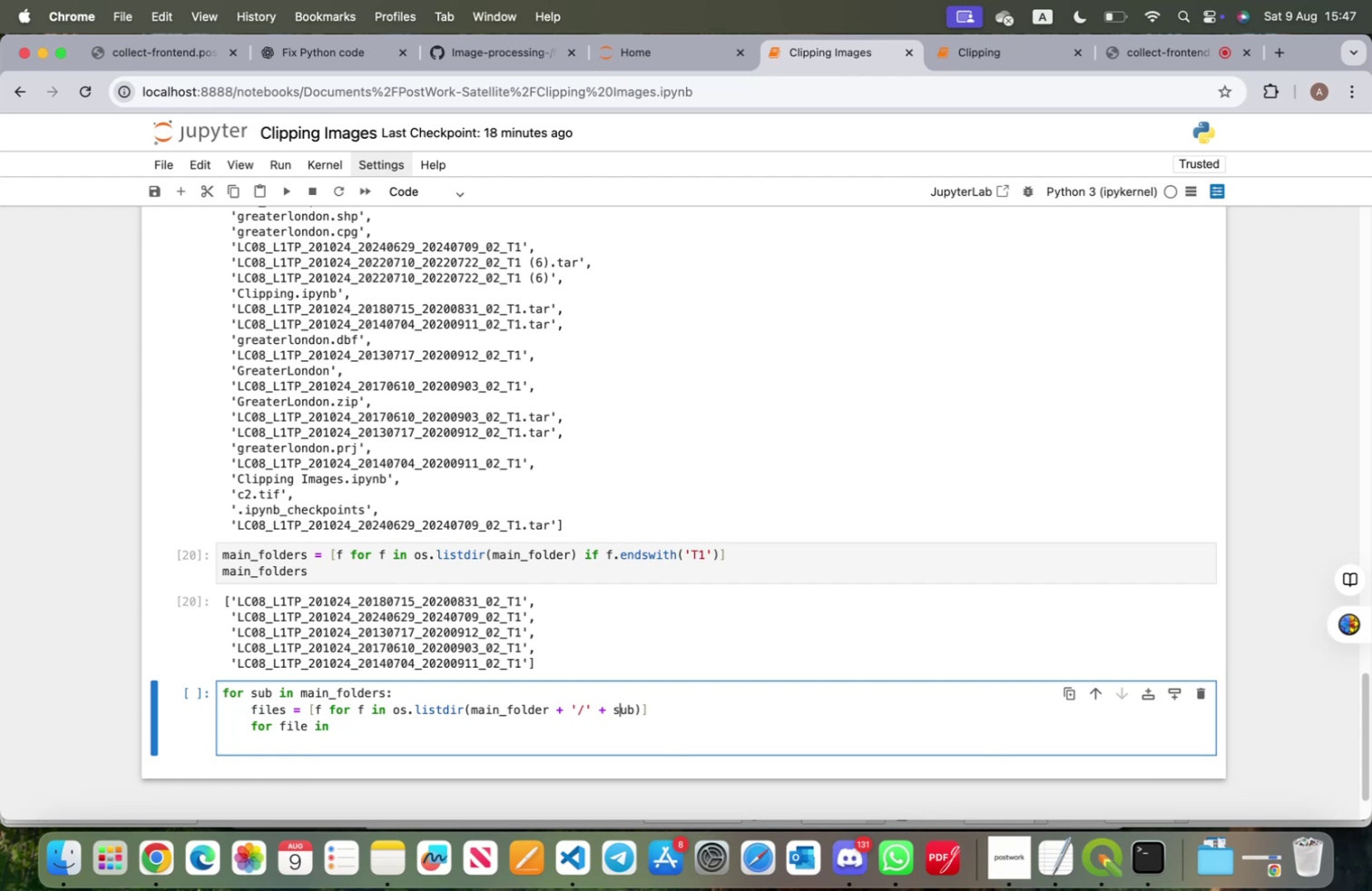 
key(ArrowRight)
 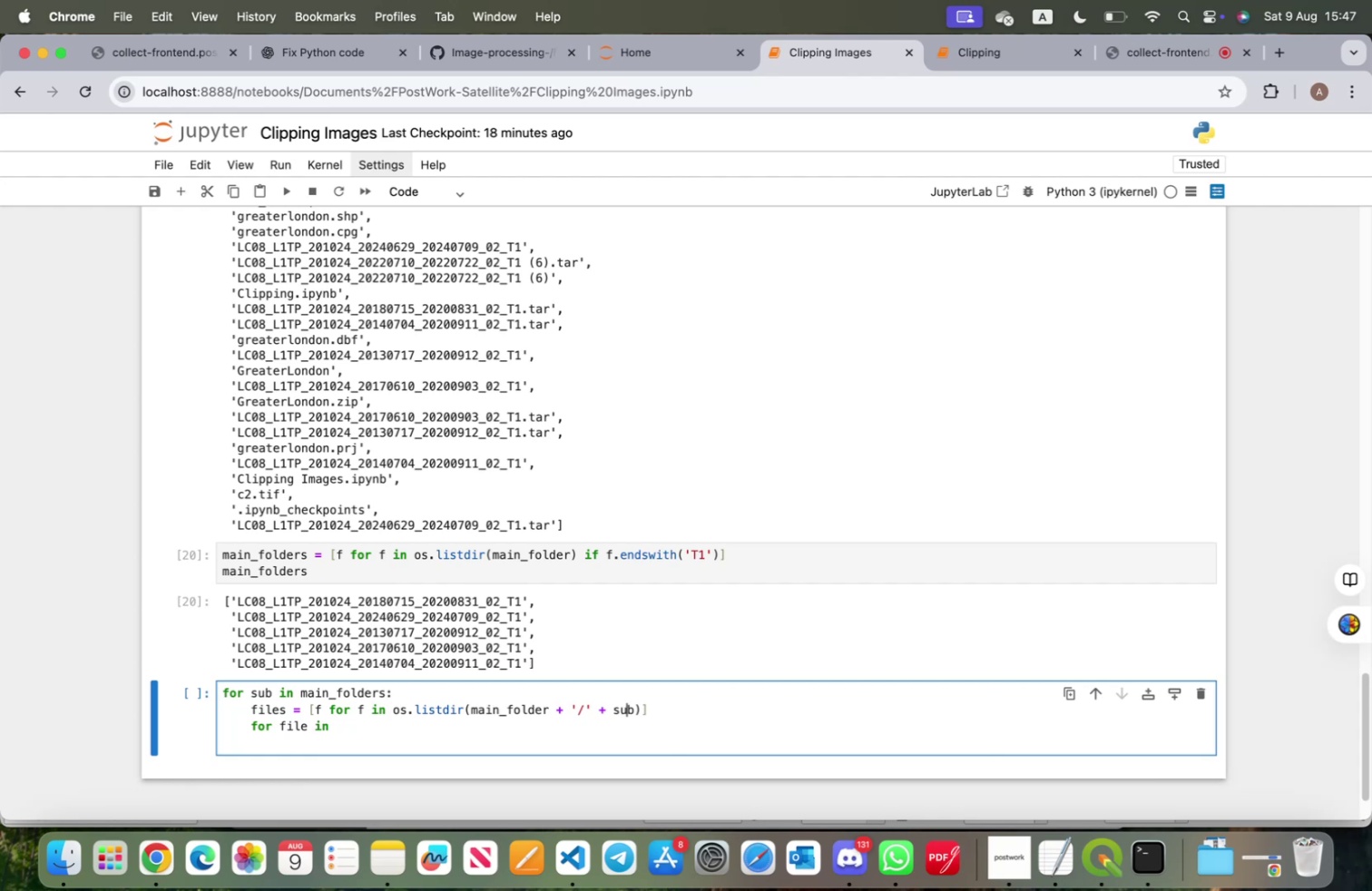 
key(ArrowRight)
 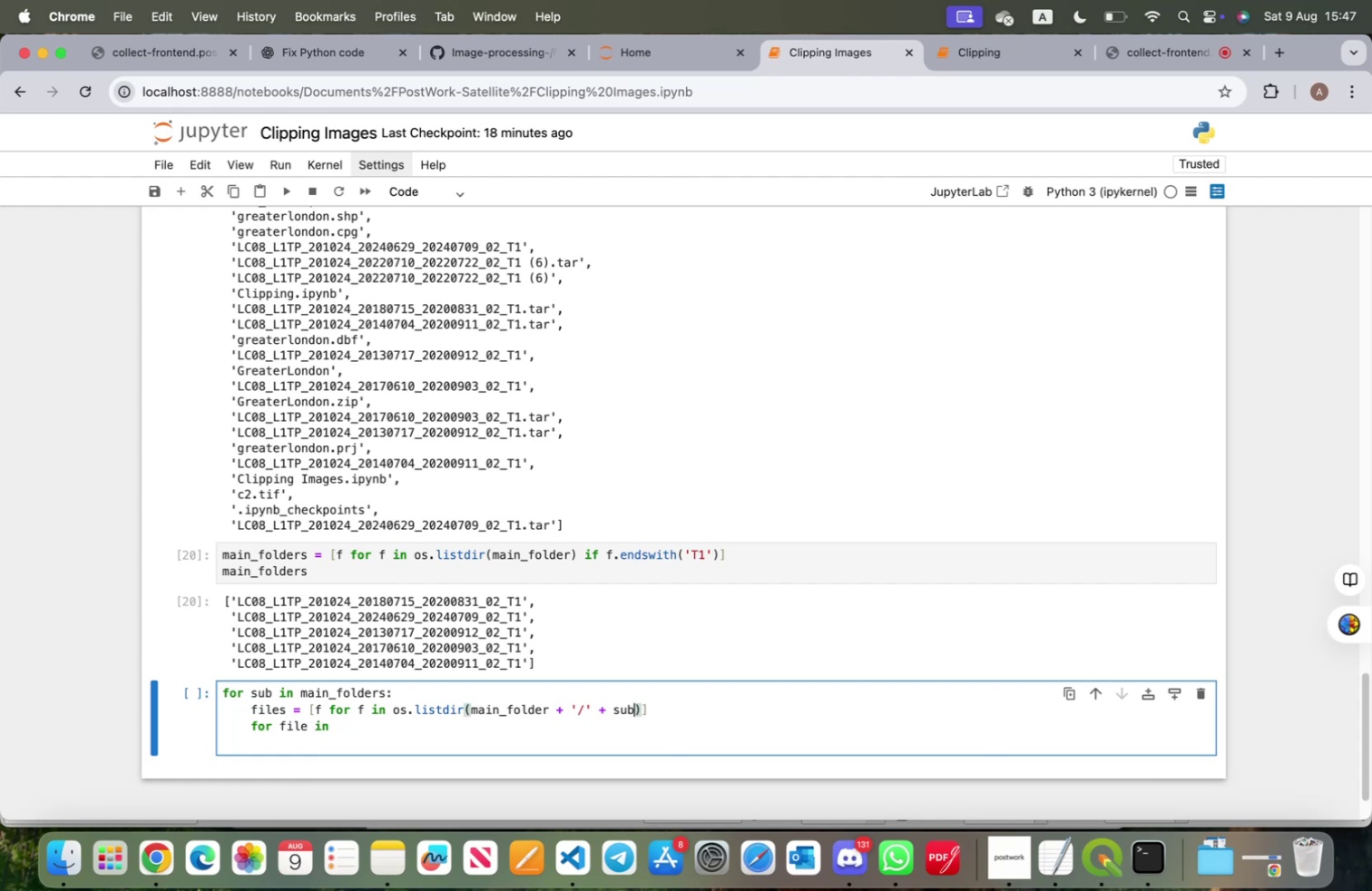 
key(ArrowRight)
 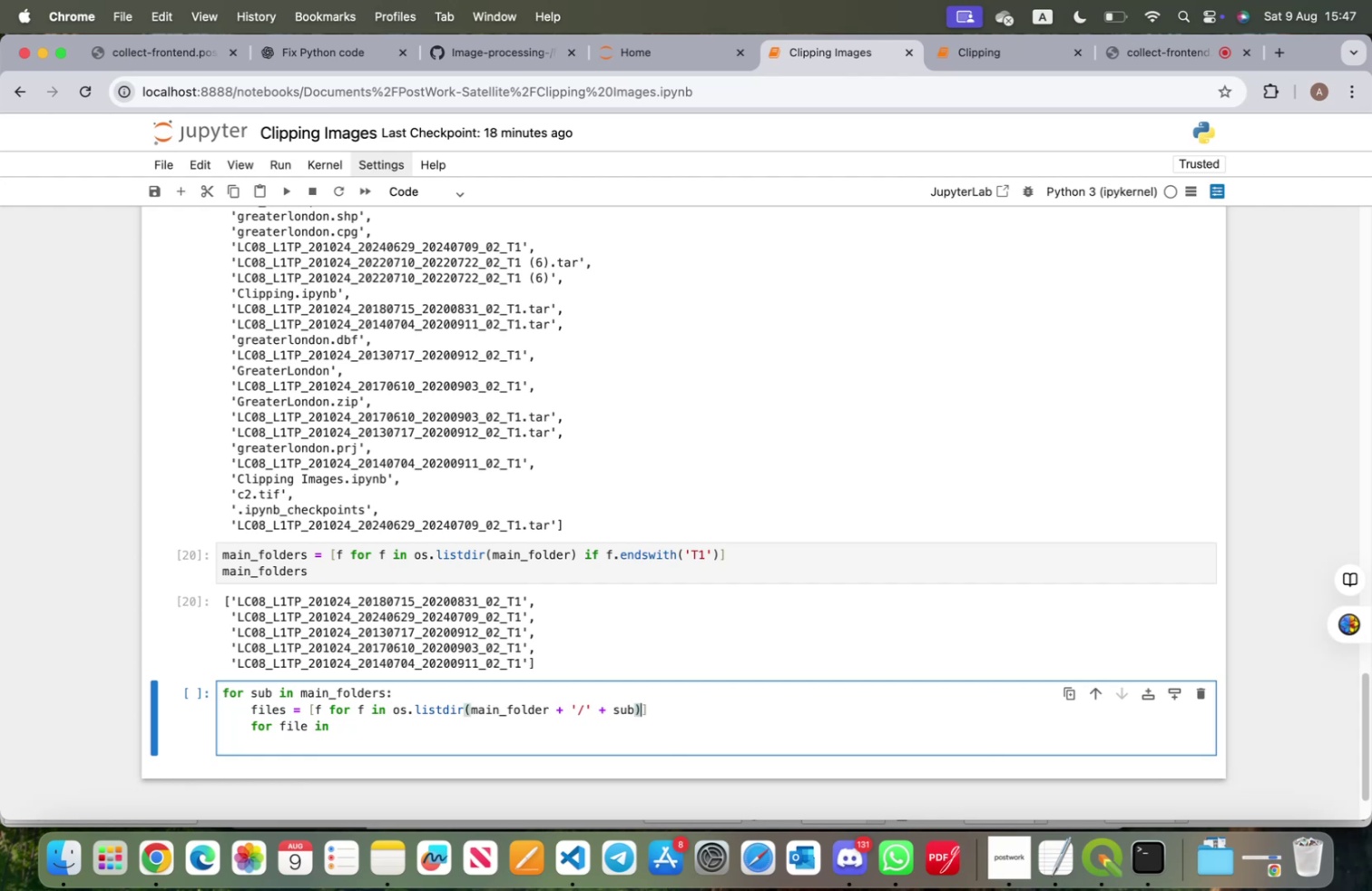 
type( if f.ens)
key(Backspace)
type(dswith('.TIF)
 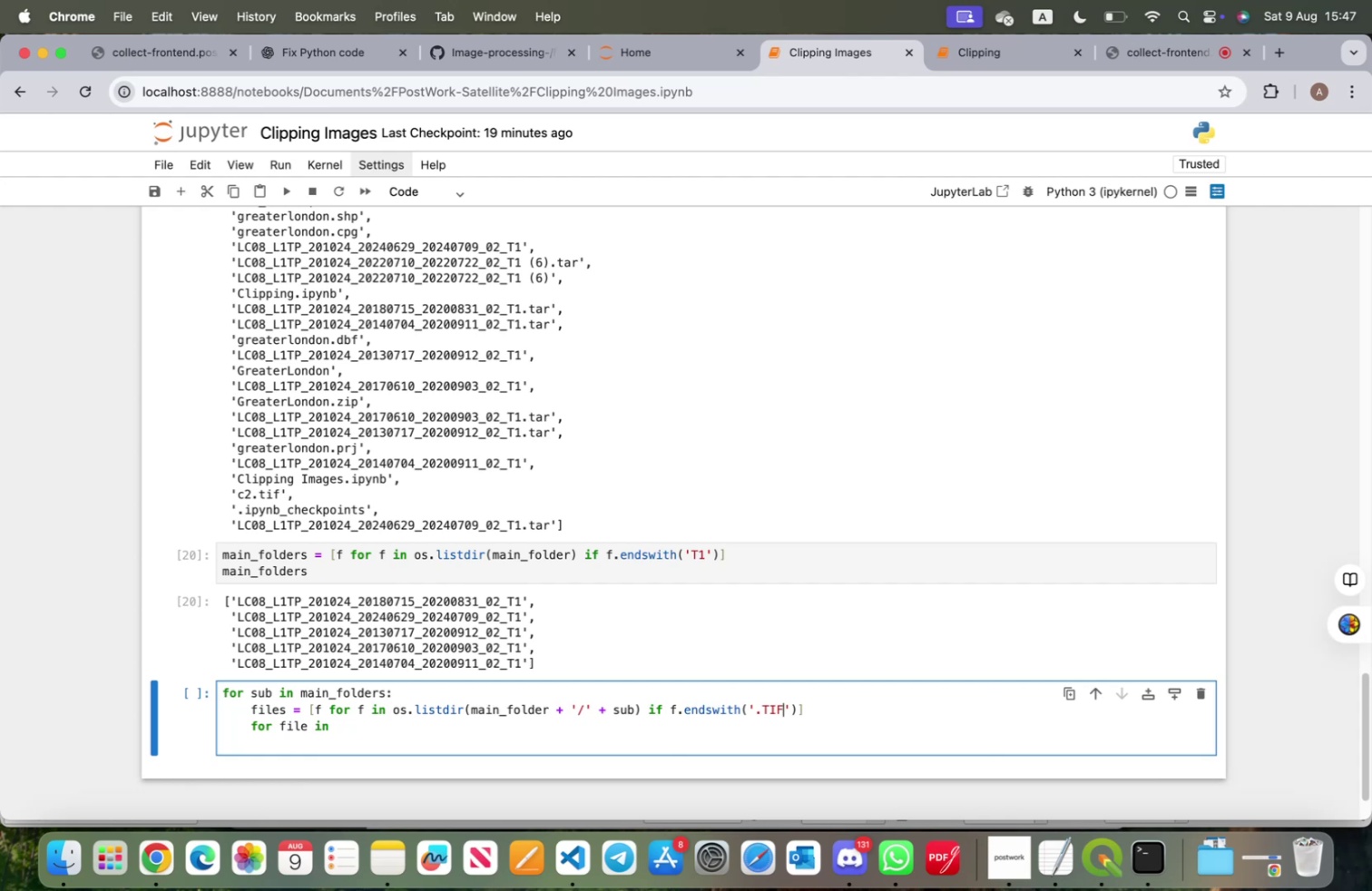 
key(ArrowDown)
 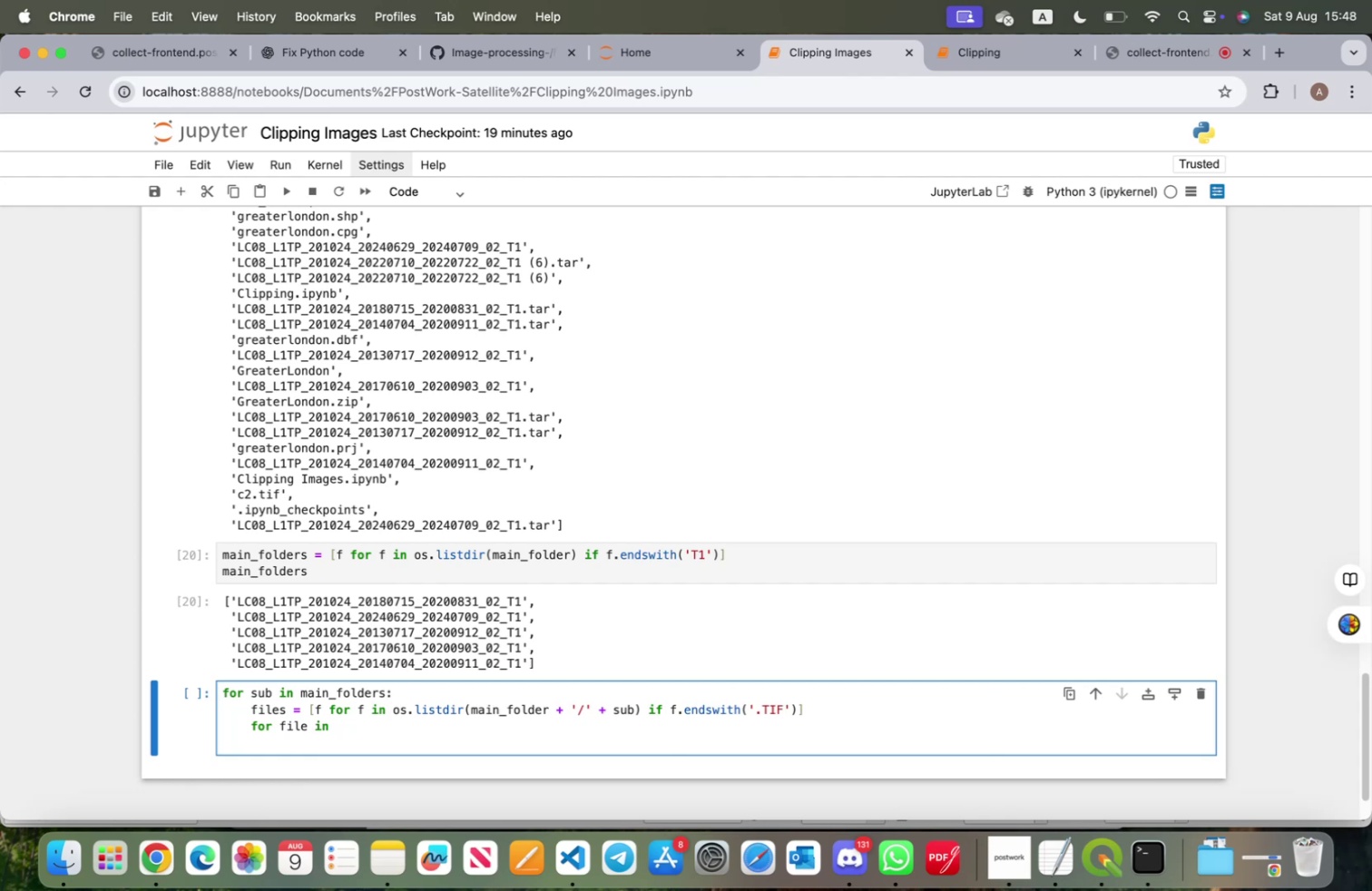 
wait(5.84)
 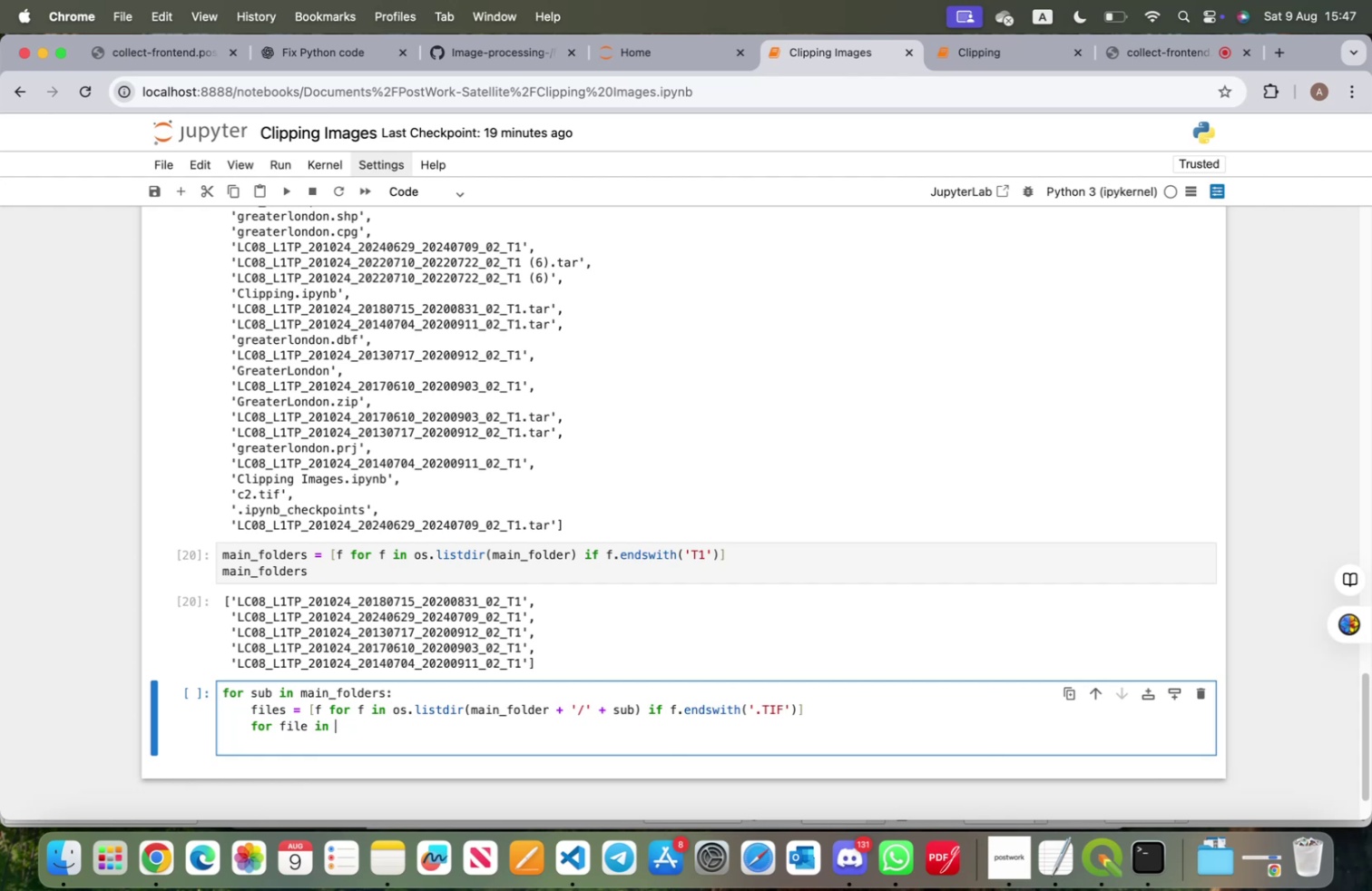 
type(fiel)
key(Backspace)
key(Backspace)
type(les:)
 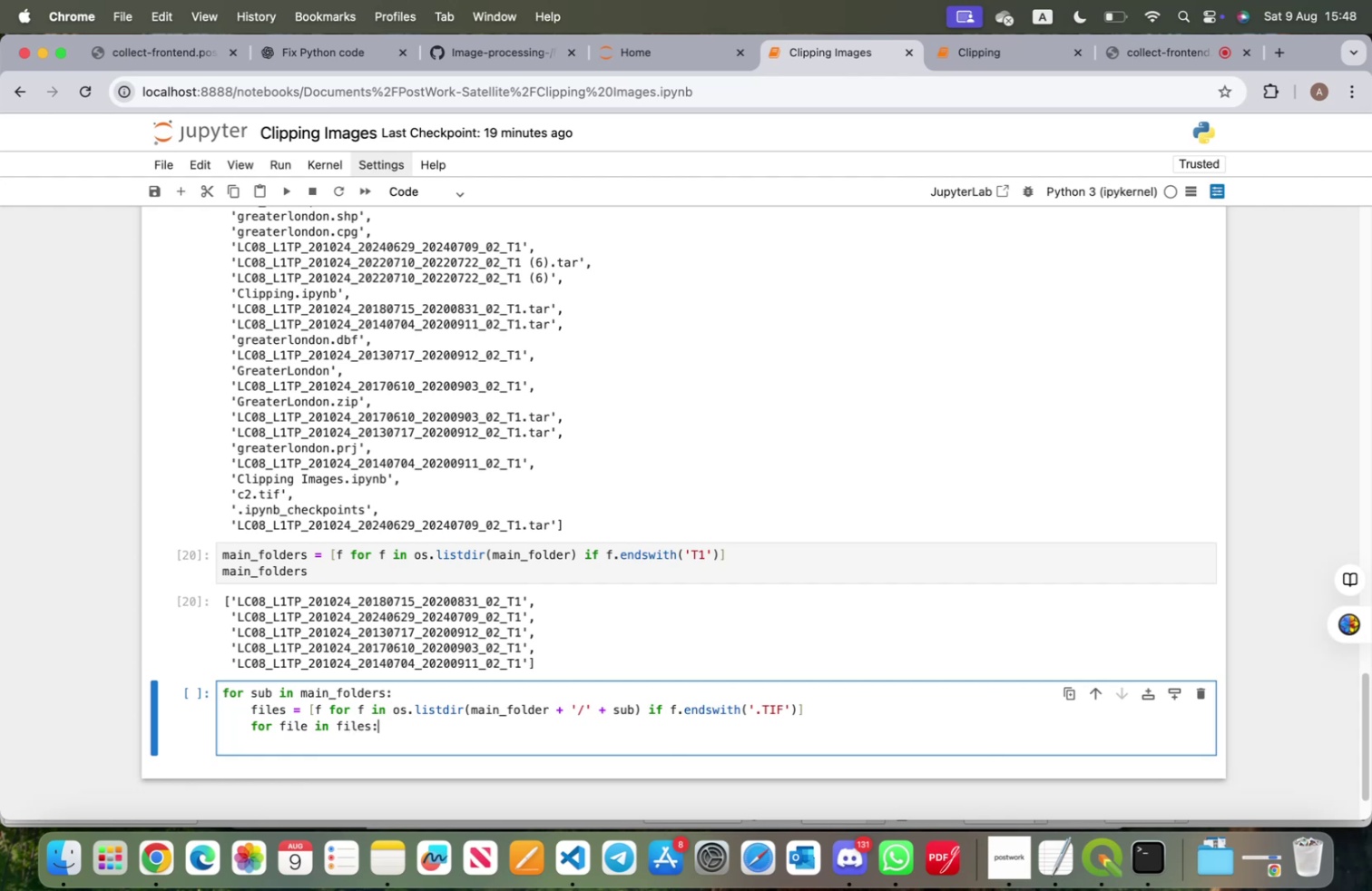 
key(Enter)
 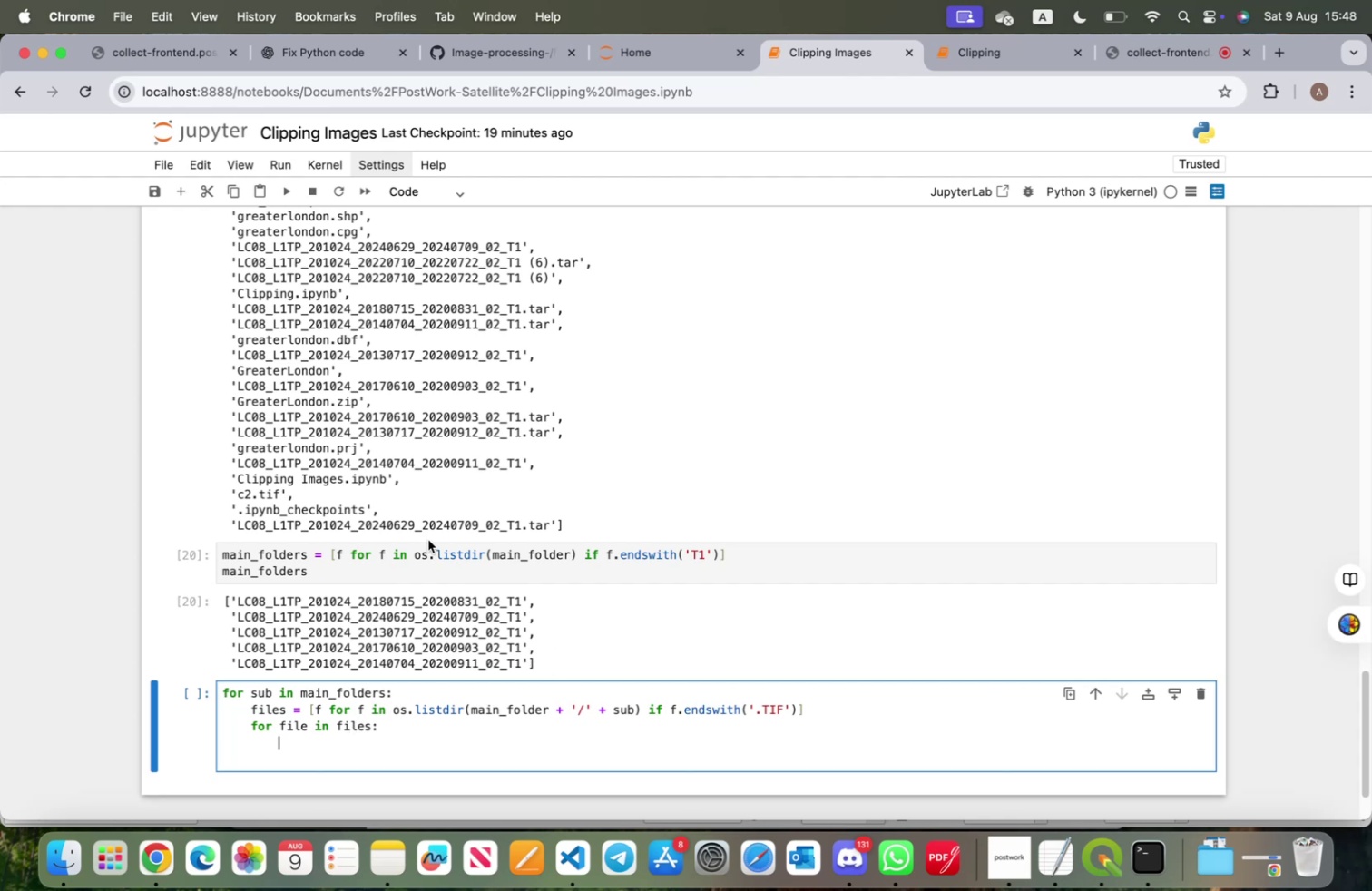 
scroll: coordinate [426, 542], scroll_direction: up, amount: 31.0
 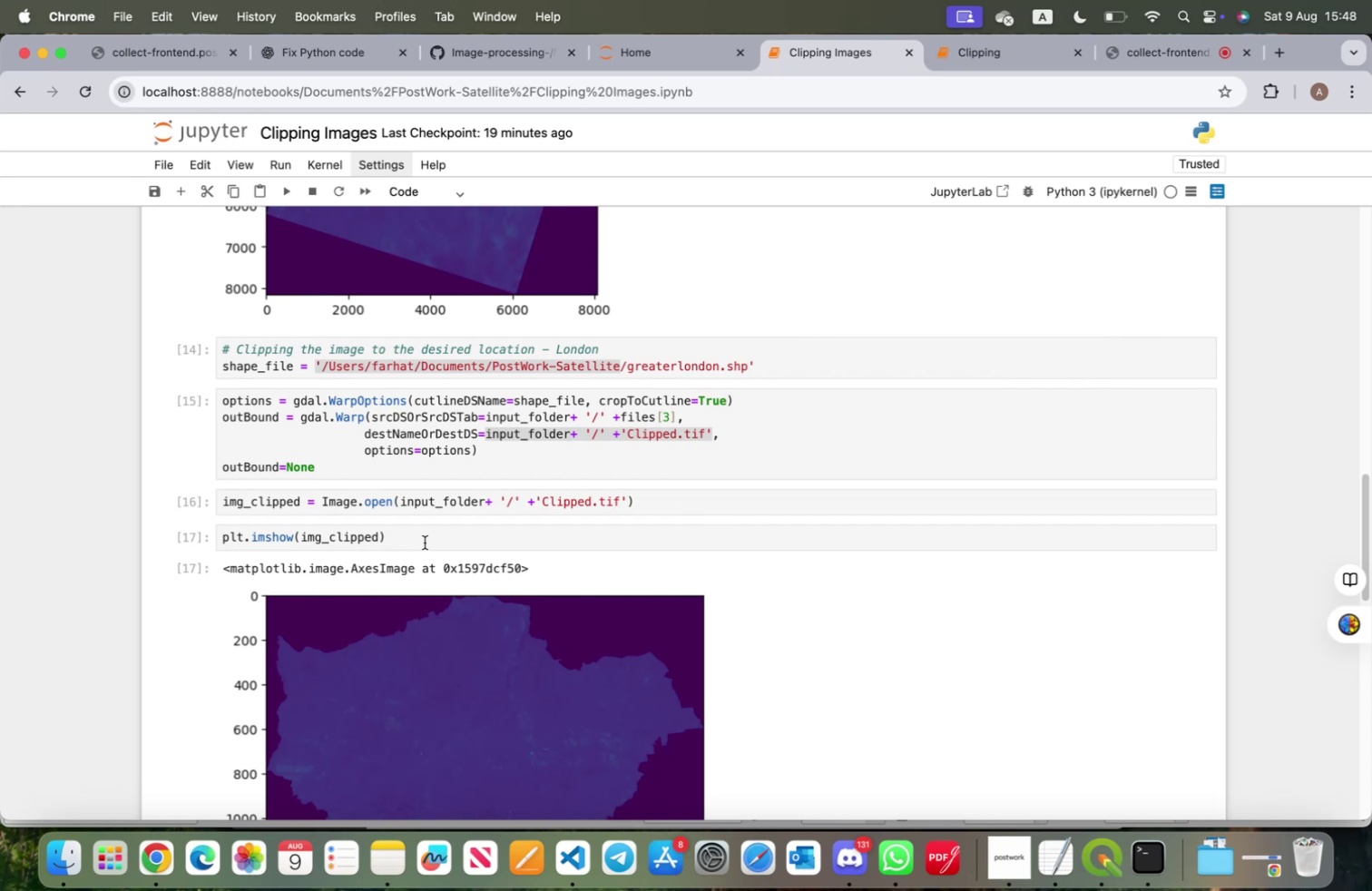 
wait(8.96)
 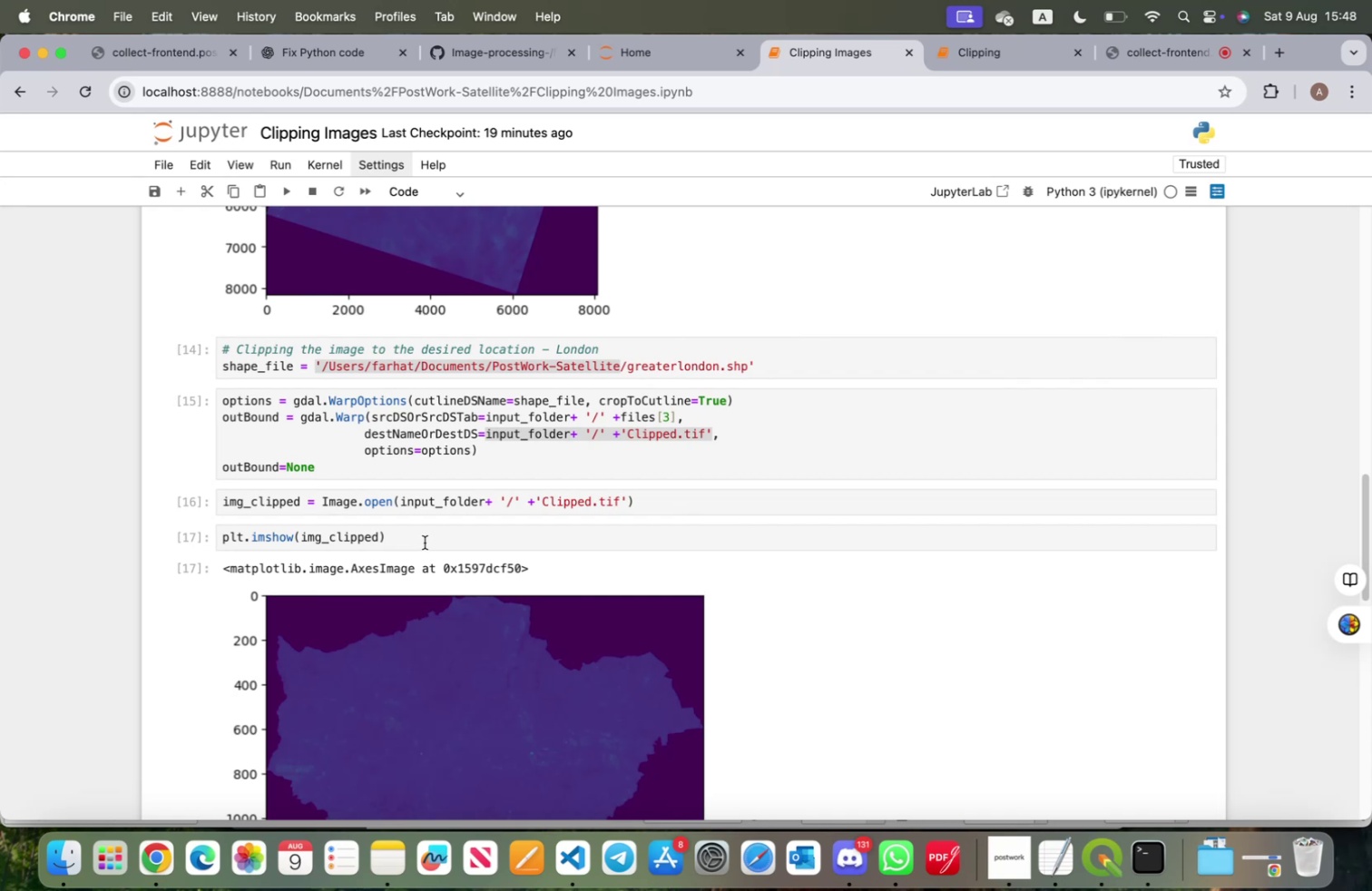 
left_click_drag(start_coordinate=[221, 402], to_coordinate=[318, 463])
 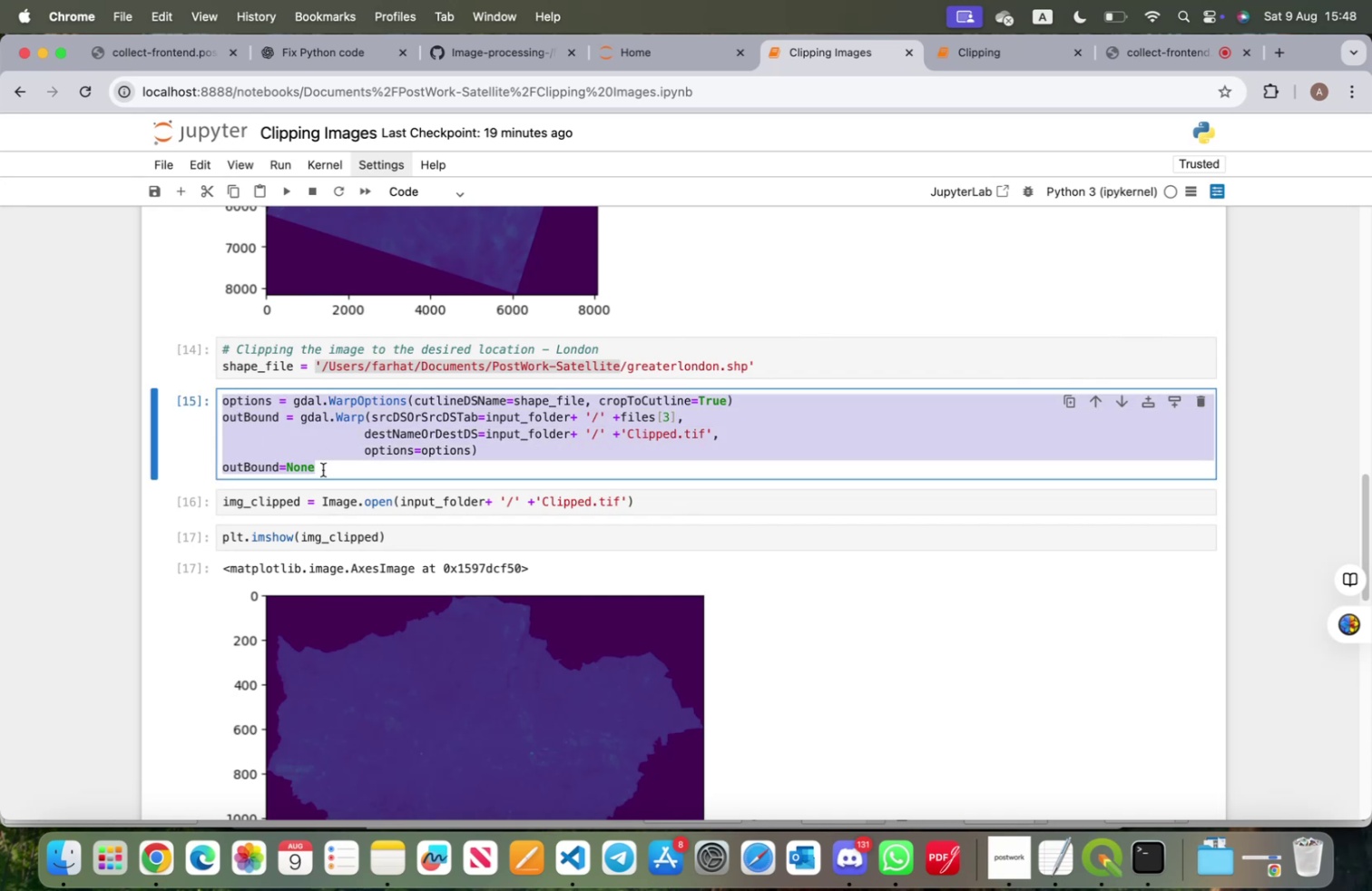 
key(Meta+CommandLeft)
 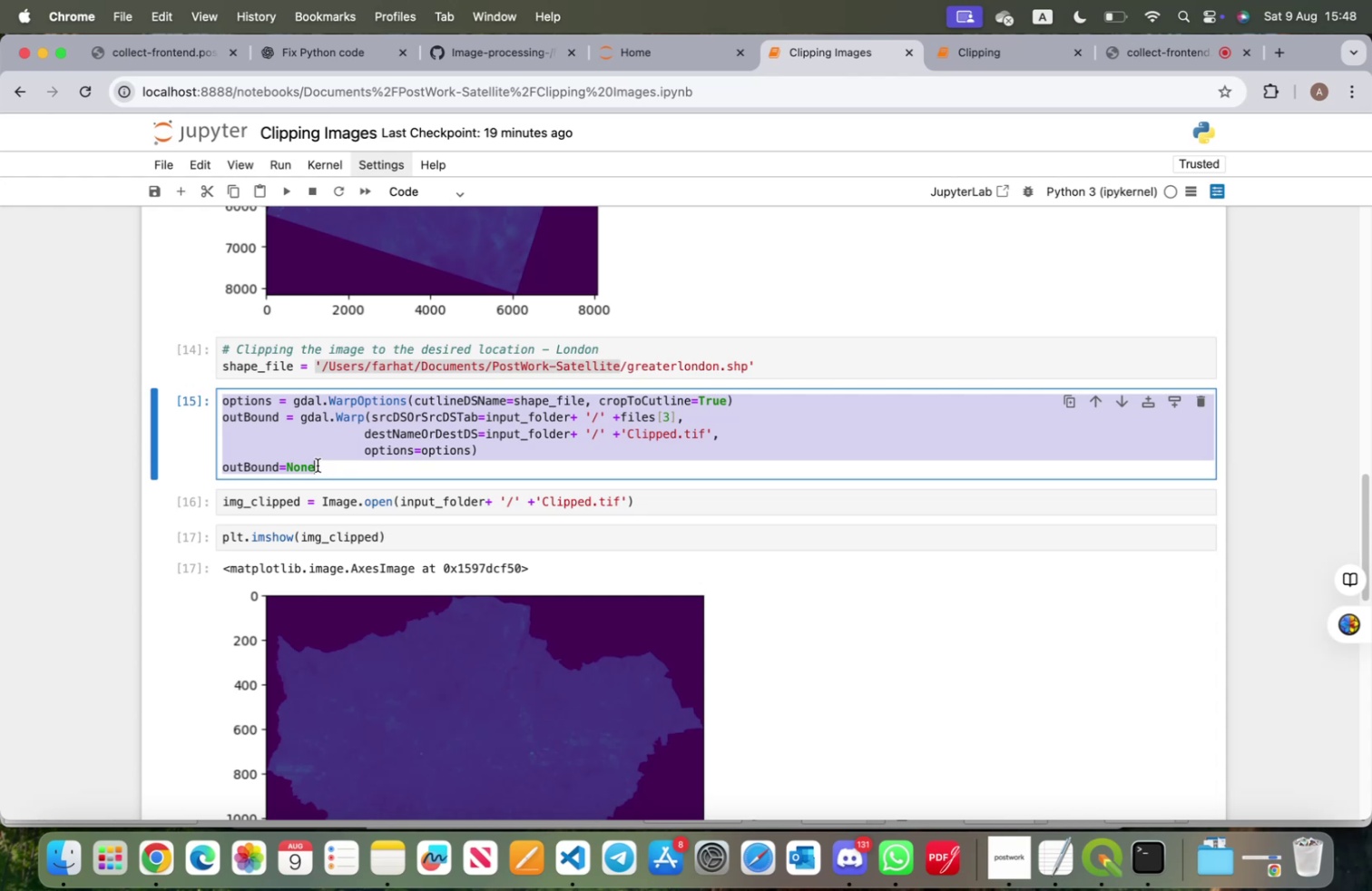 
key(Meta+C)
 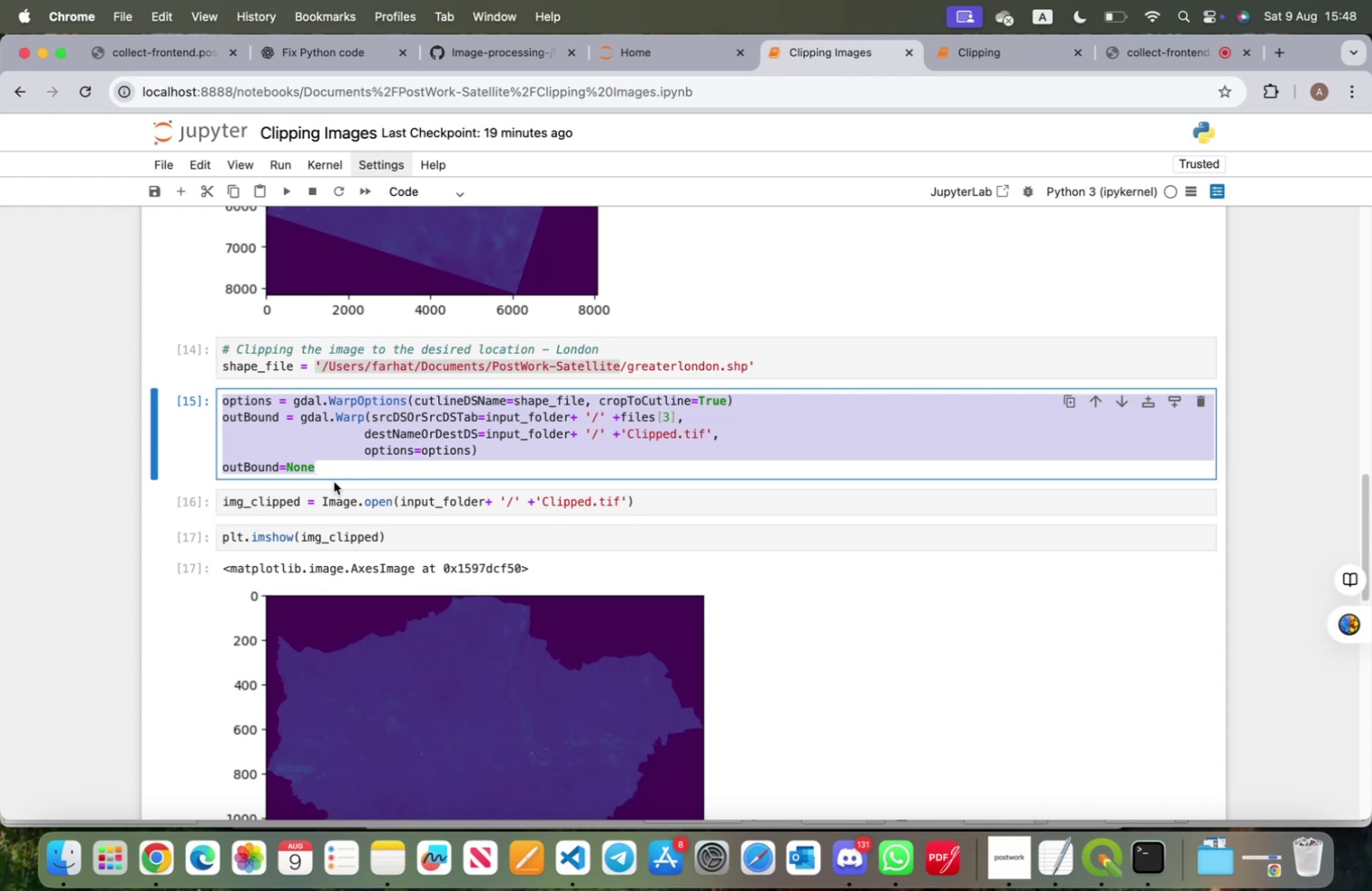 
scroll: coordinate [353, 510], scroll_direction: down, amount: 34.0
 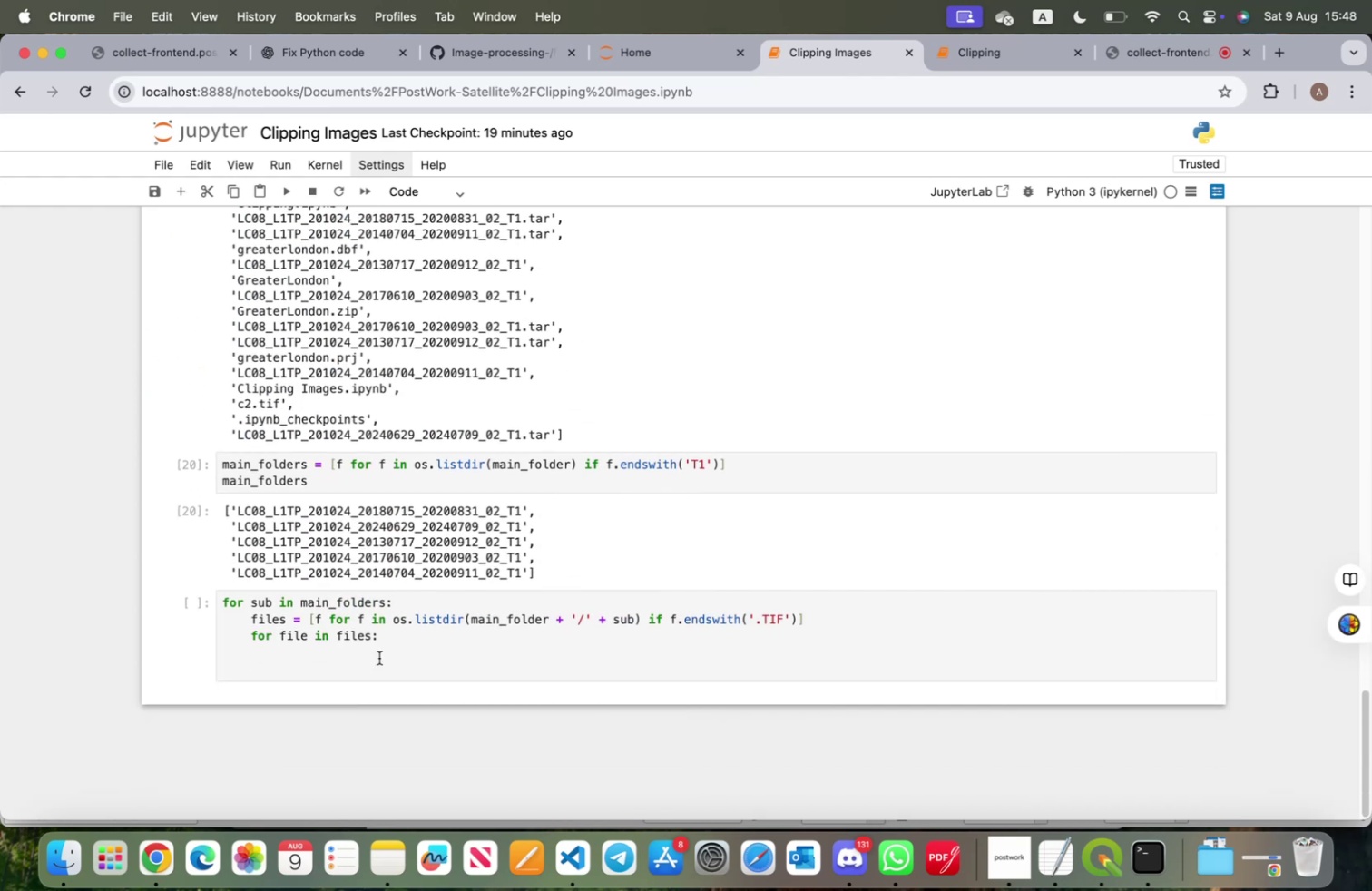 
left_click([405, 640])
 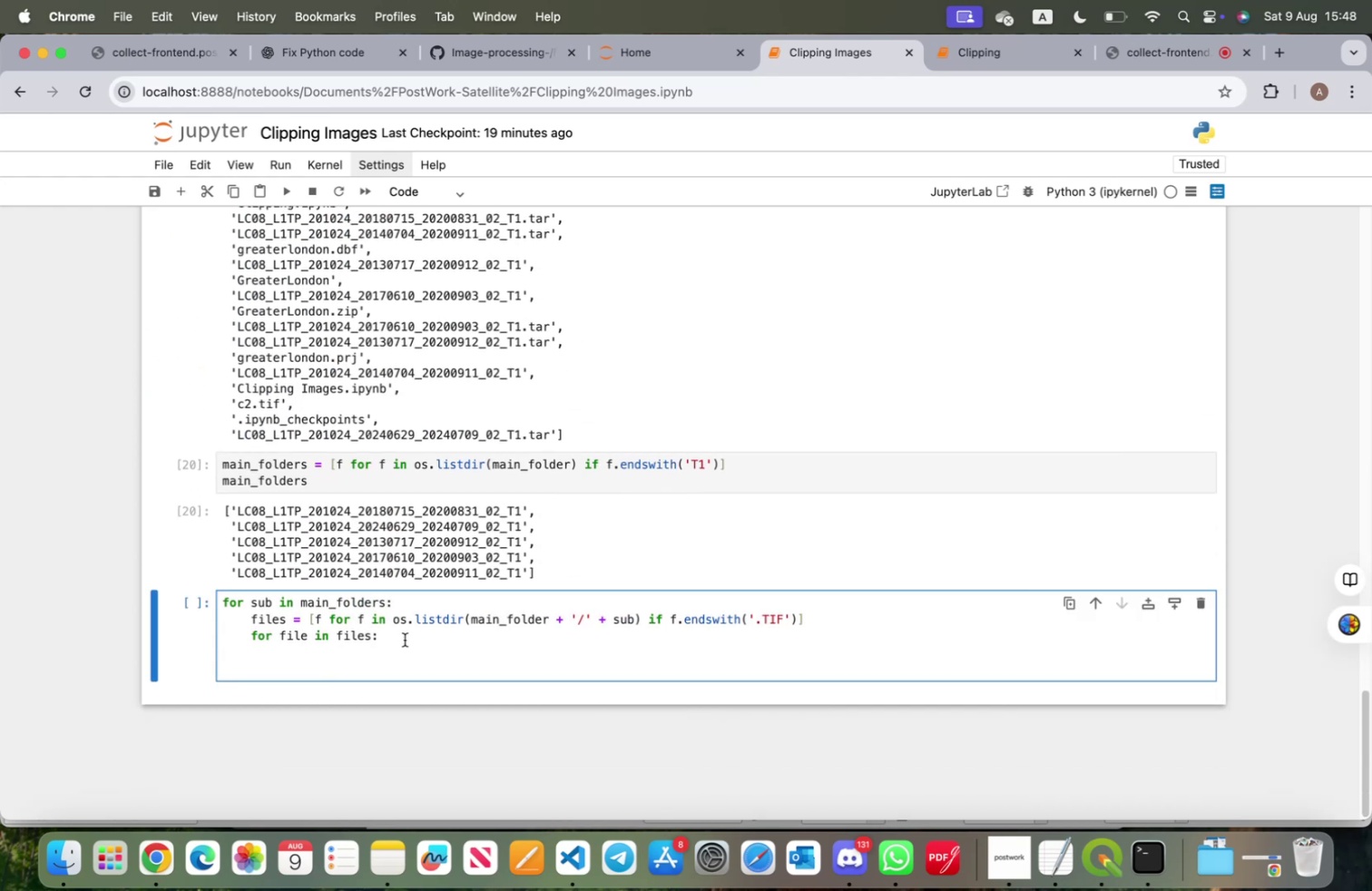 
key(Enter)
 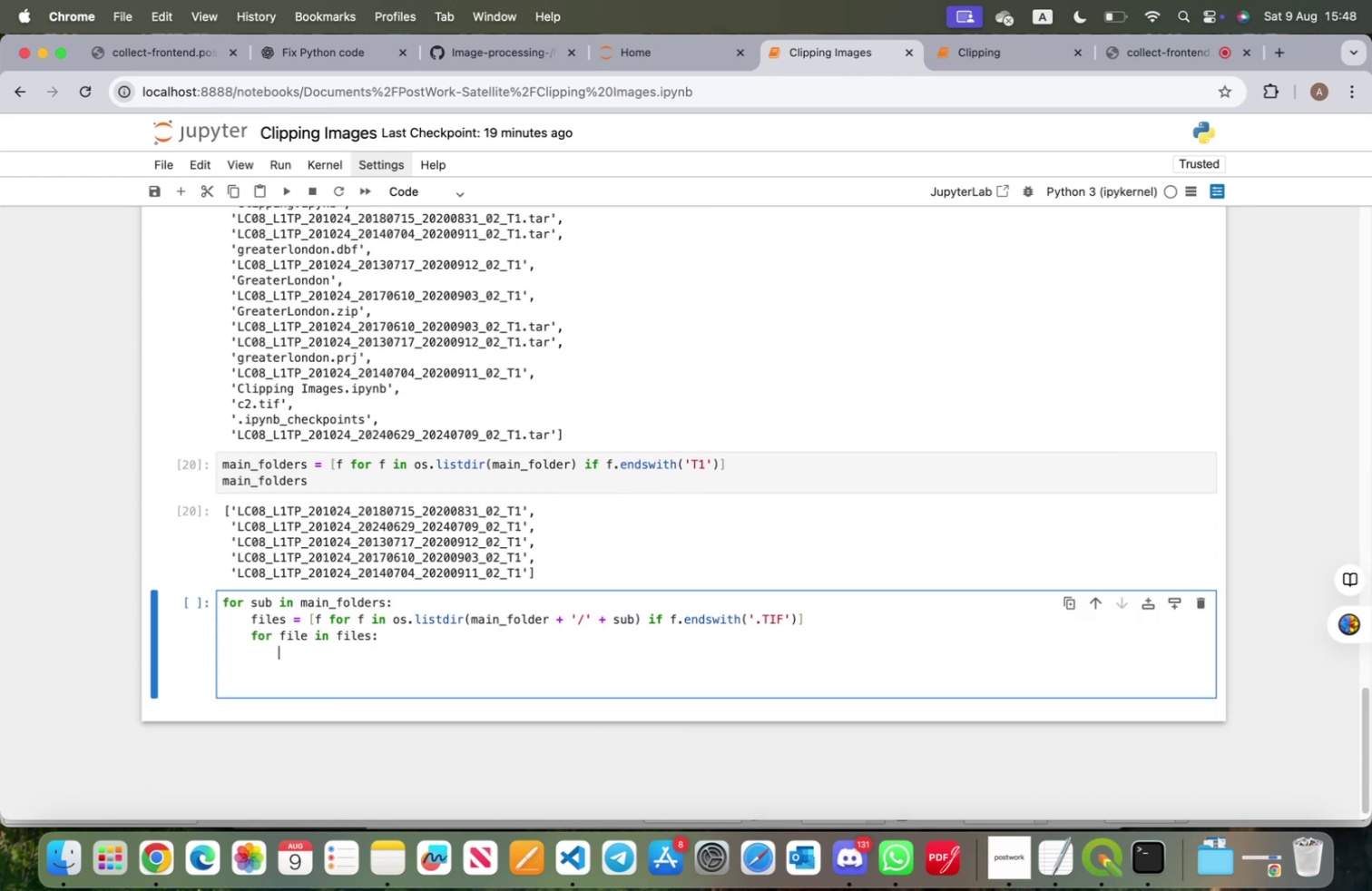 
key(Meta+V)
 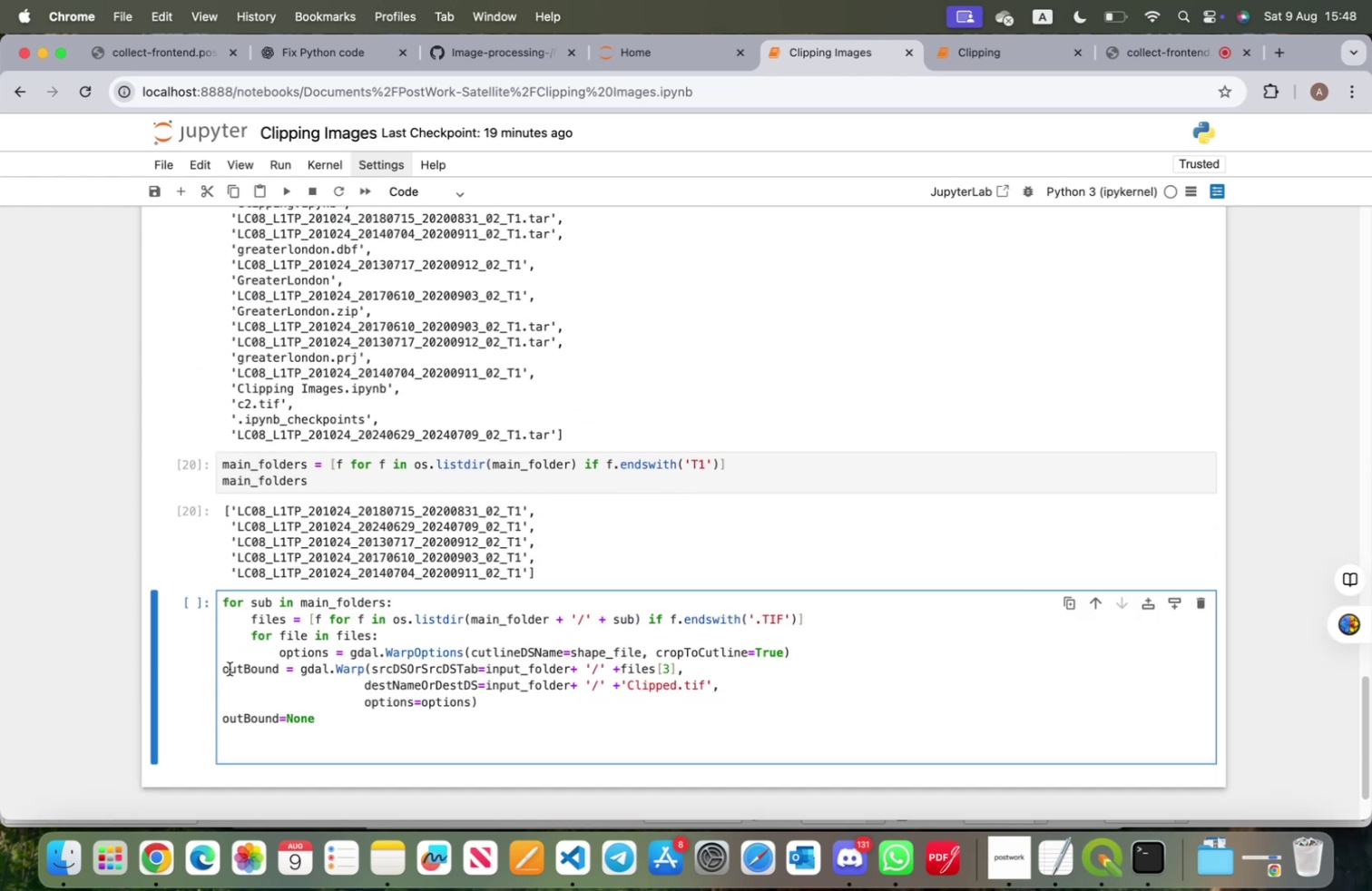 
left_click([223, 668])
 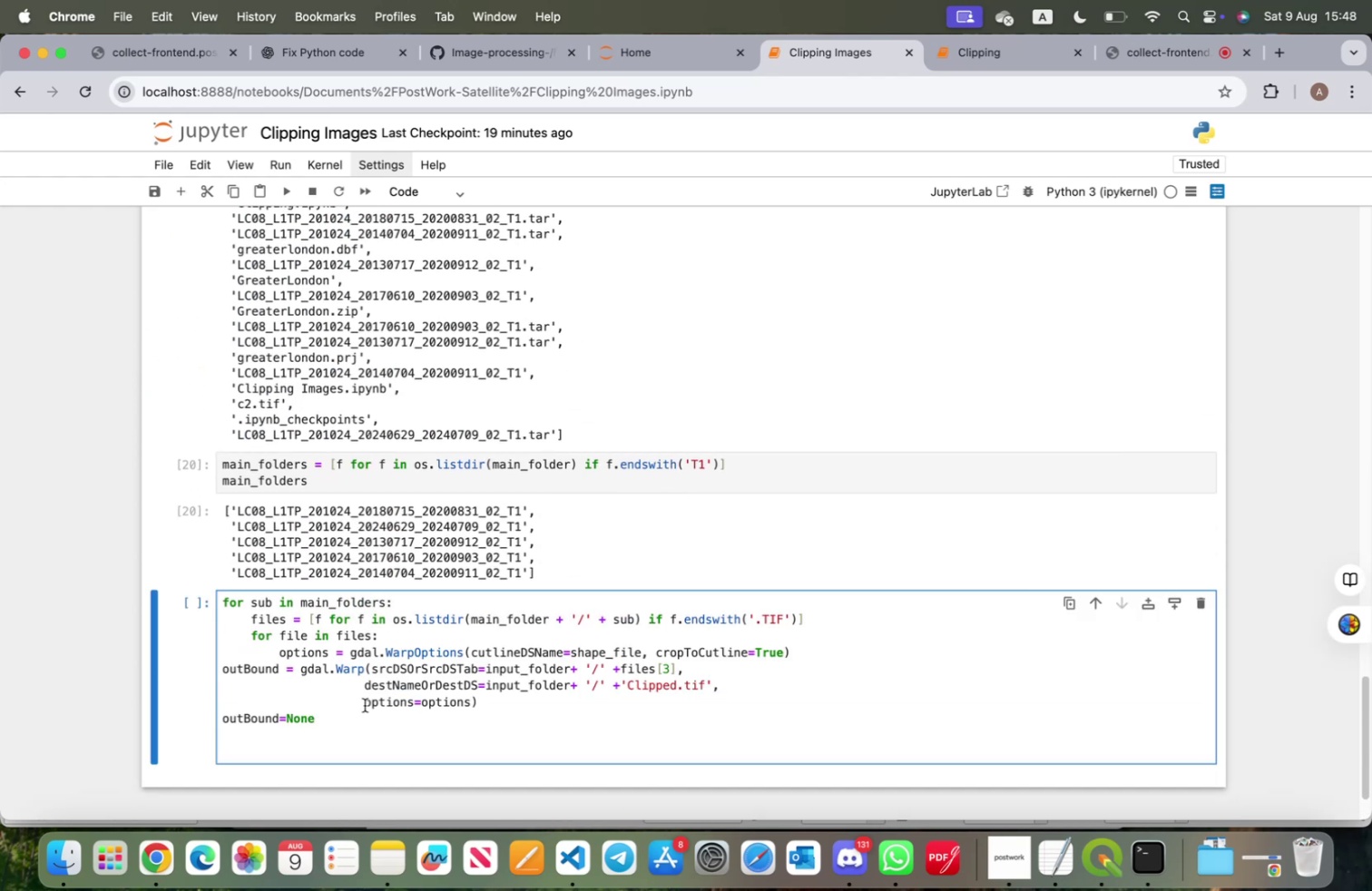 
key(Tab)
 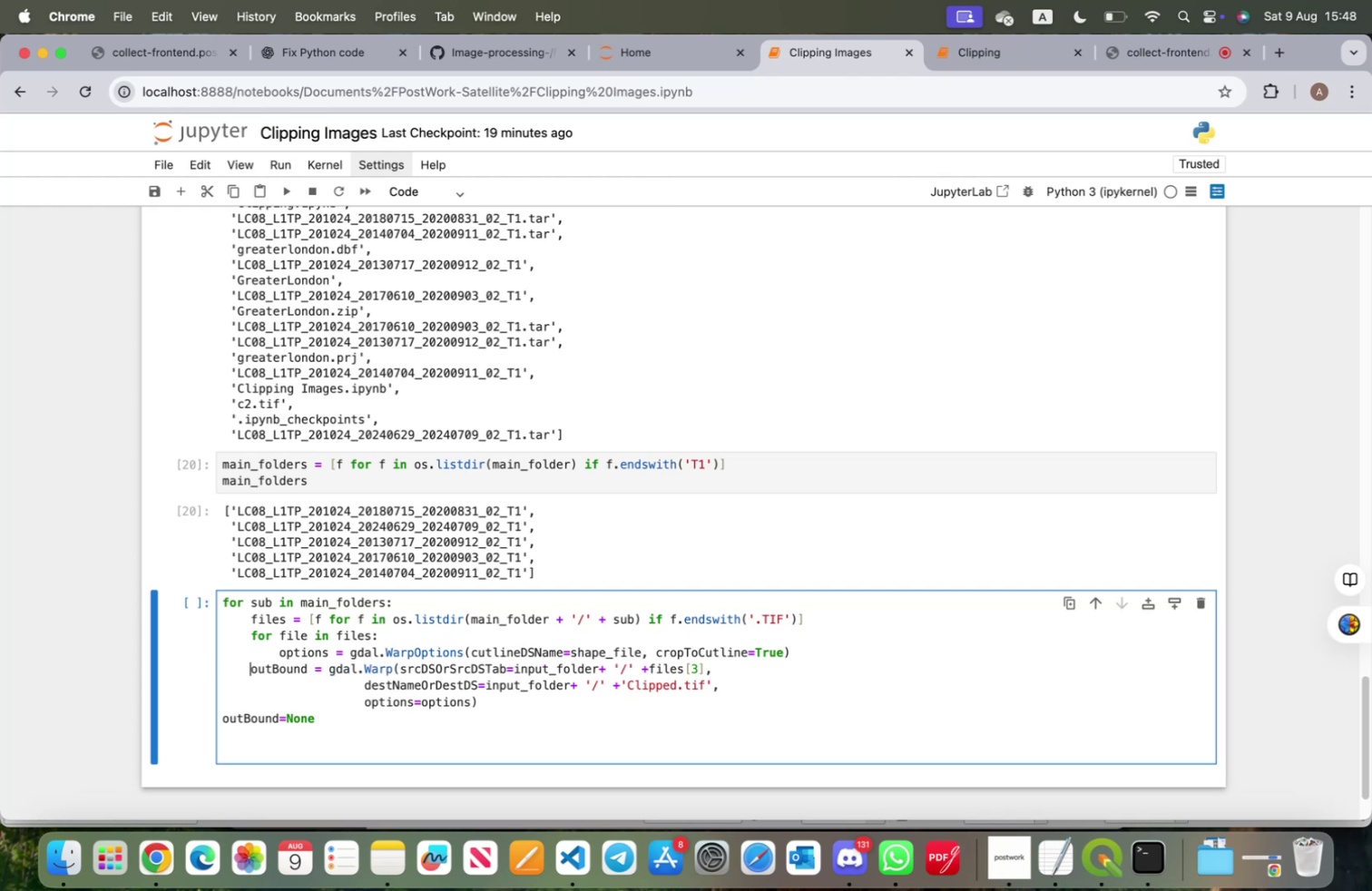 
key(Tab)
 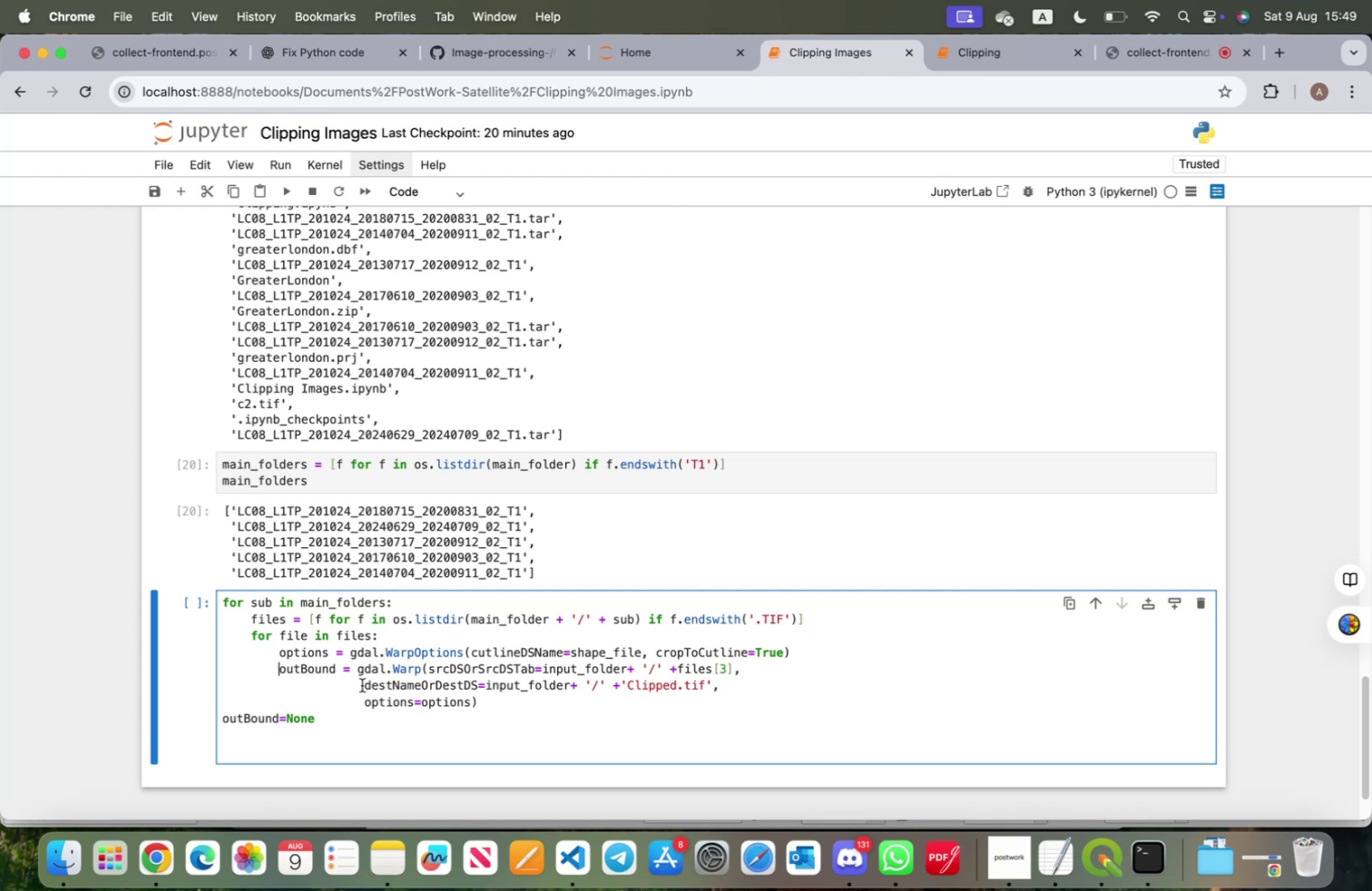 
wait(40.28)
 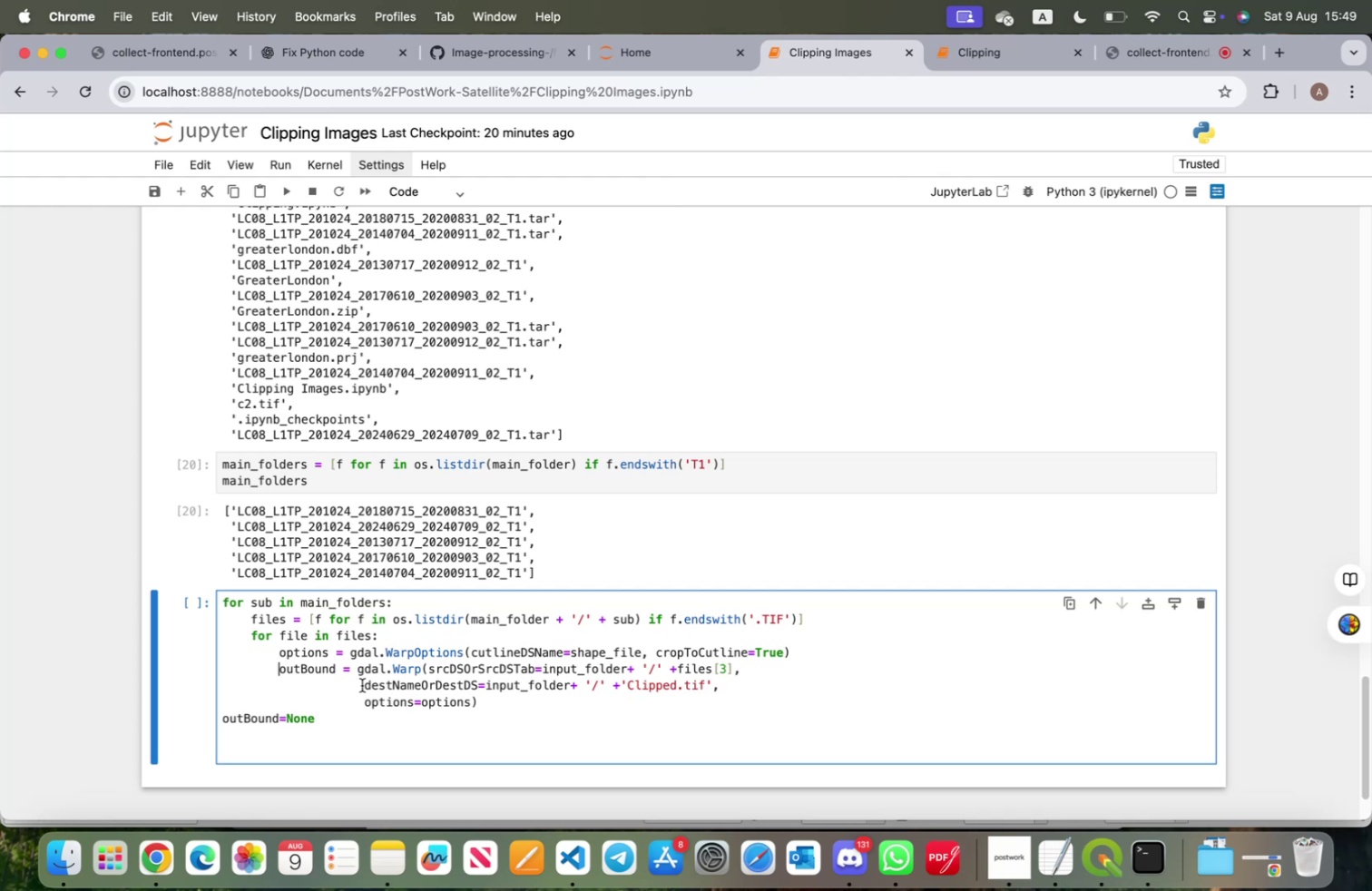 
left_click([735, 666])
 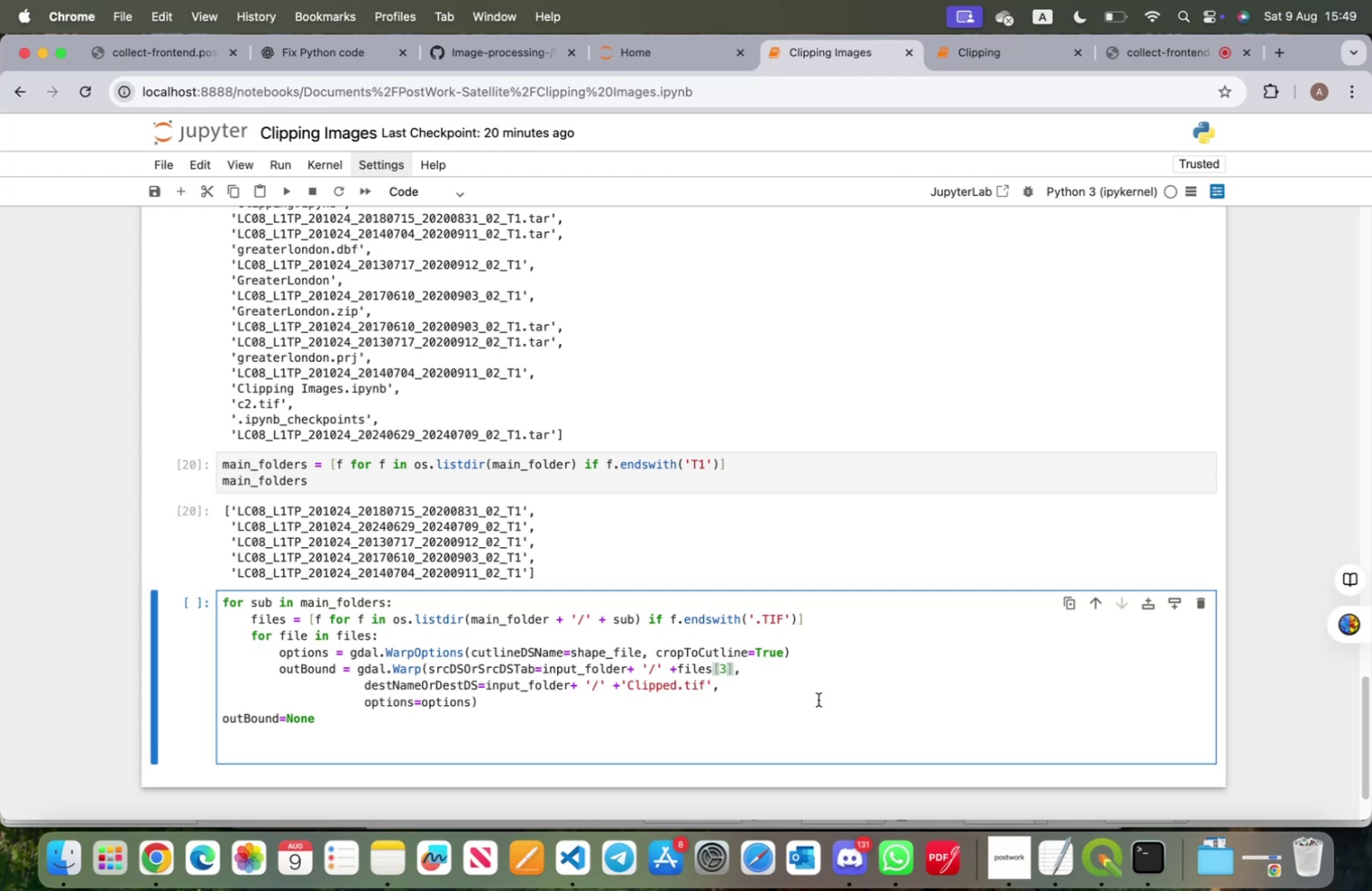 
key(Backspace)
 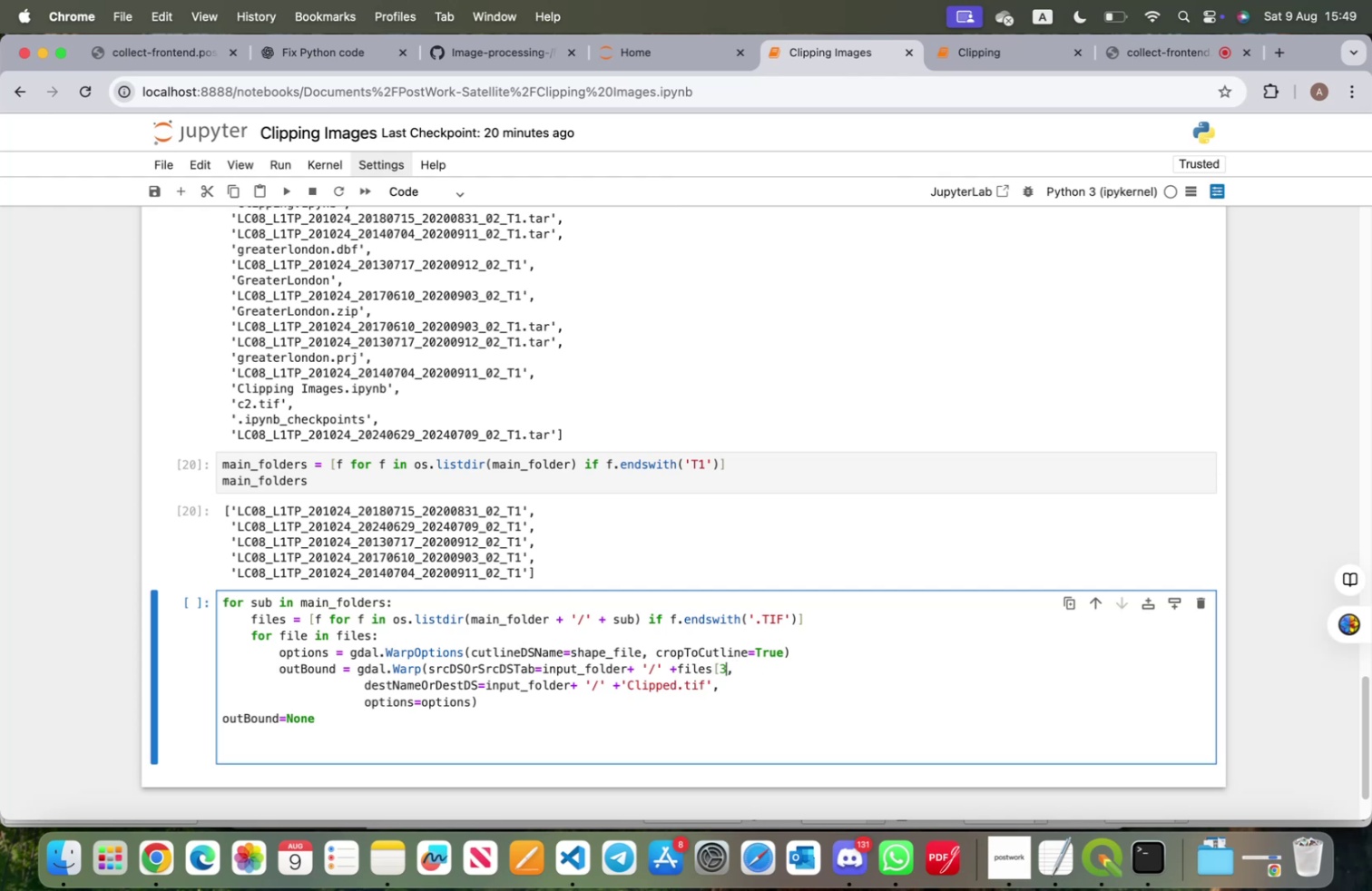 
key(Backspace)
 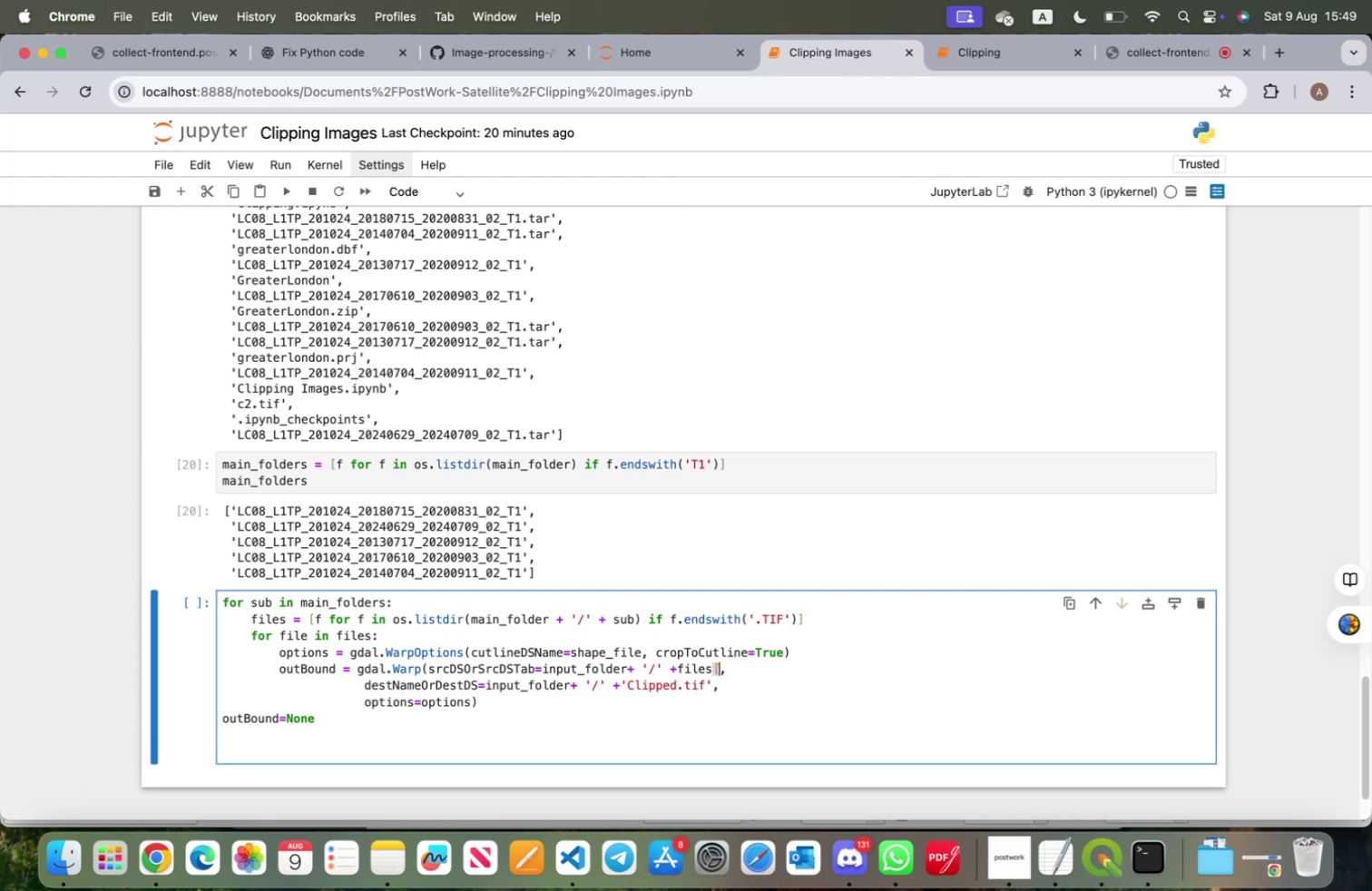 
key(Backspace)
 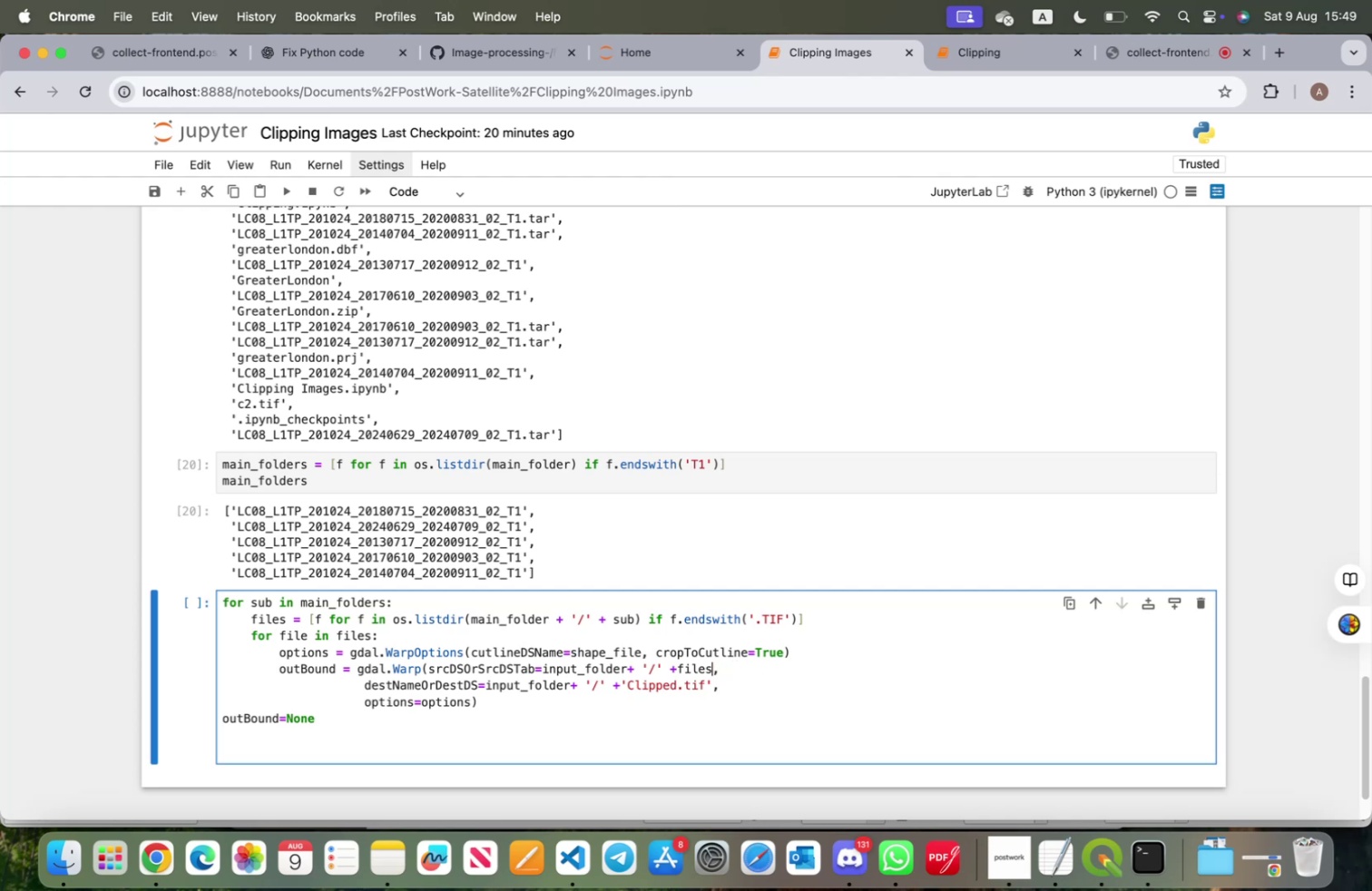 
key(Backspace)
 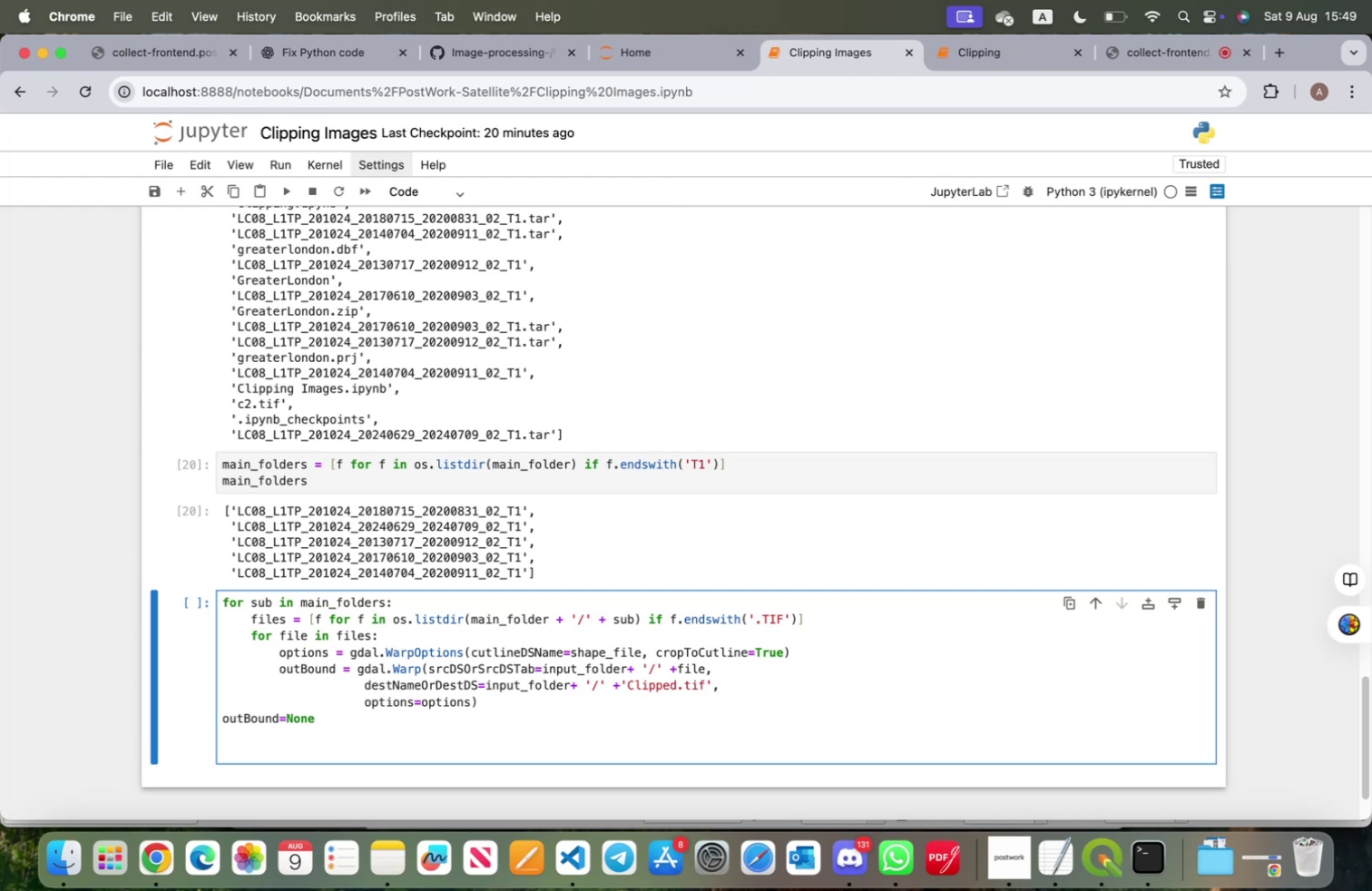 
wait(15.52)
 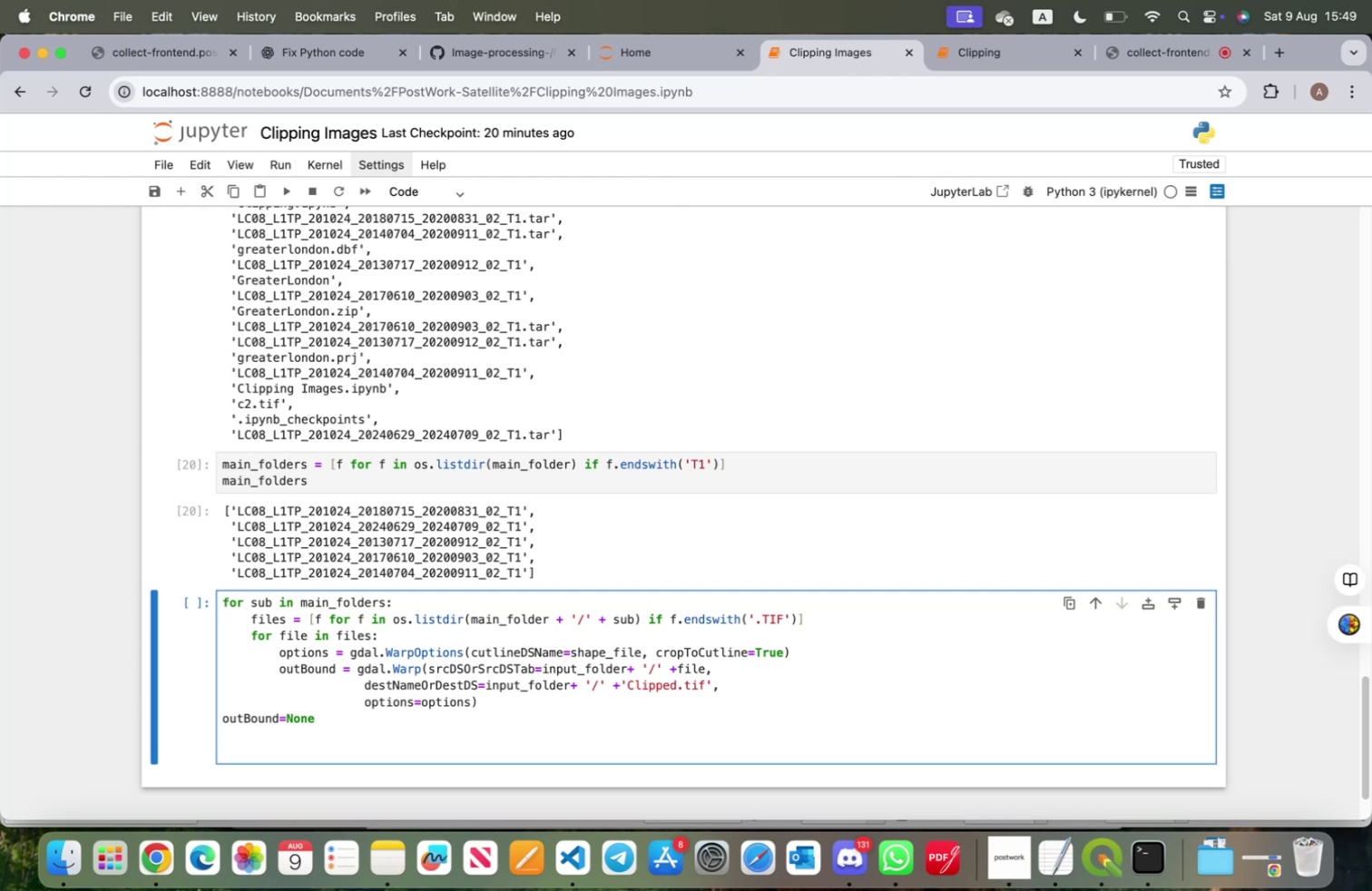 
left_click([628, 669])
 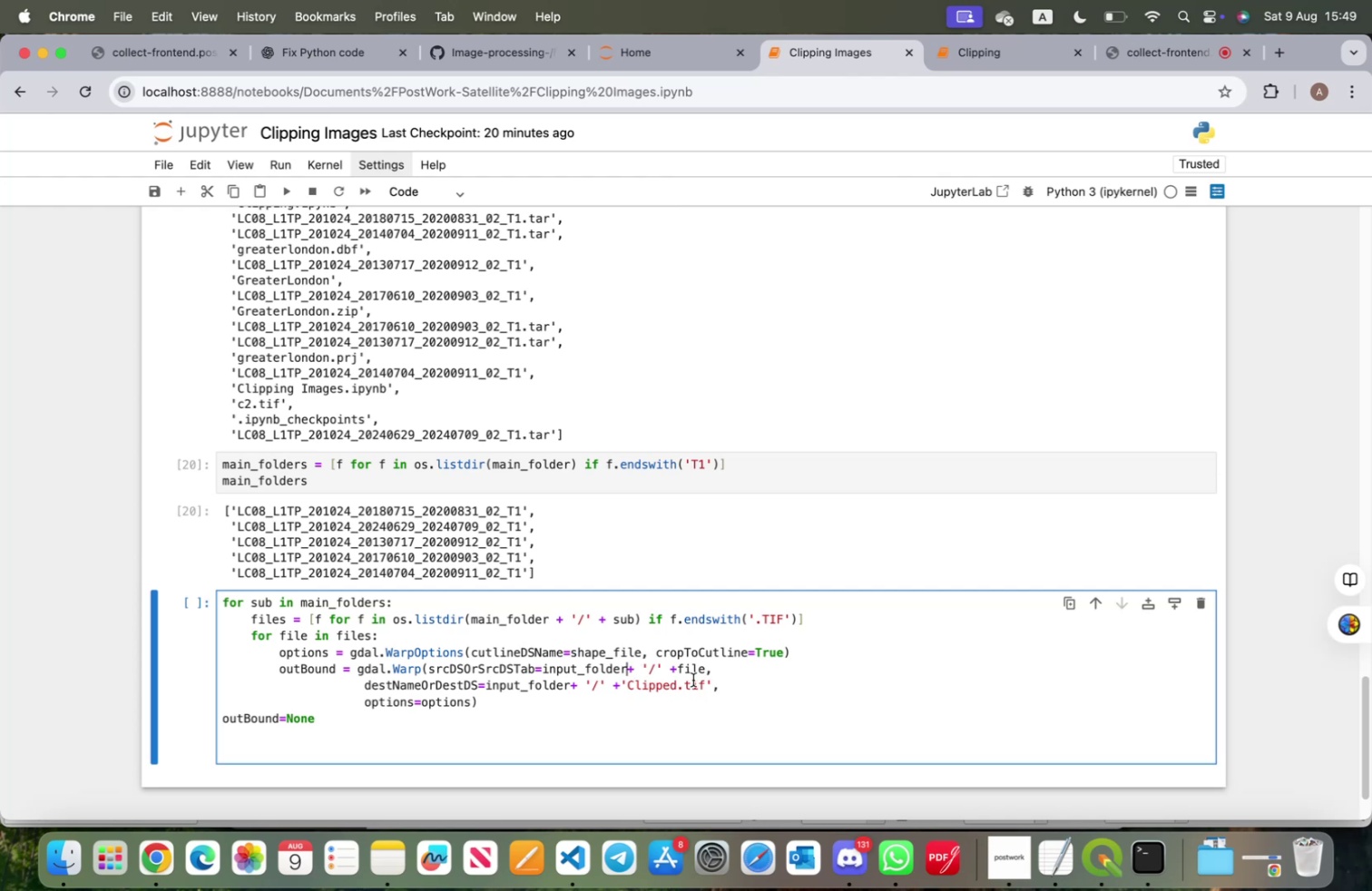 
key(Backspace)
 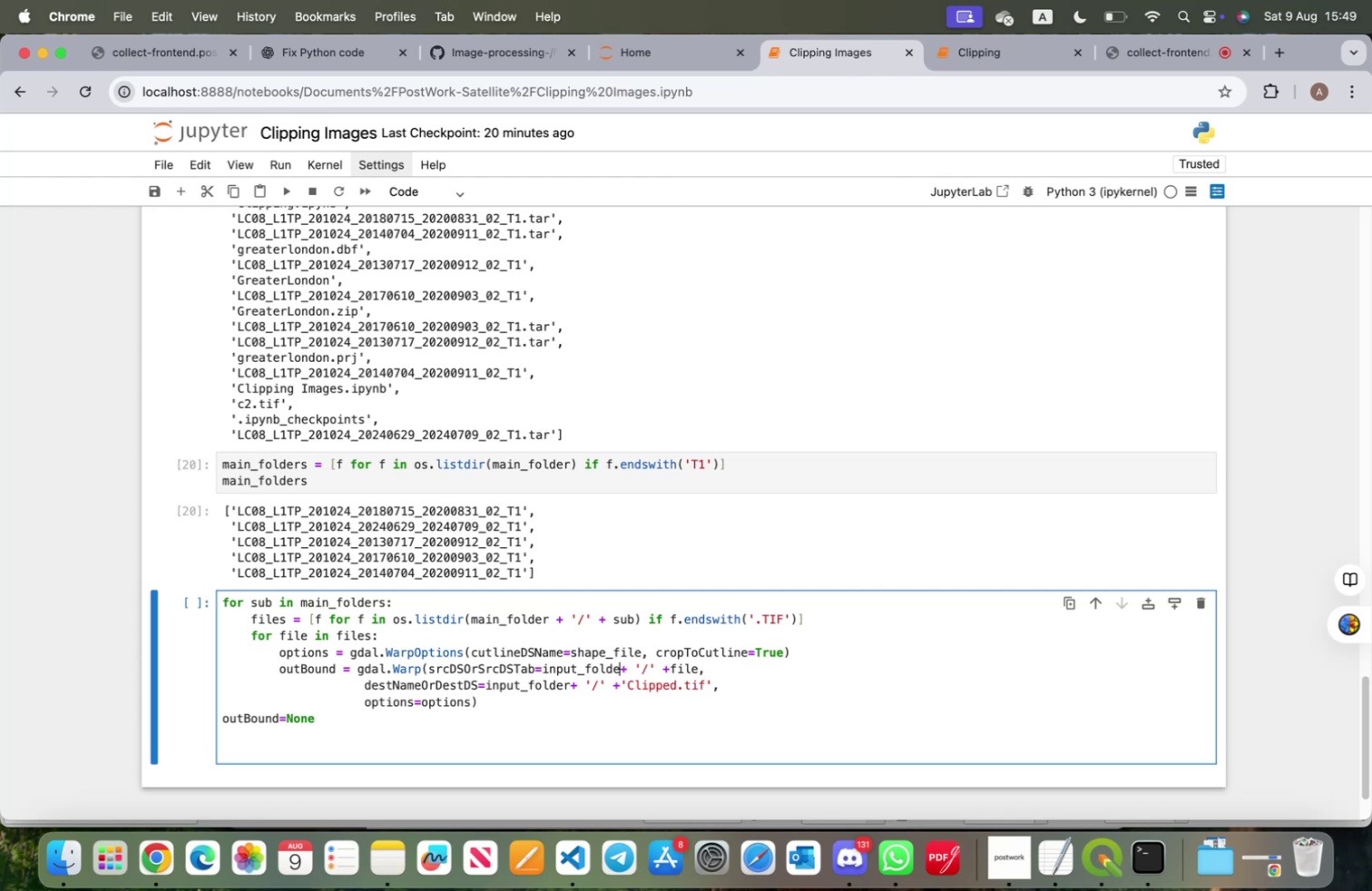 
wait(7.21)
 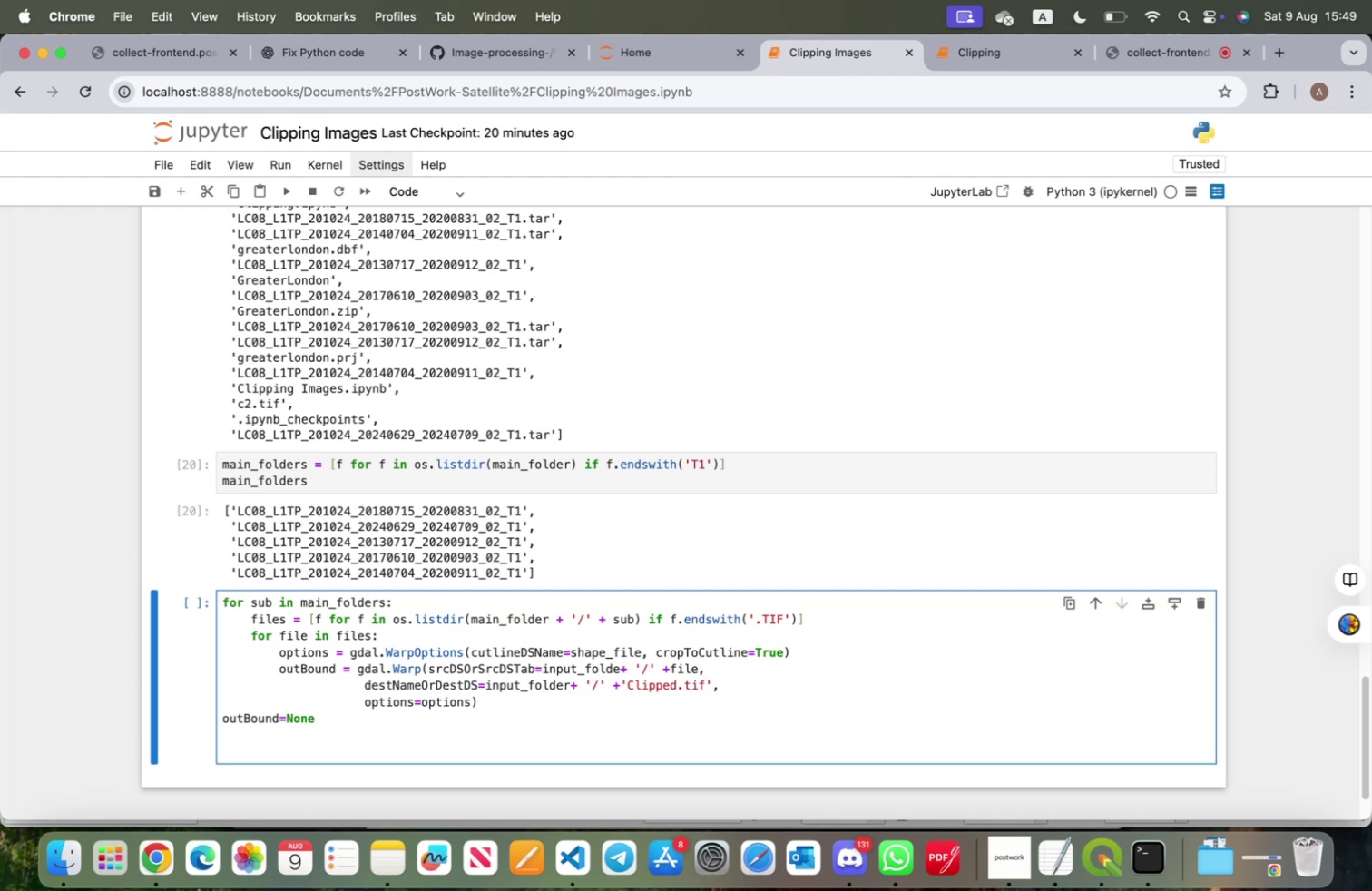 
scroll: coordinate [562, 514], scroll_direction: up, amount: 11.0
 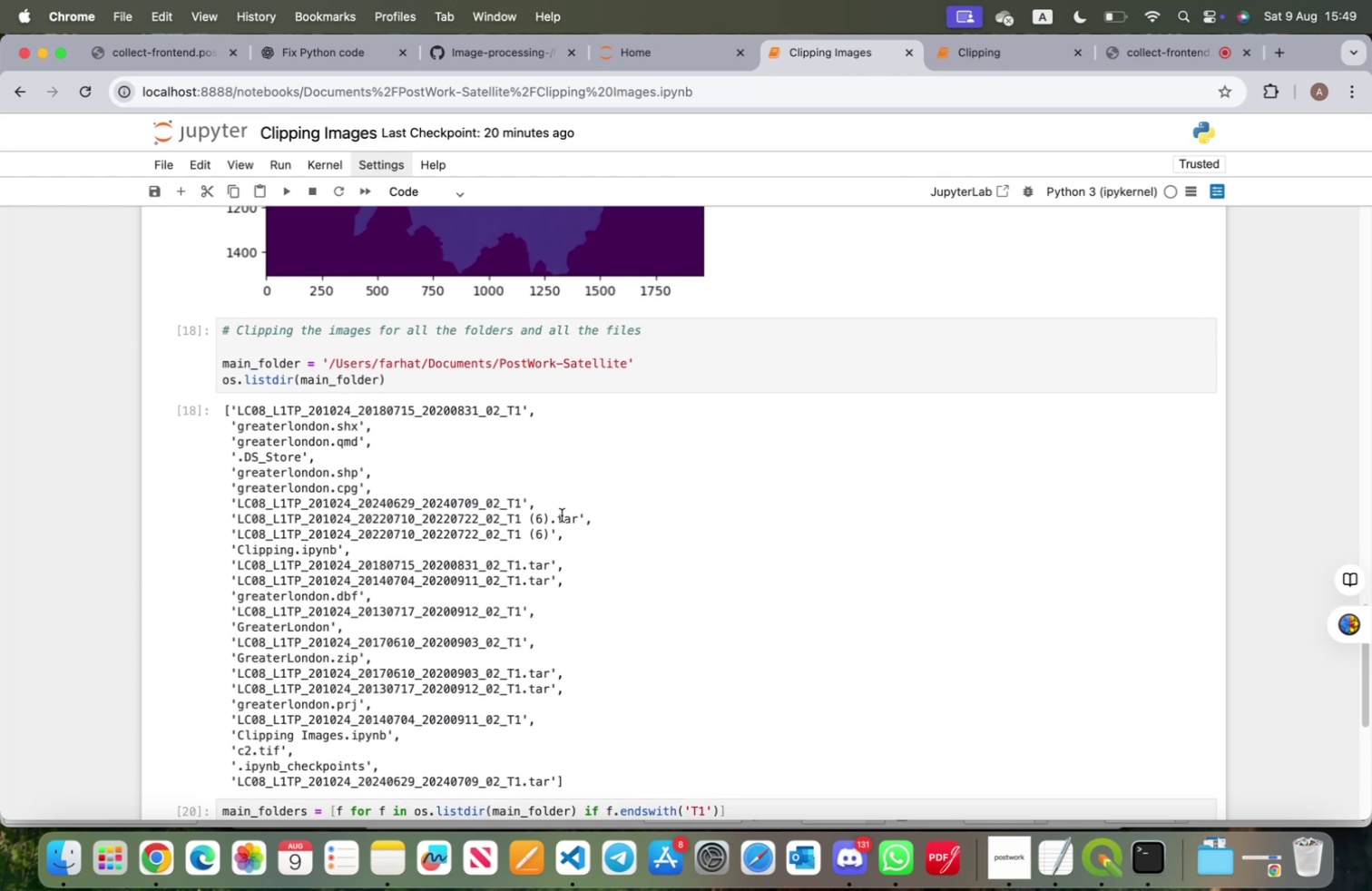 
scroll: coordinate [562, 514], scroll_direction: down, amount: 14.0
 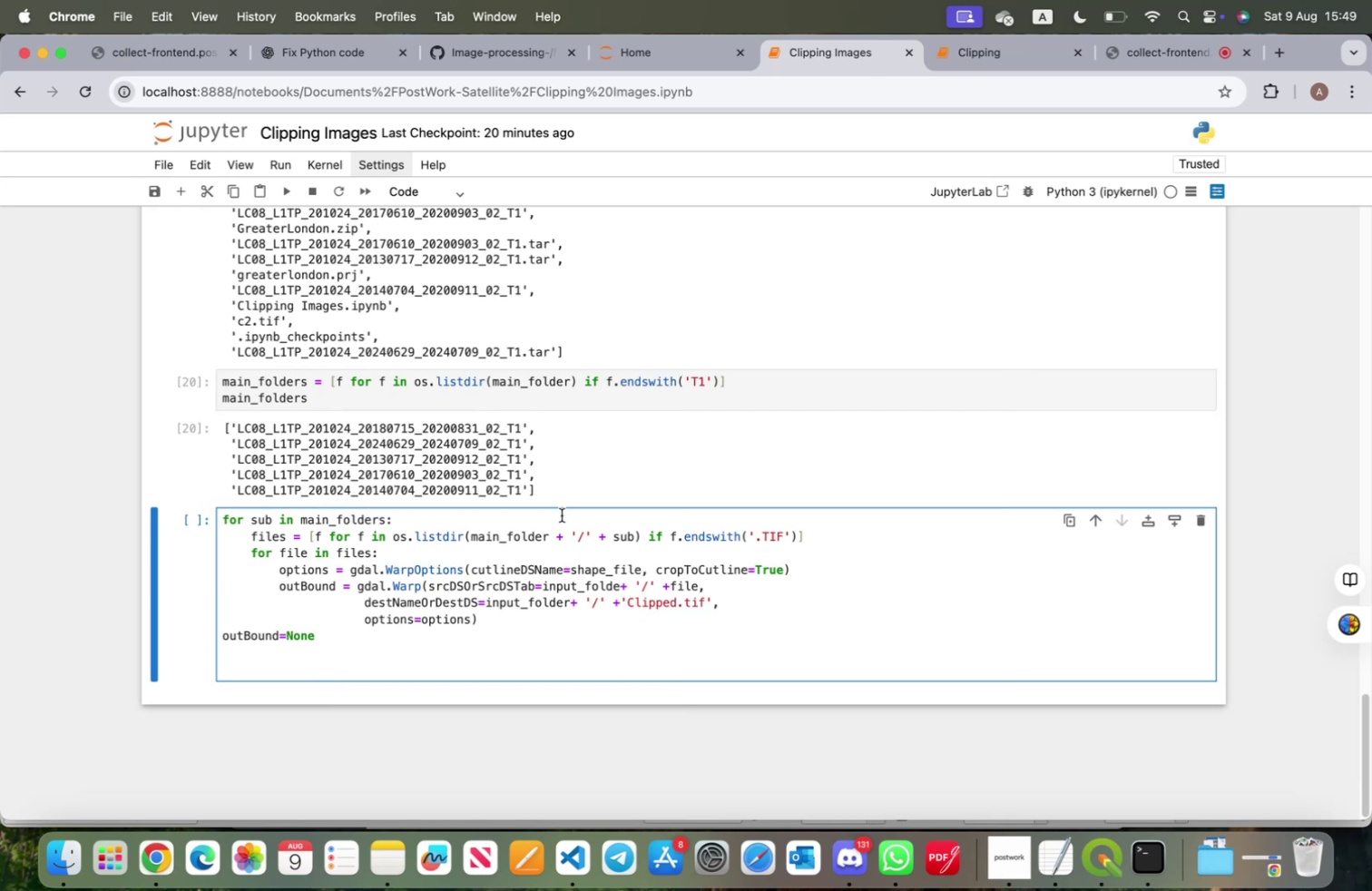 
key(Backspace)
key(Backspace)
key(Backspace)
key(Backspace)
key(Backspace)
key(Backspace)
key(Backspace)
key(Backspace)
key(Backspace)
key(Backspace)
key(Backspace)
type(maii)
key(Backspace)
type(n)
key(Tab)
 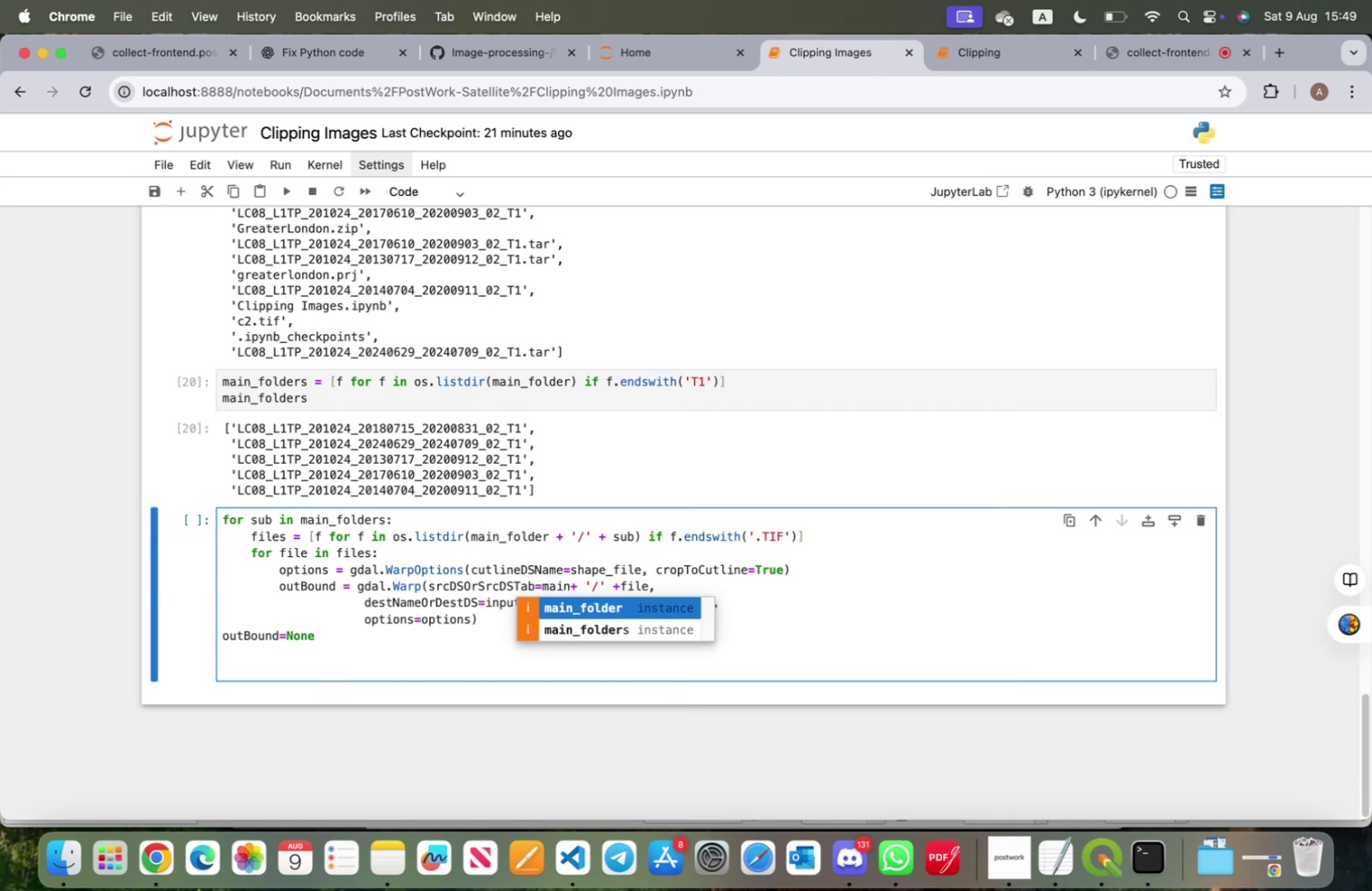 
key(Enter)
 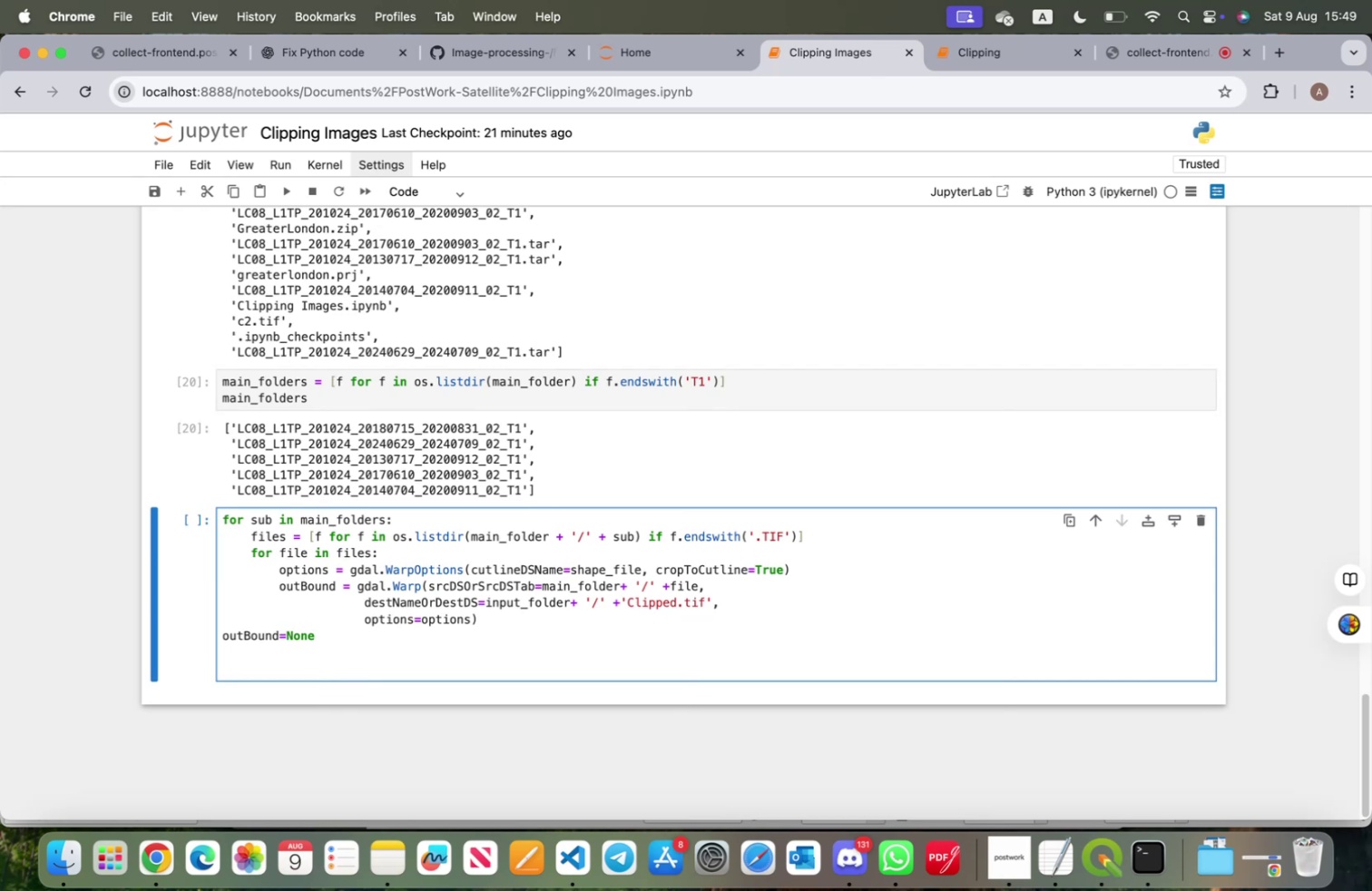 
key(ArrowRight)
 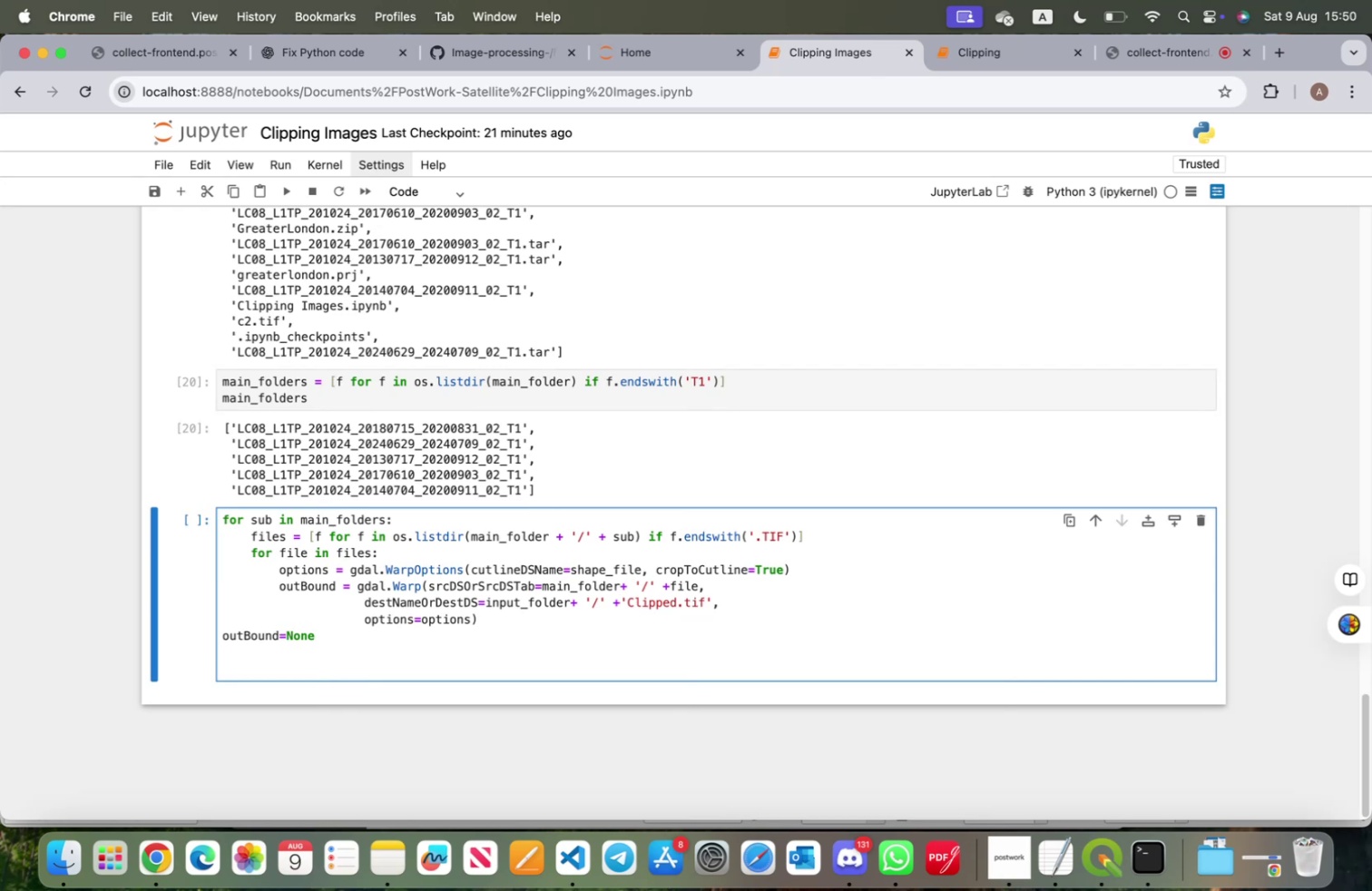 
wait(11.93)
 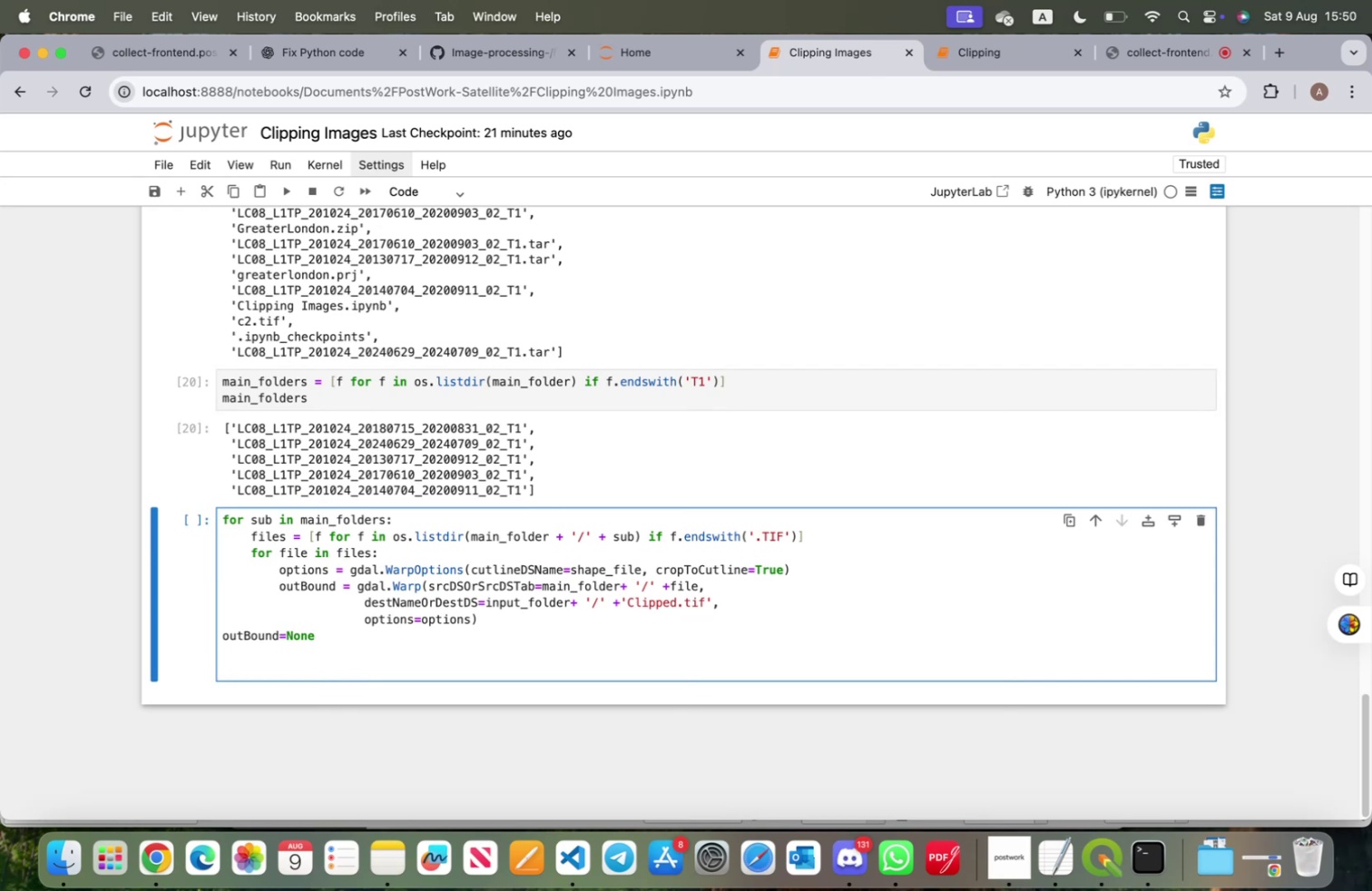 
type('/' sub +)
 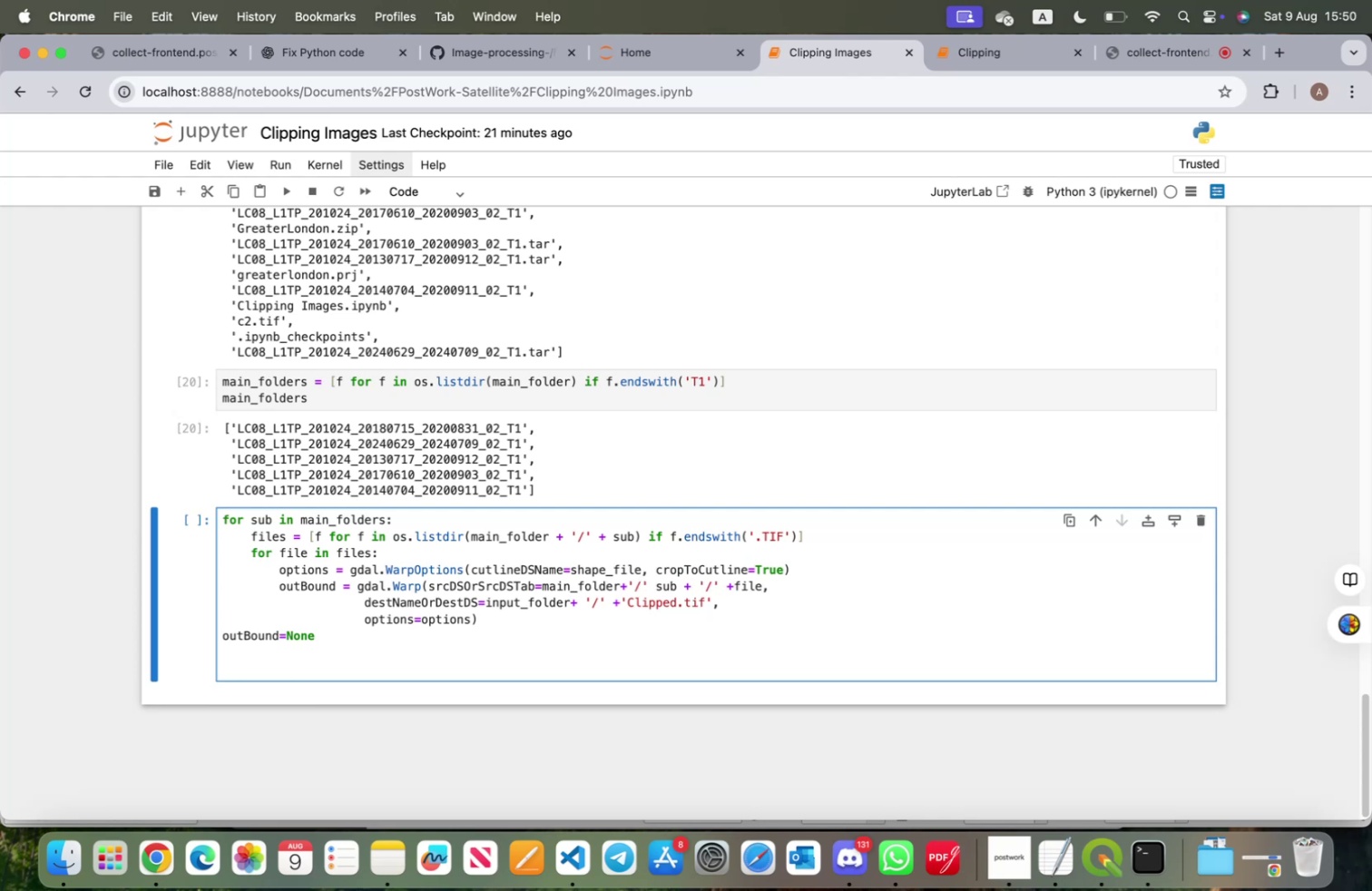 
key(ArrowLeft)
 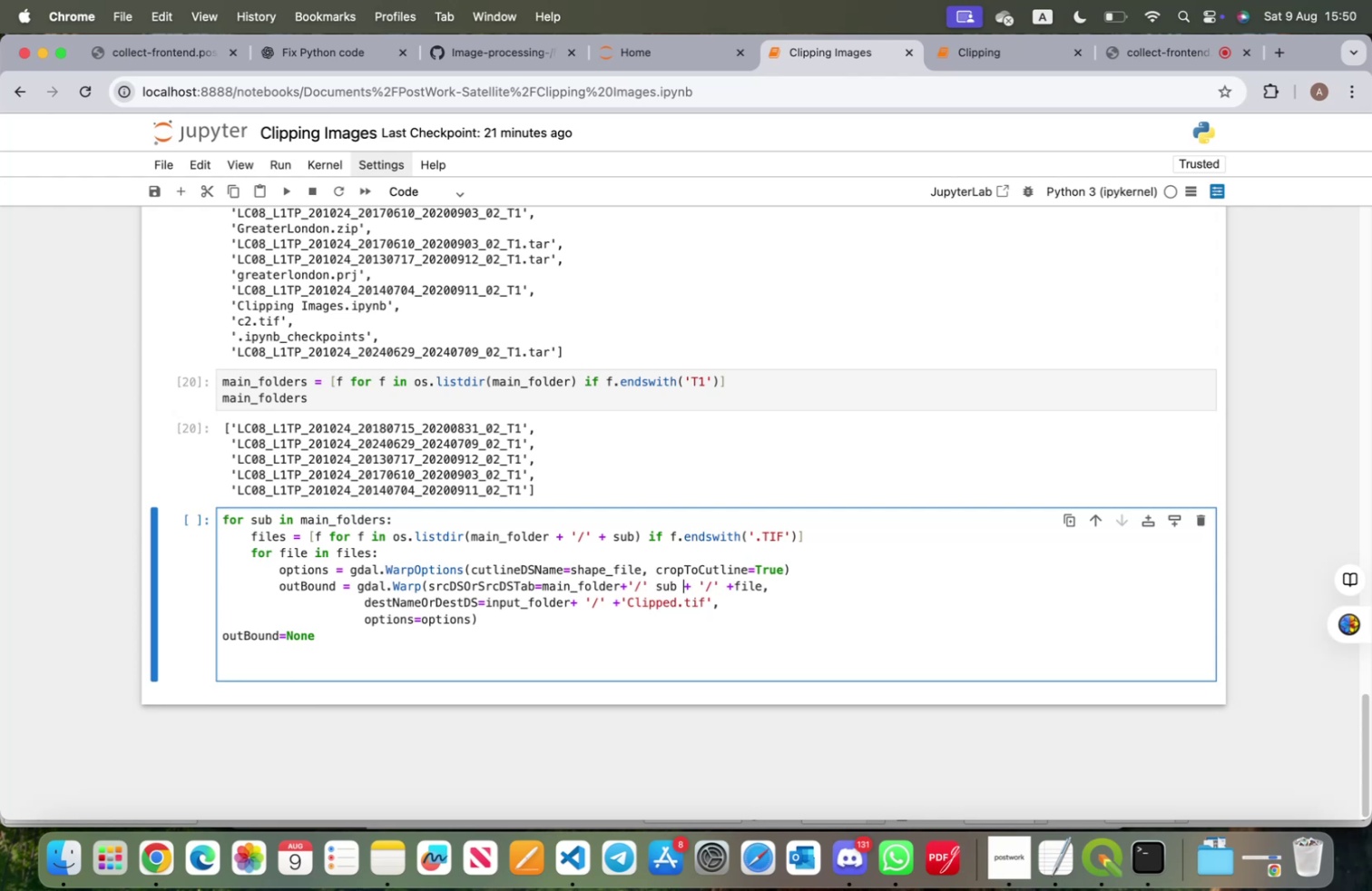 
key(ArrowLeft)
 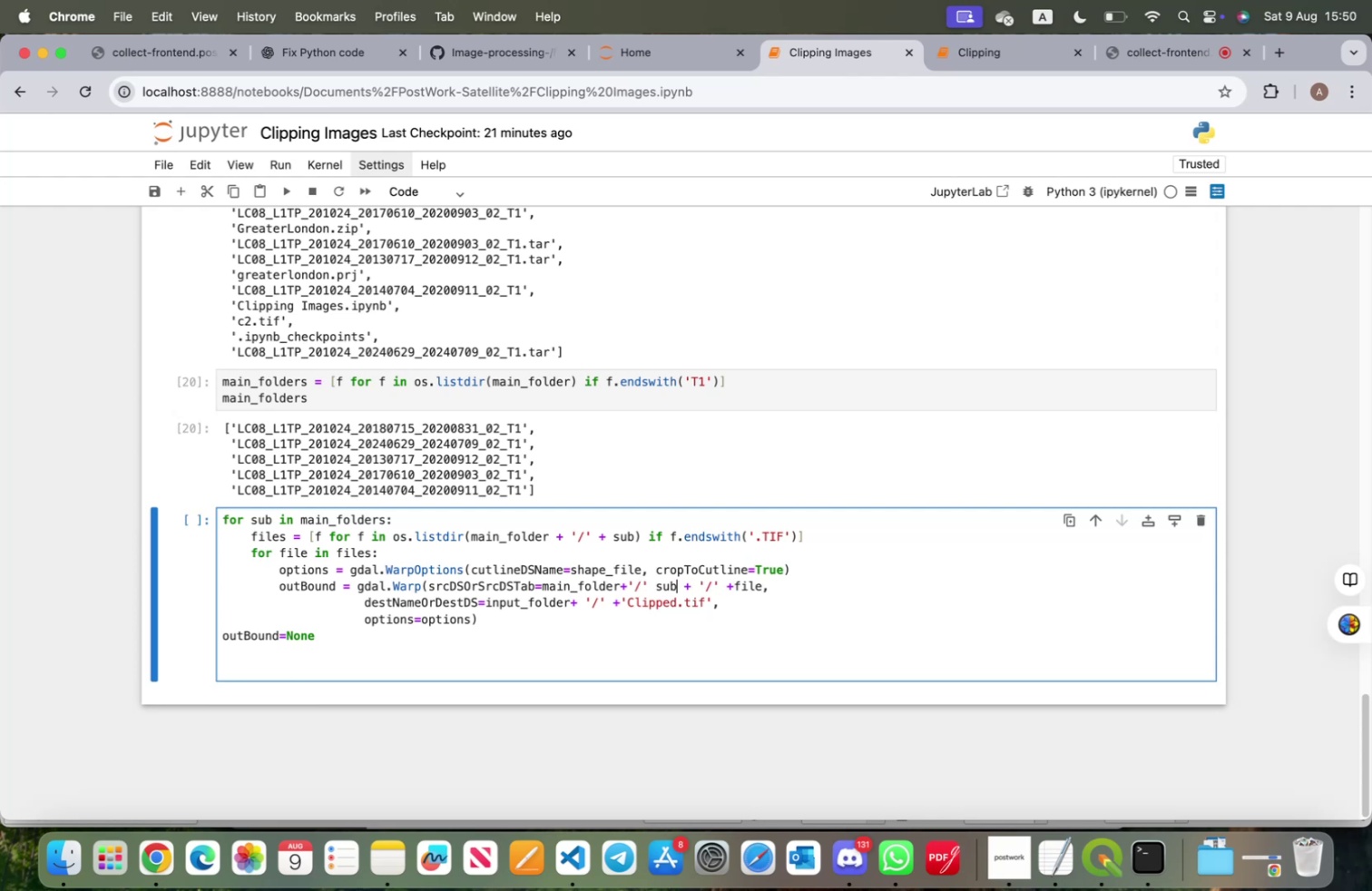 
key(ArrowLeft)
 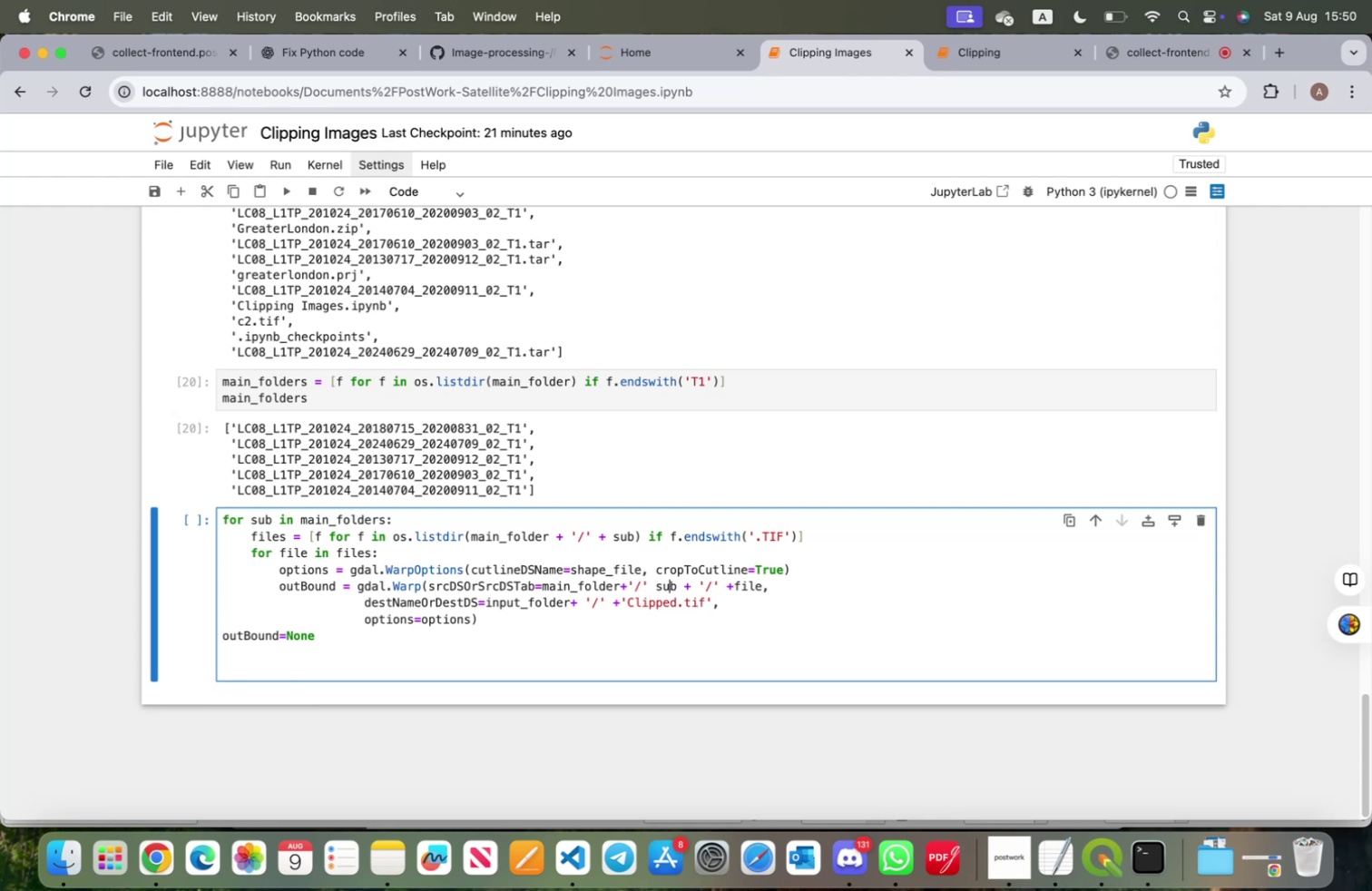 
key(ArrowLeft)
 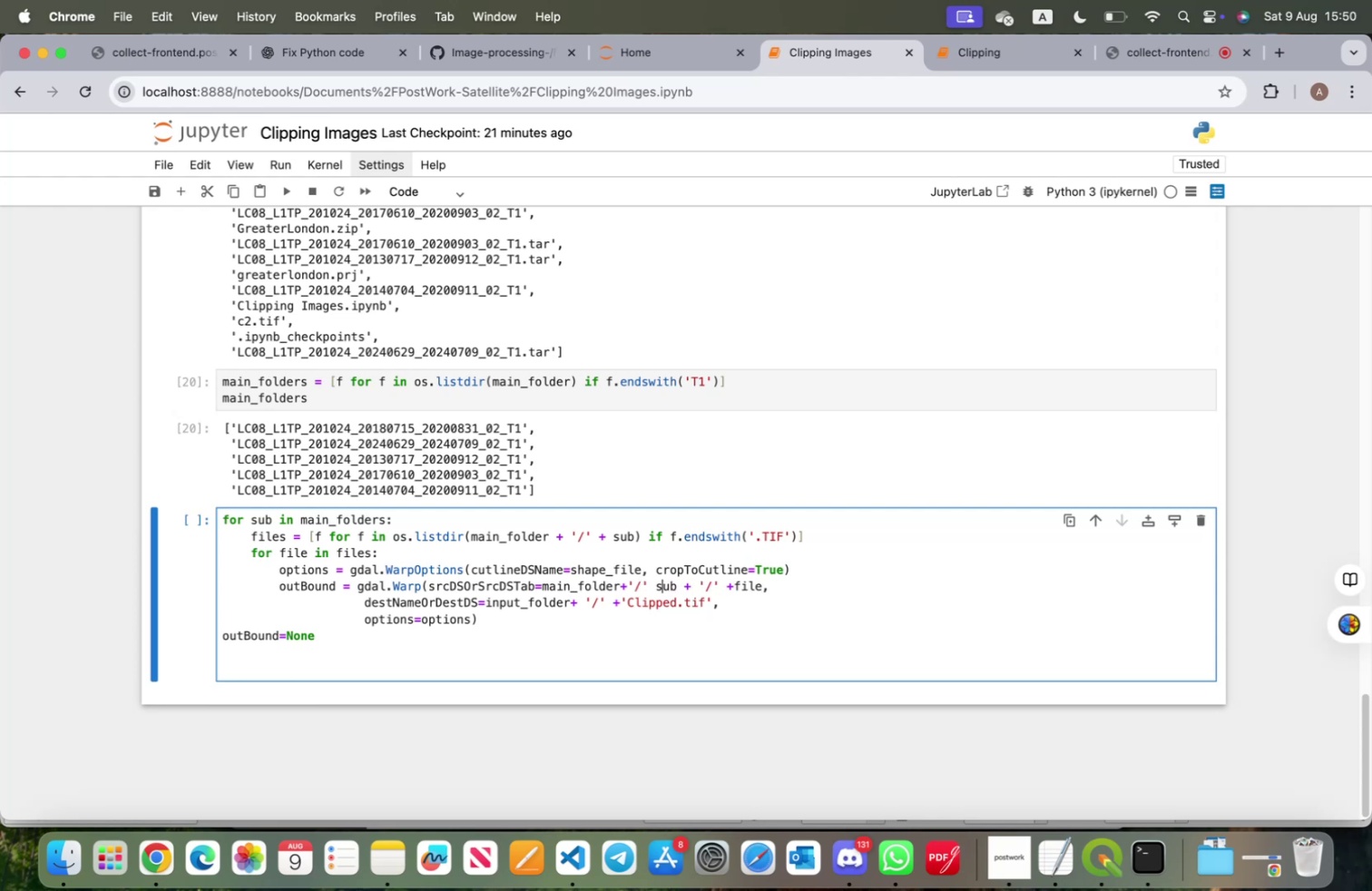 
key(ArrowLeft)
 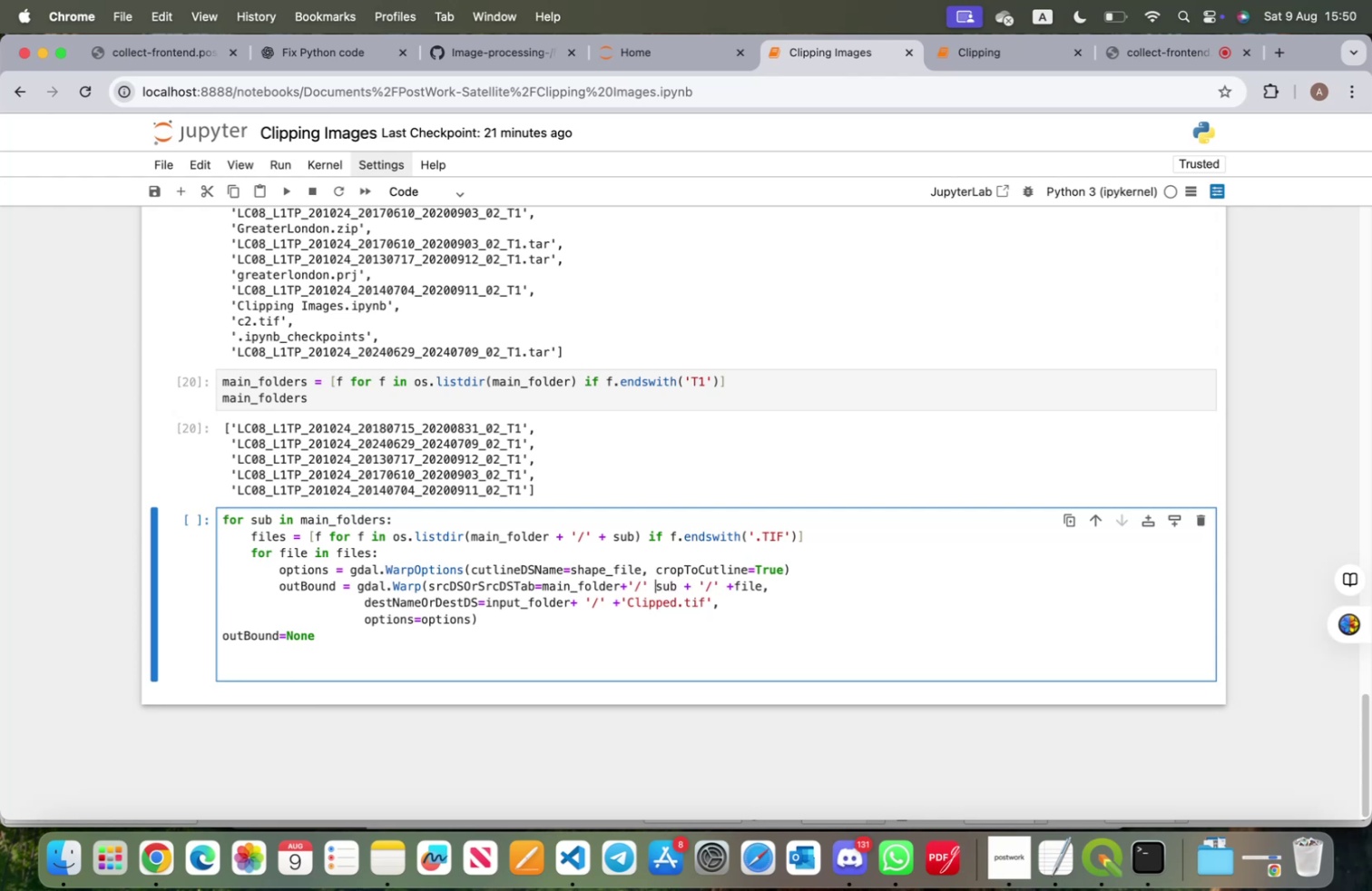 
key(ArrowLeft)
 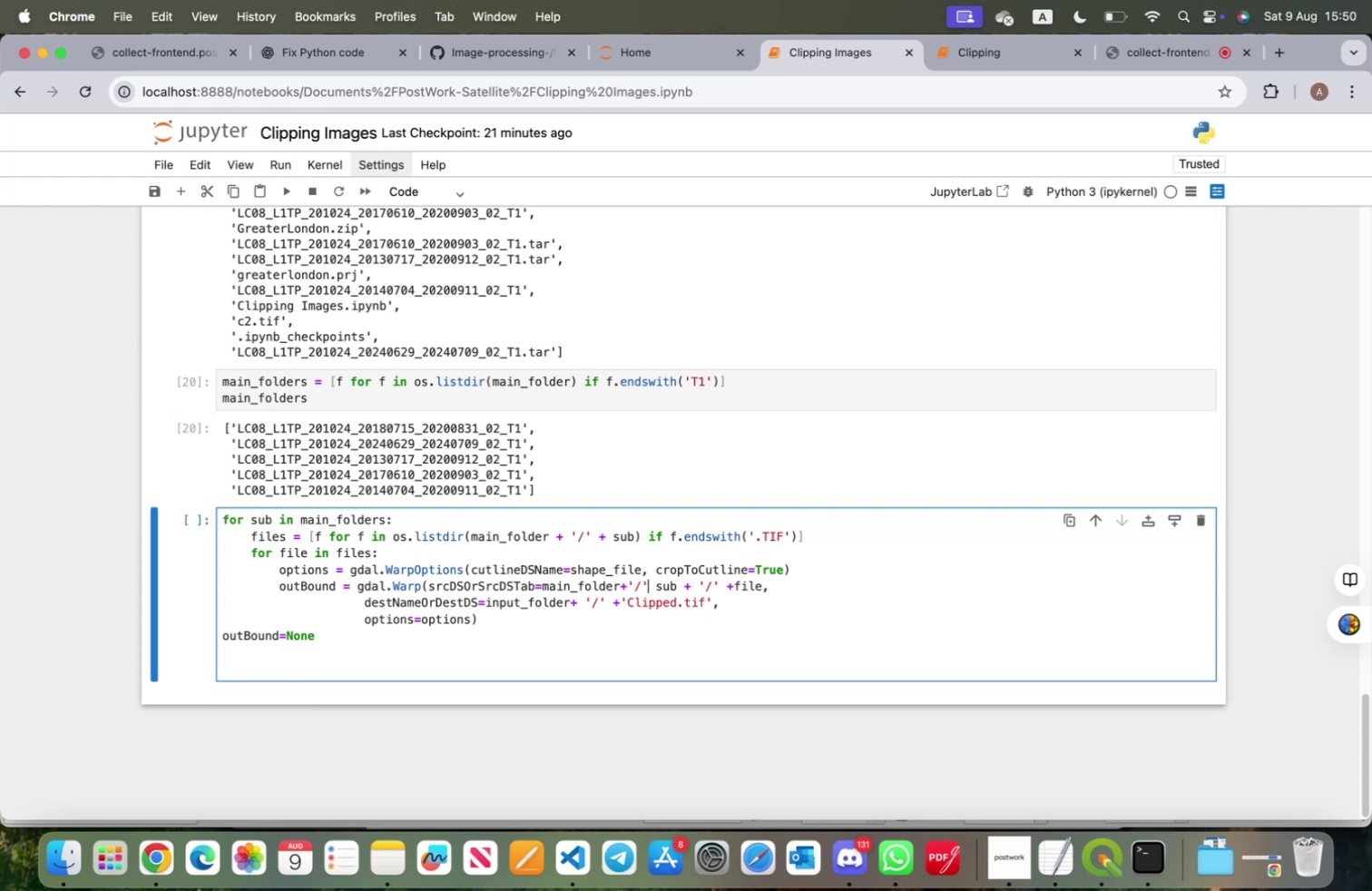 
key(ArrowLeft)
 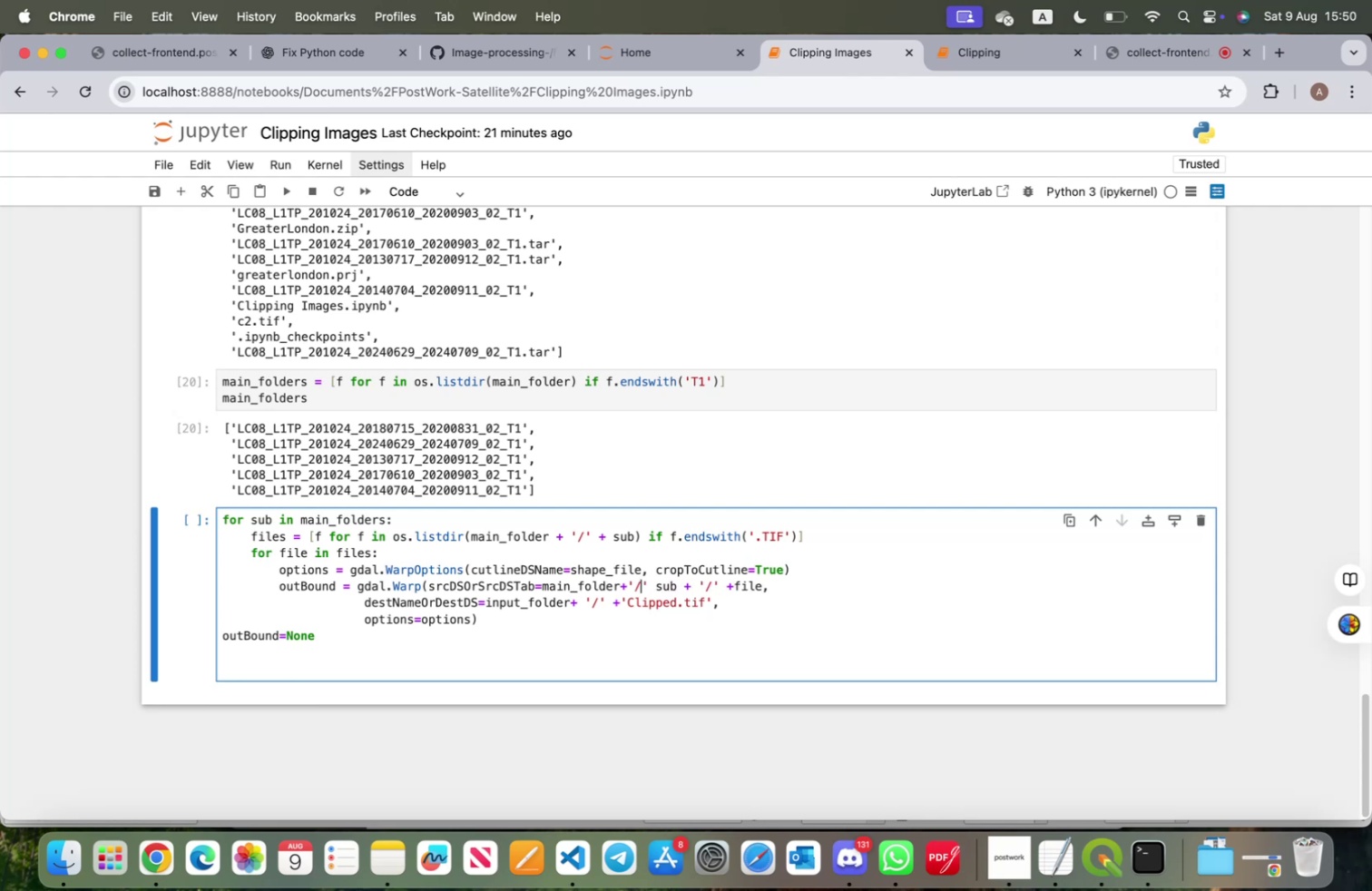 
key(ArrowLeft)
 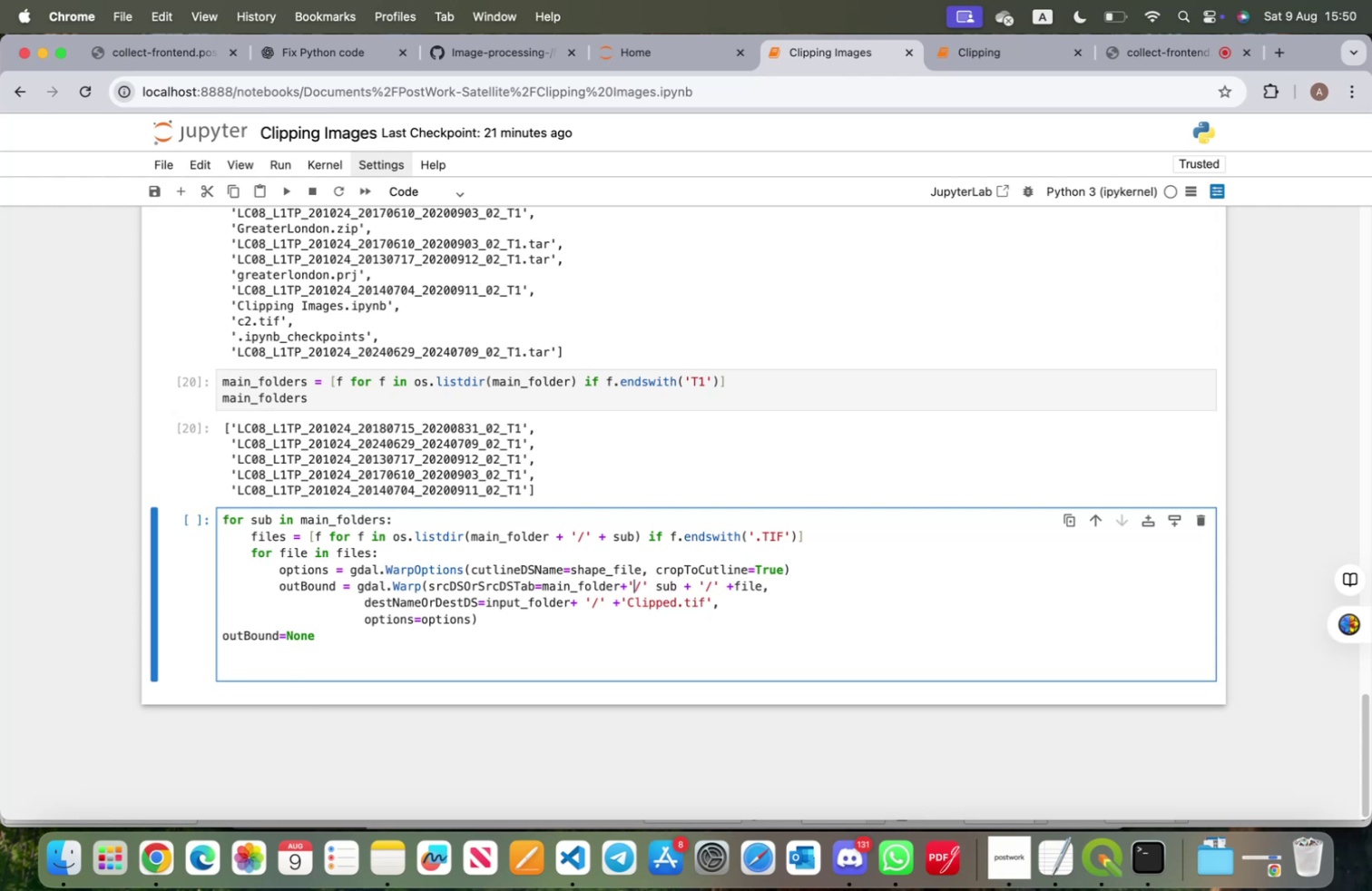 
key(ArrowLeft)
 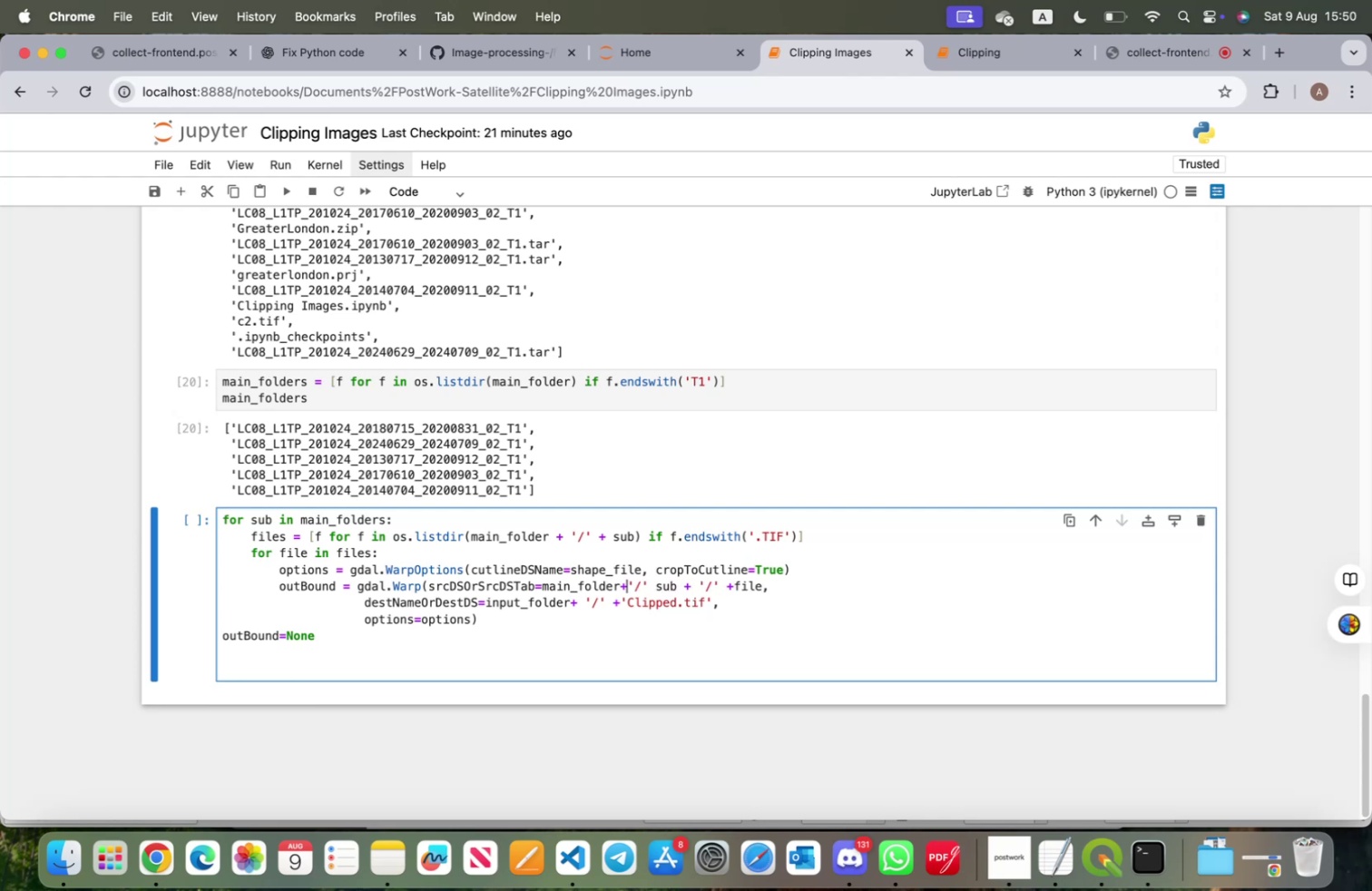 
key(Space)
 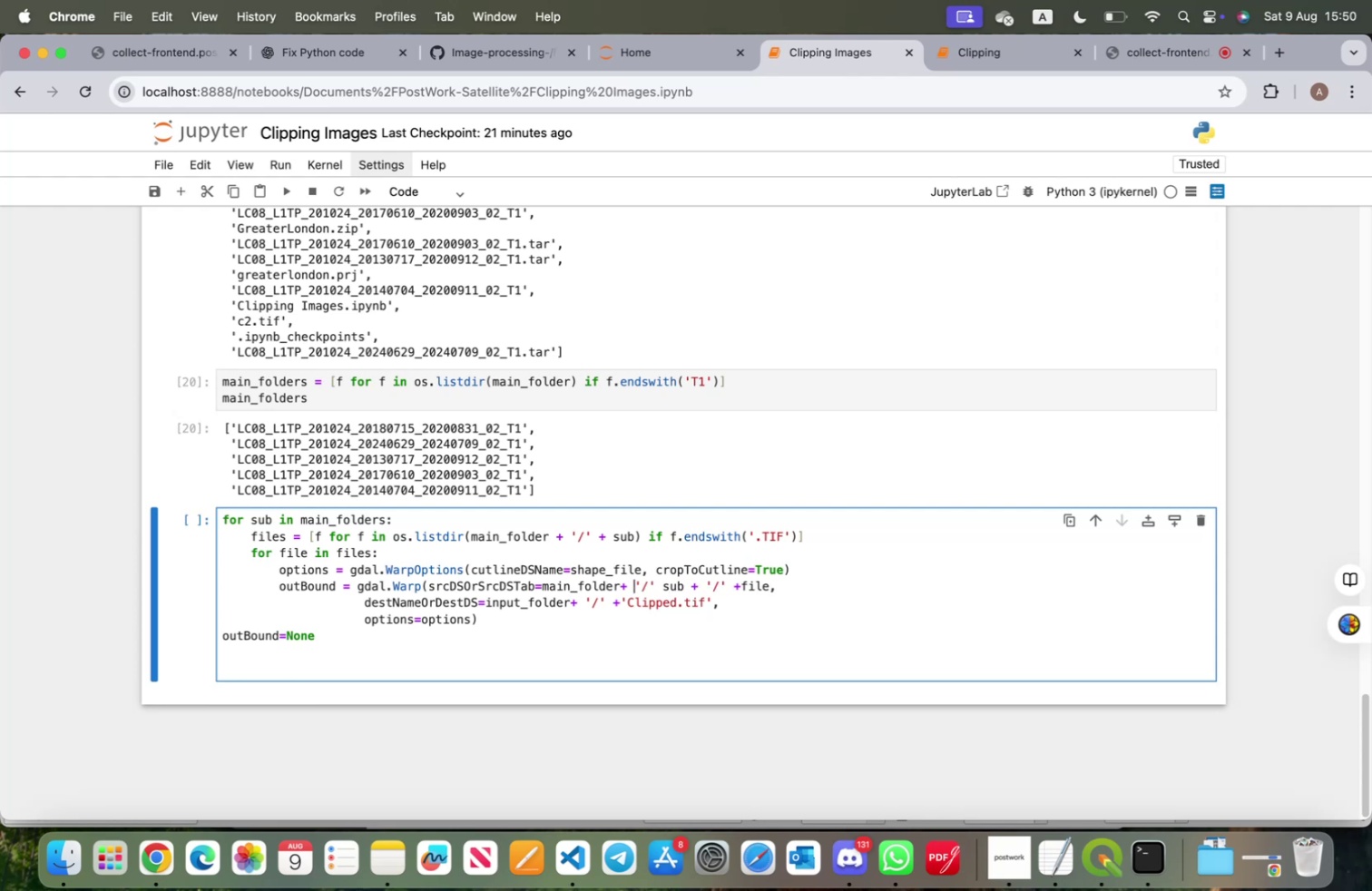 
key(ArrowRight)
 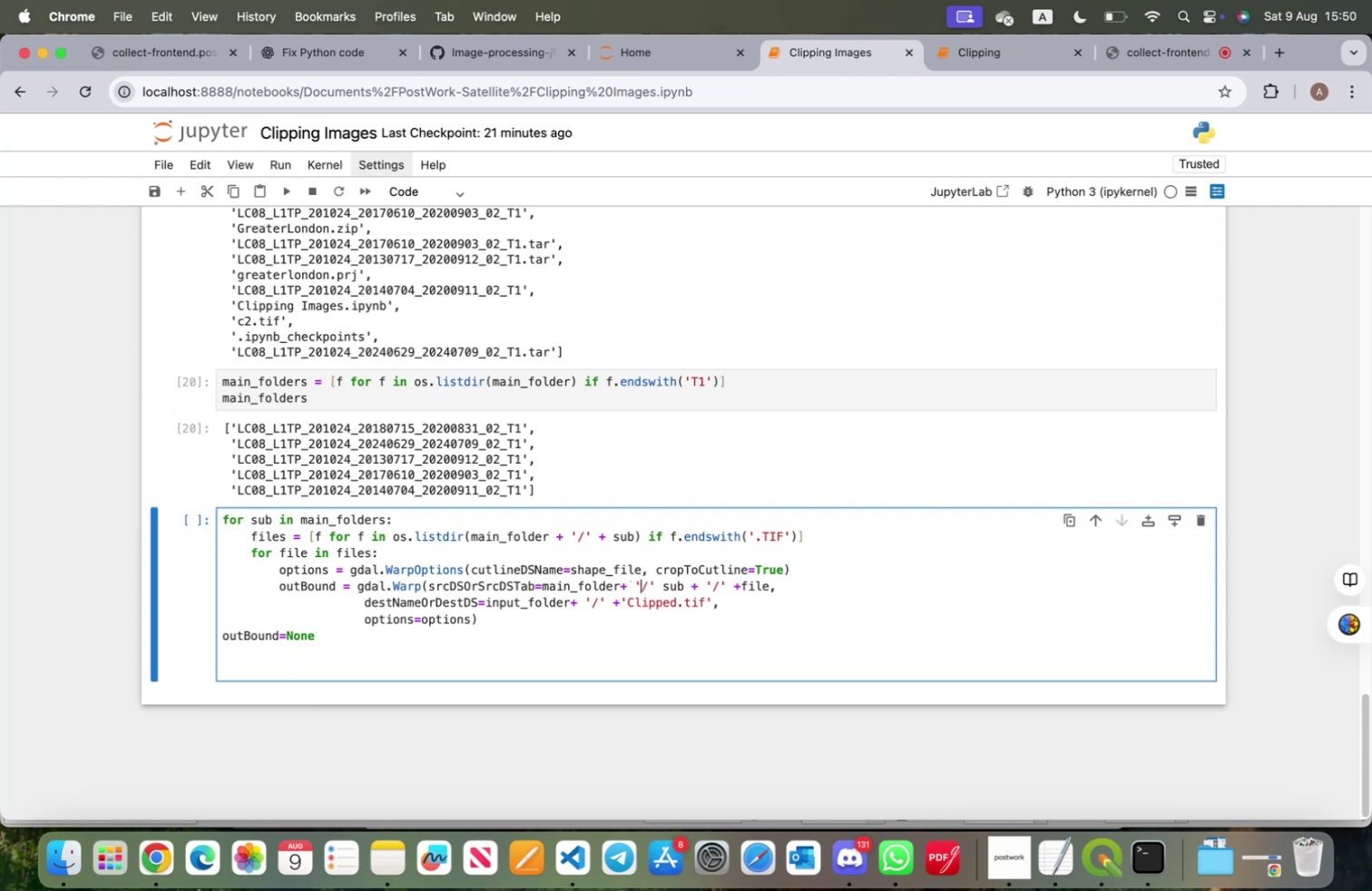 
key(ArrowRight)
 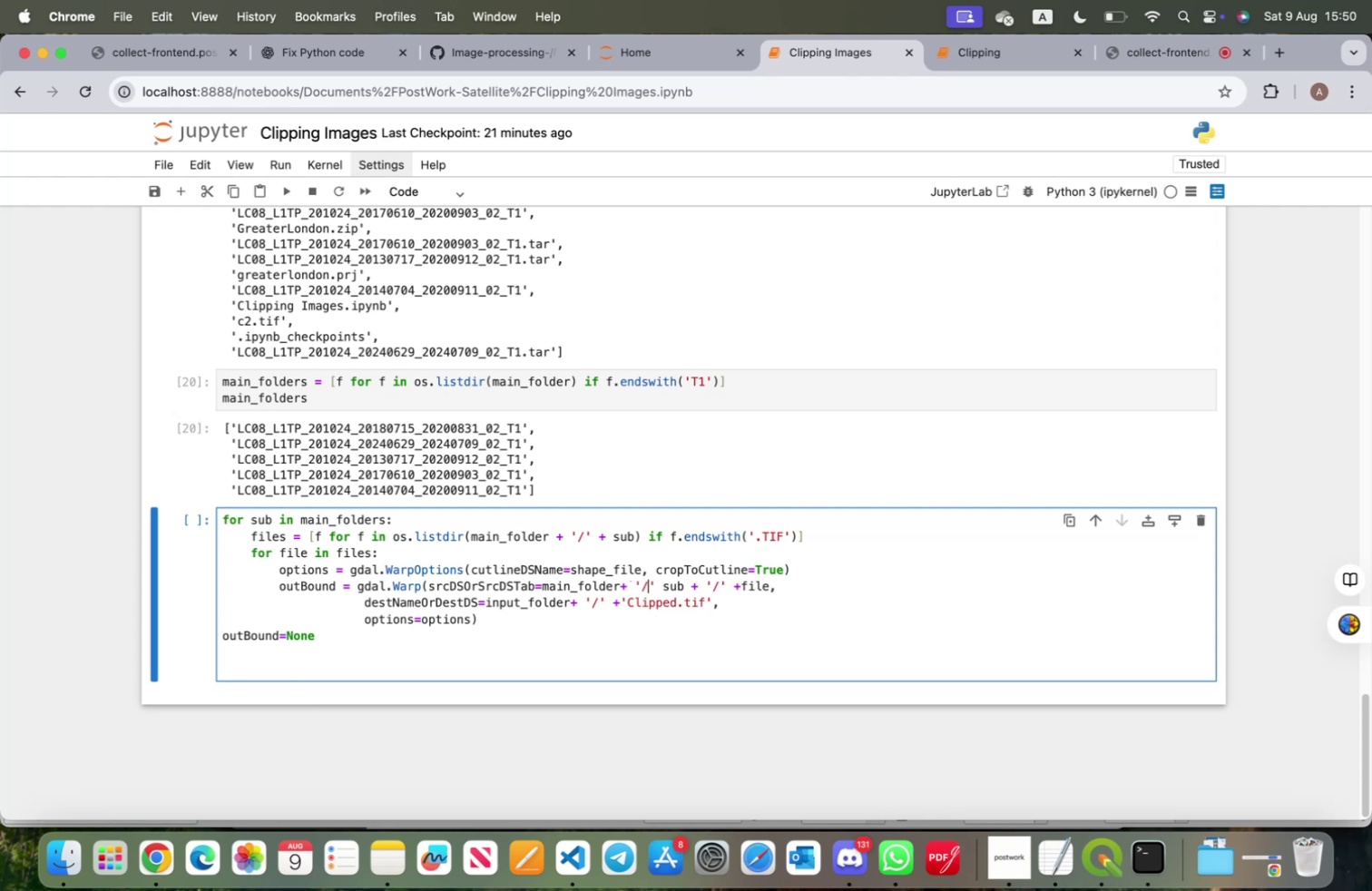 
key(ArrowRight)
 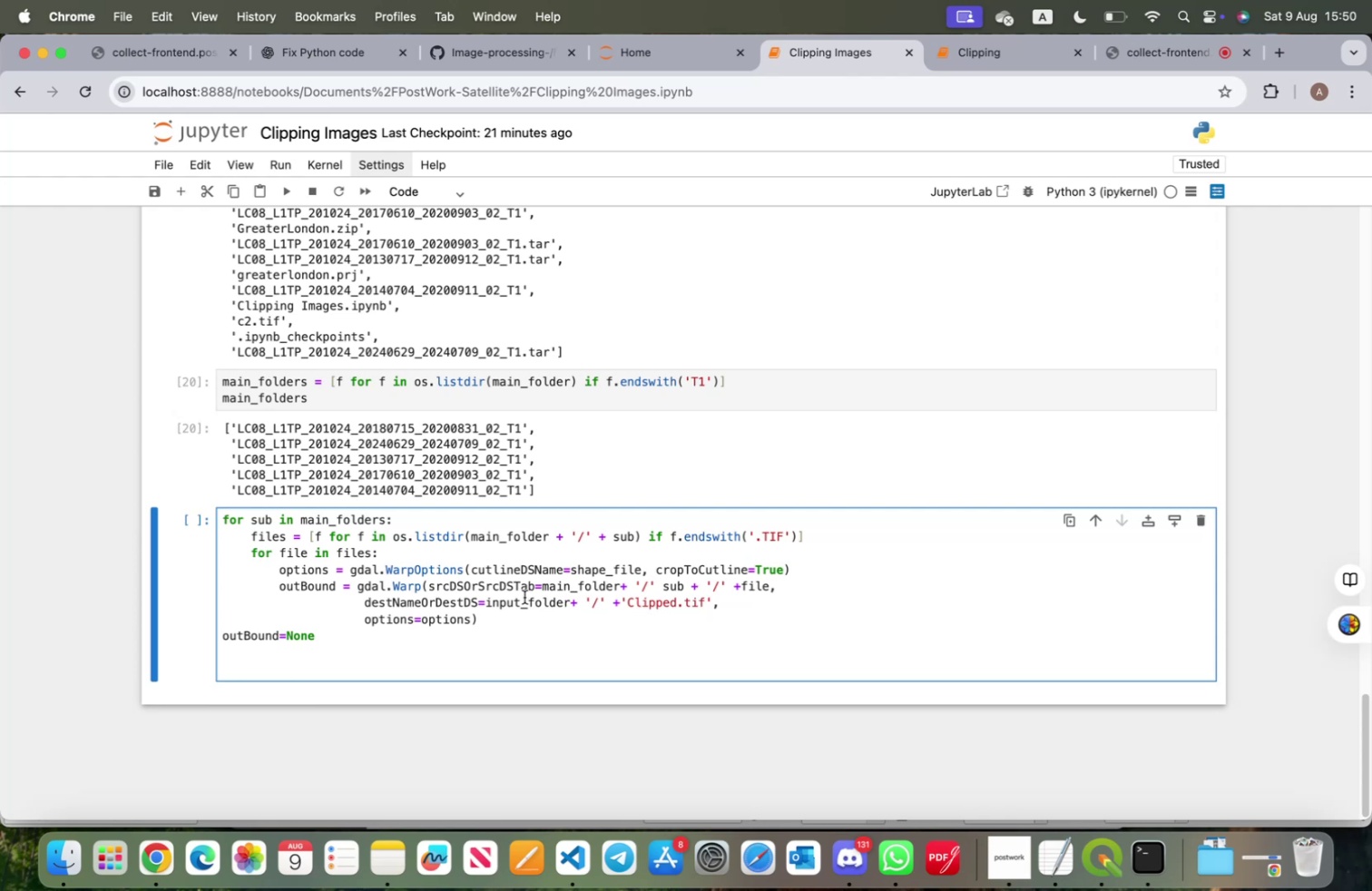 
wait(9.3)
 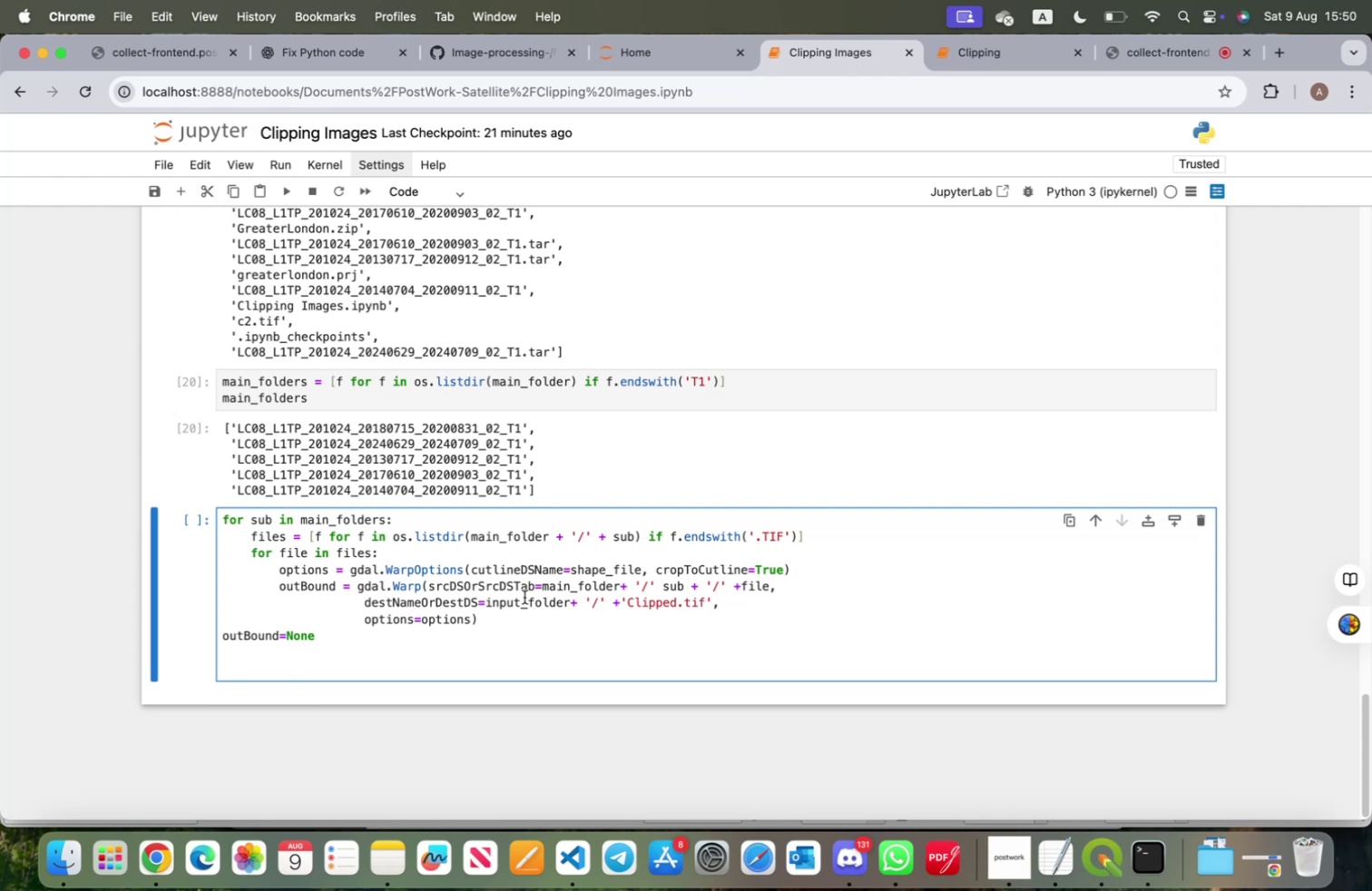 
left_click_drag(start_coordinate=[543, 588], to_coordinate=[767, 580])
 